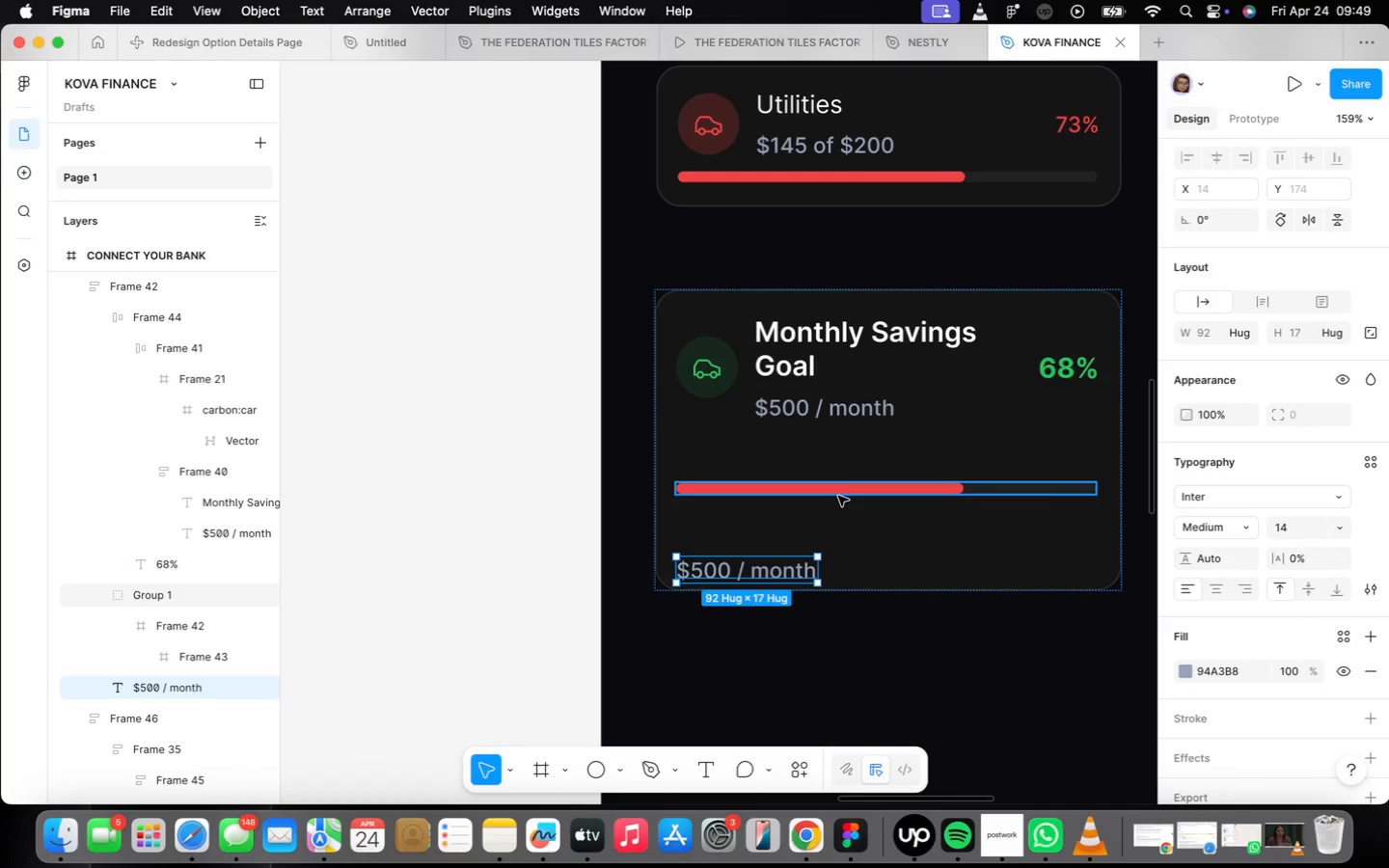 
left_click([838, 496])
 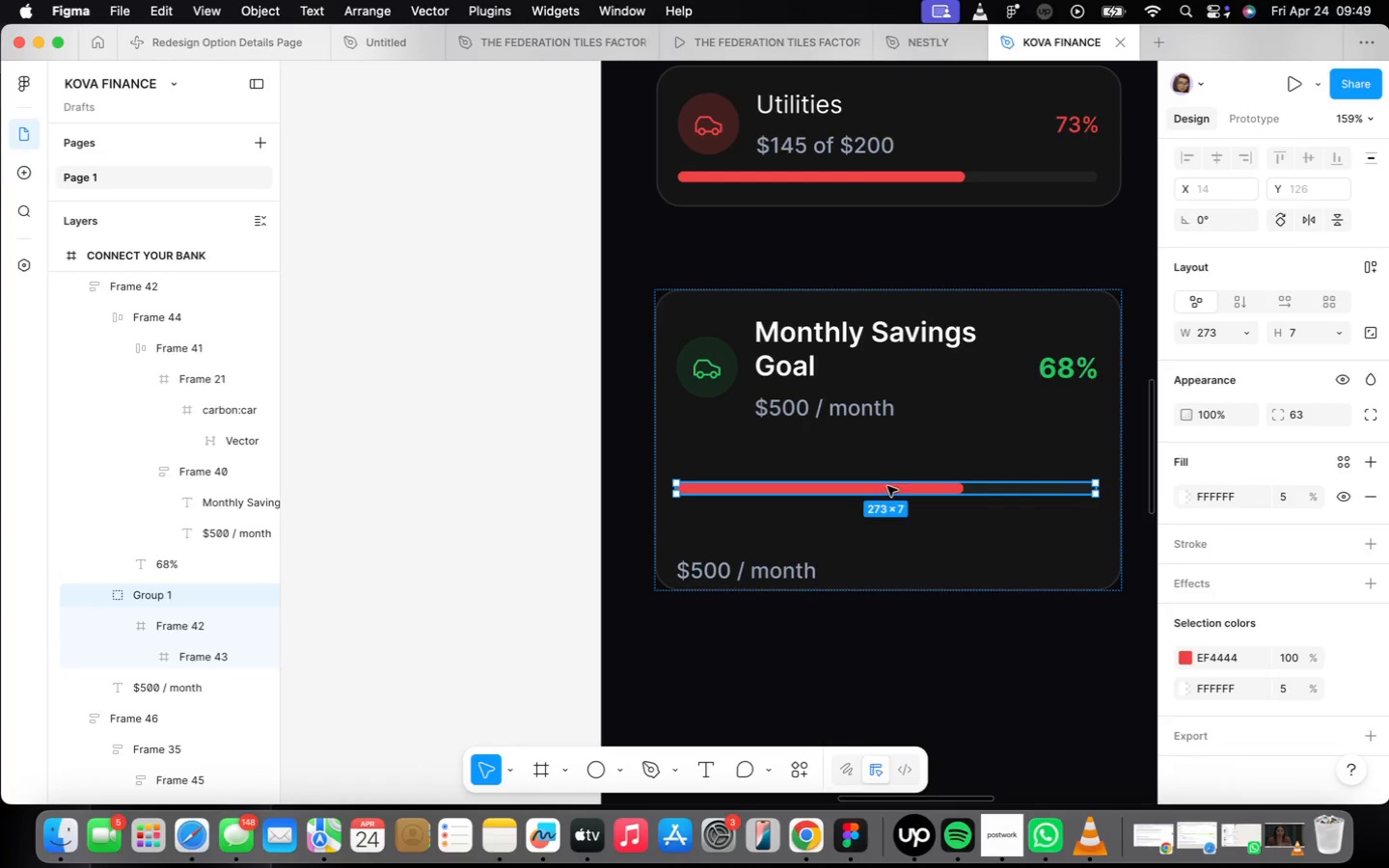 
wait(6.21)
 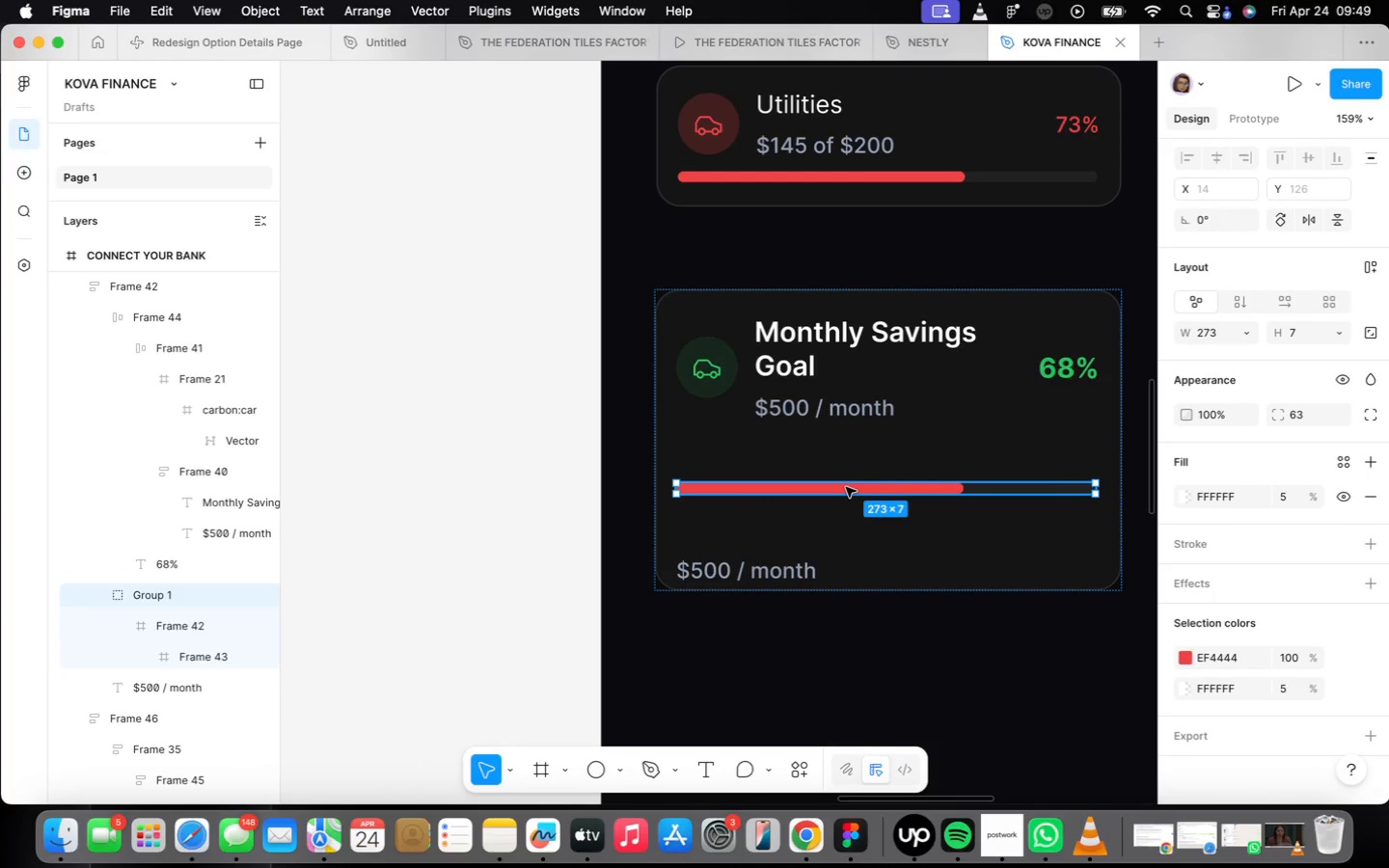 
left_click([1300, 325])
 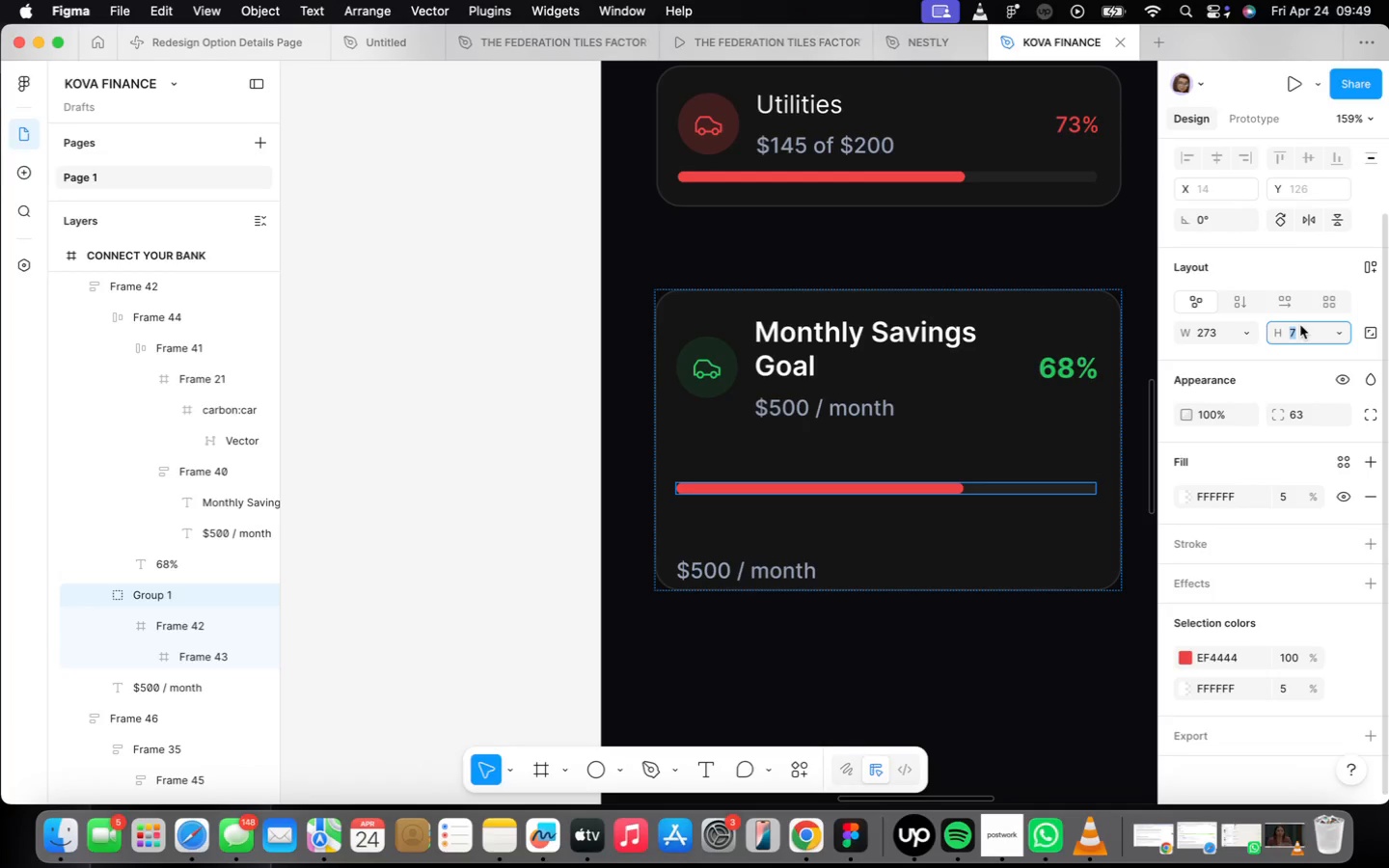 
type(12)
 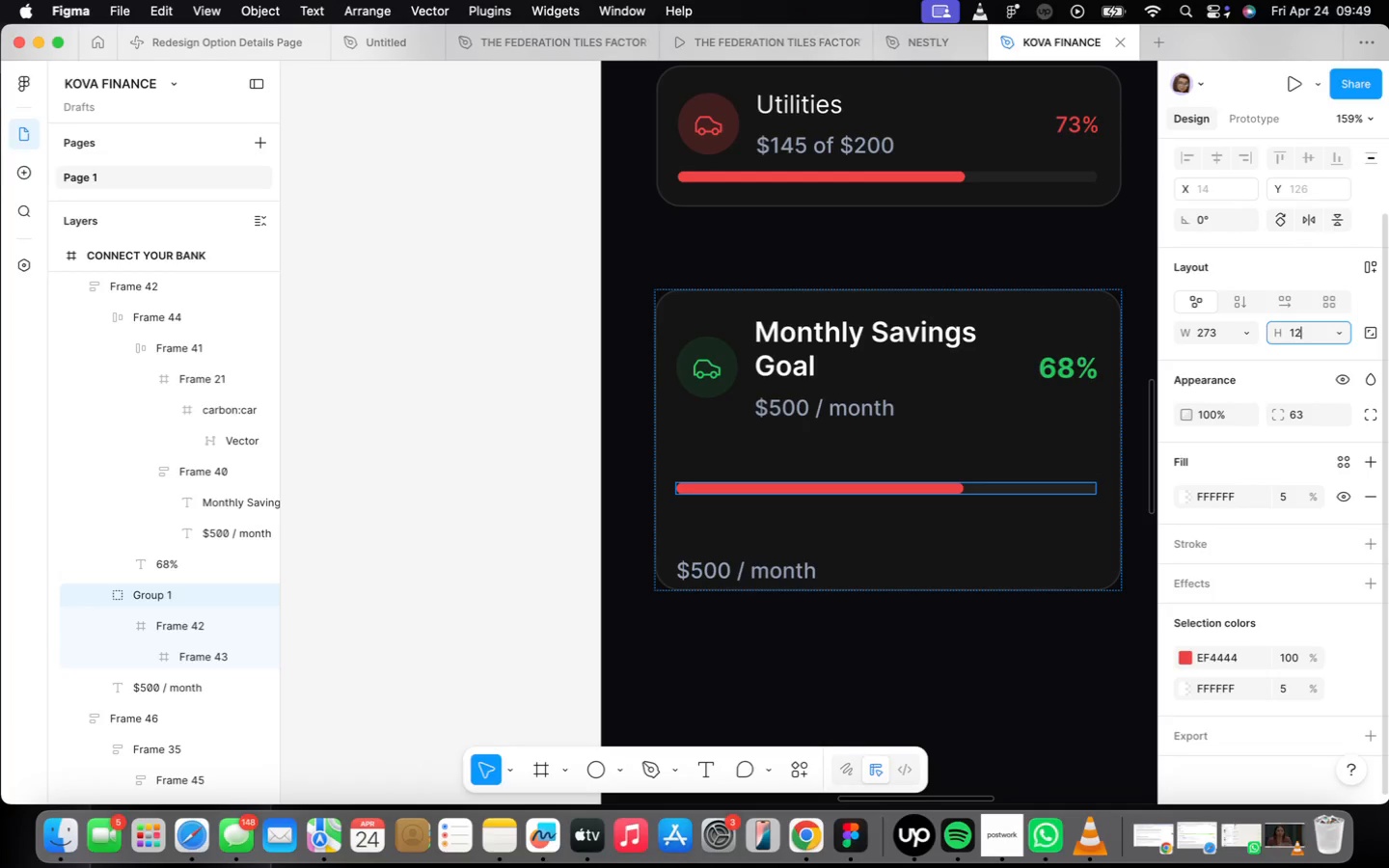 
key(Enter)
 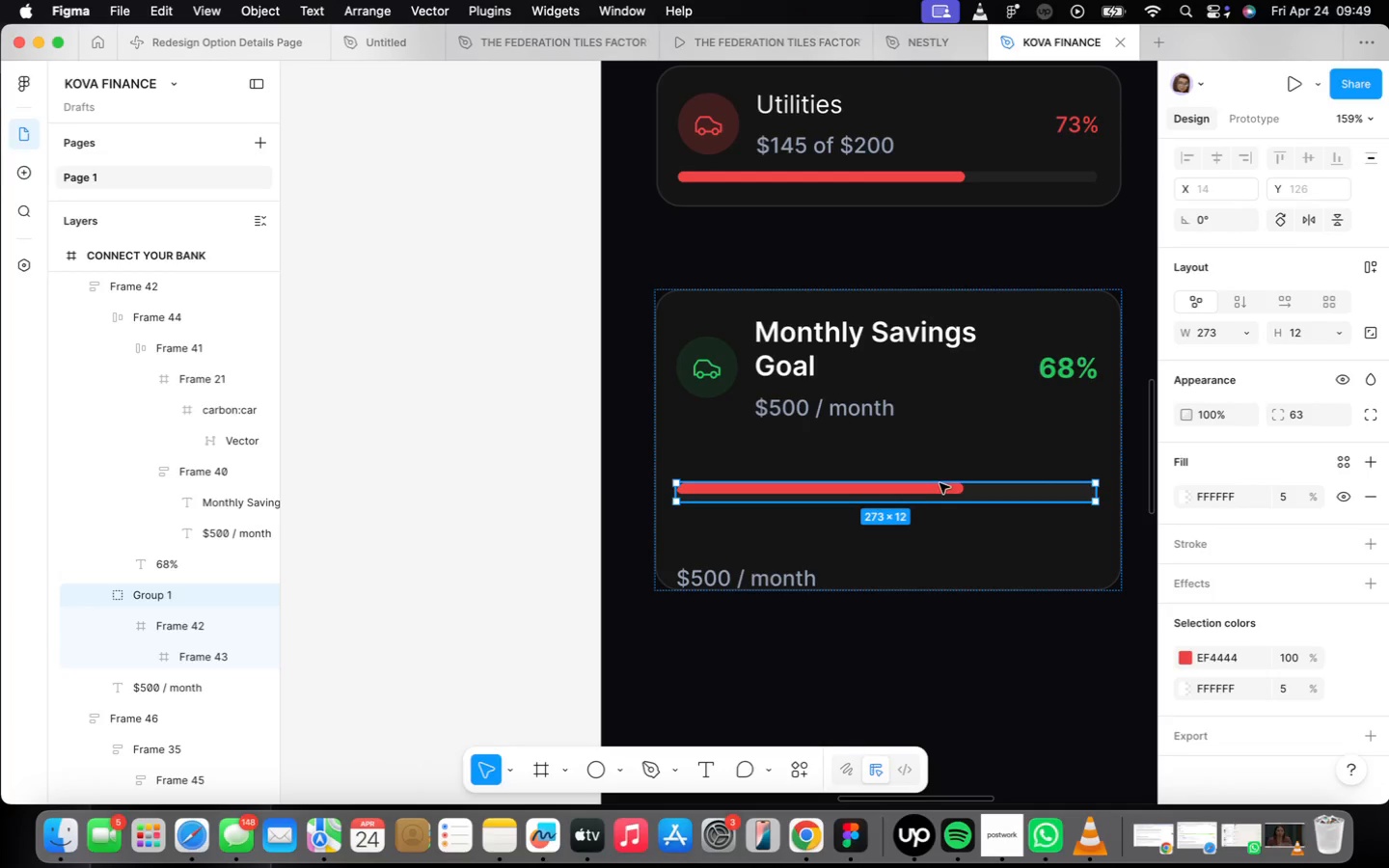 
left_click([941, 481])
 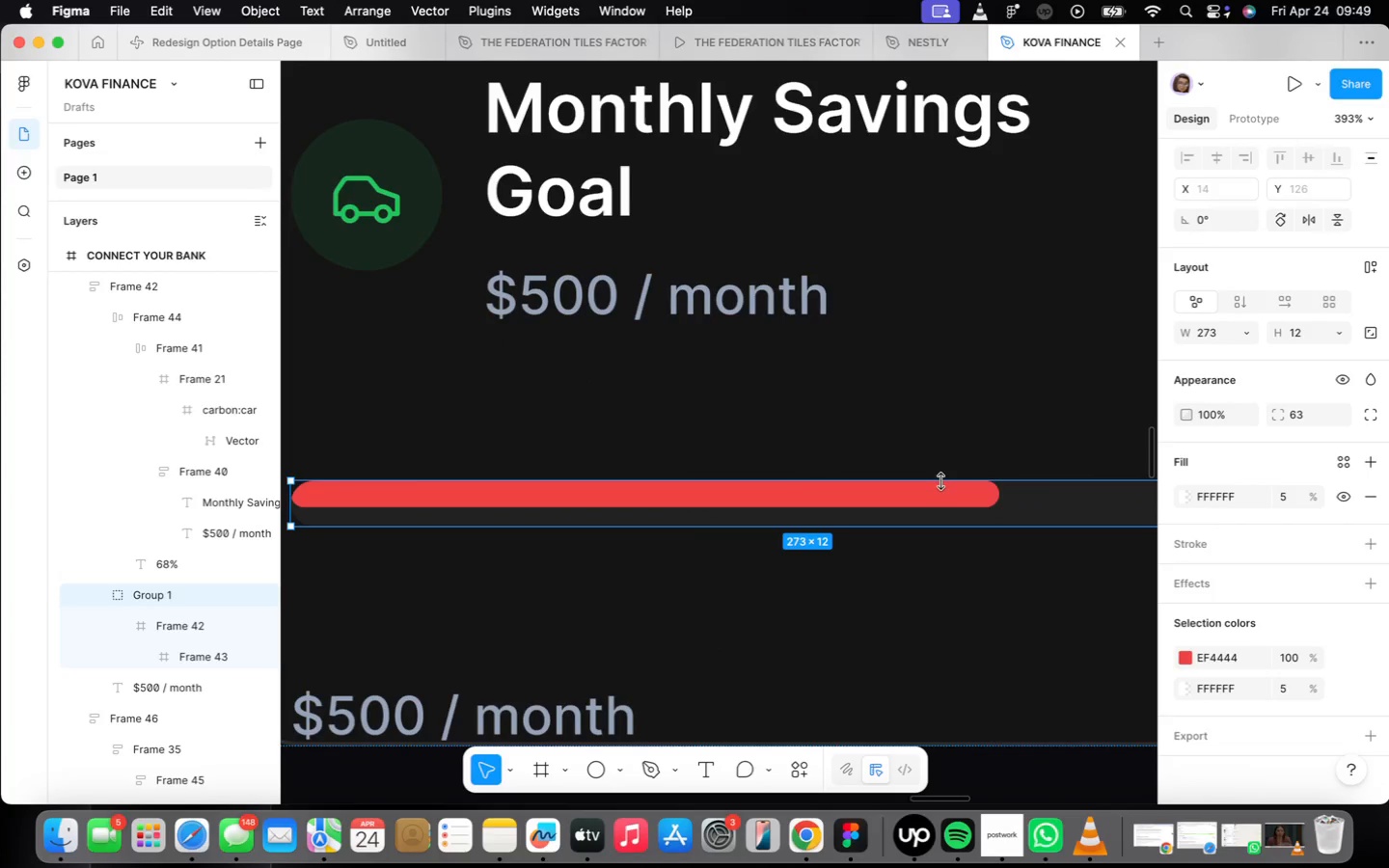 
scroll: coordinate [940, 484], scroll_direction: up, amount: 11.0
 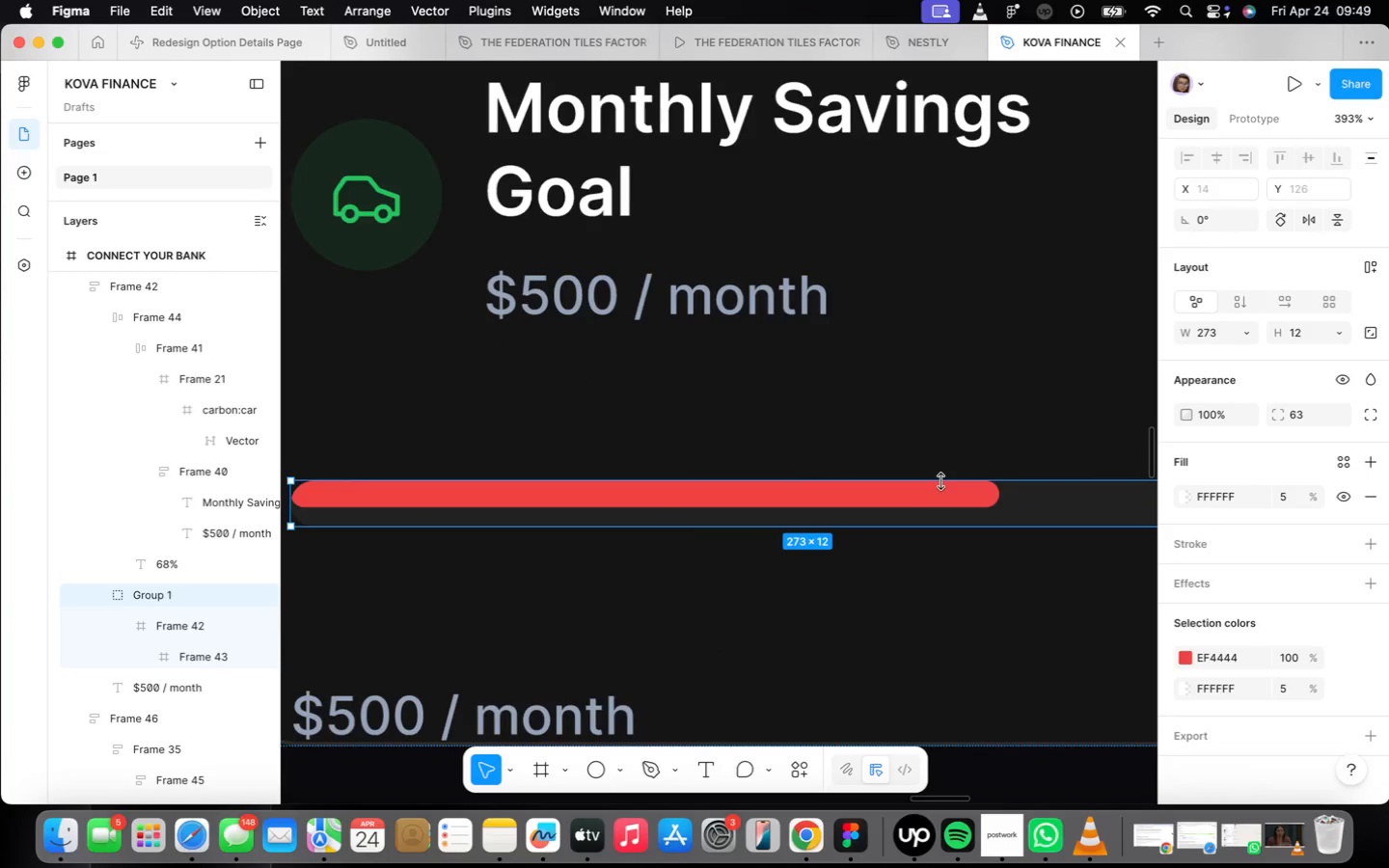 
double_click([941, 481])
 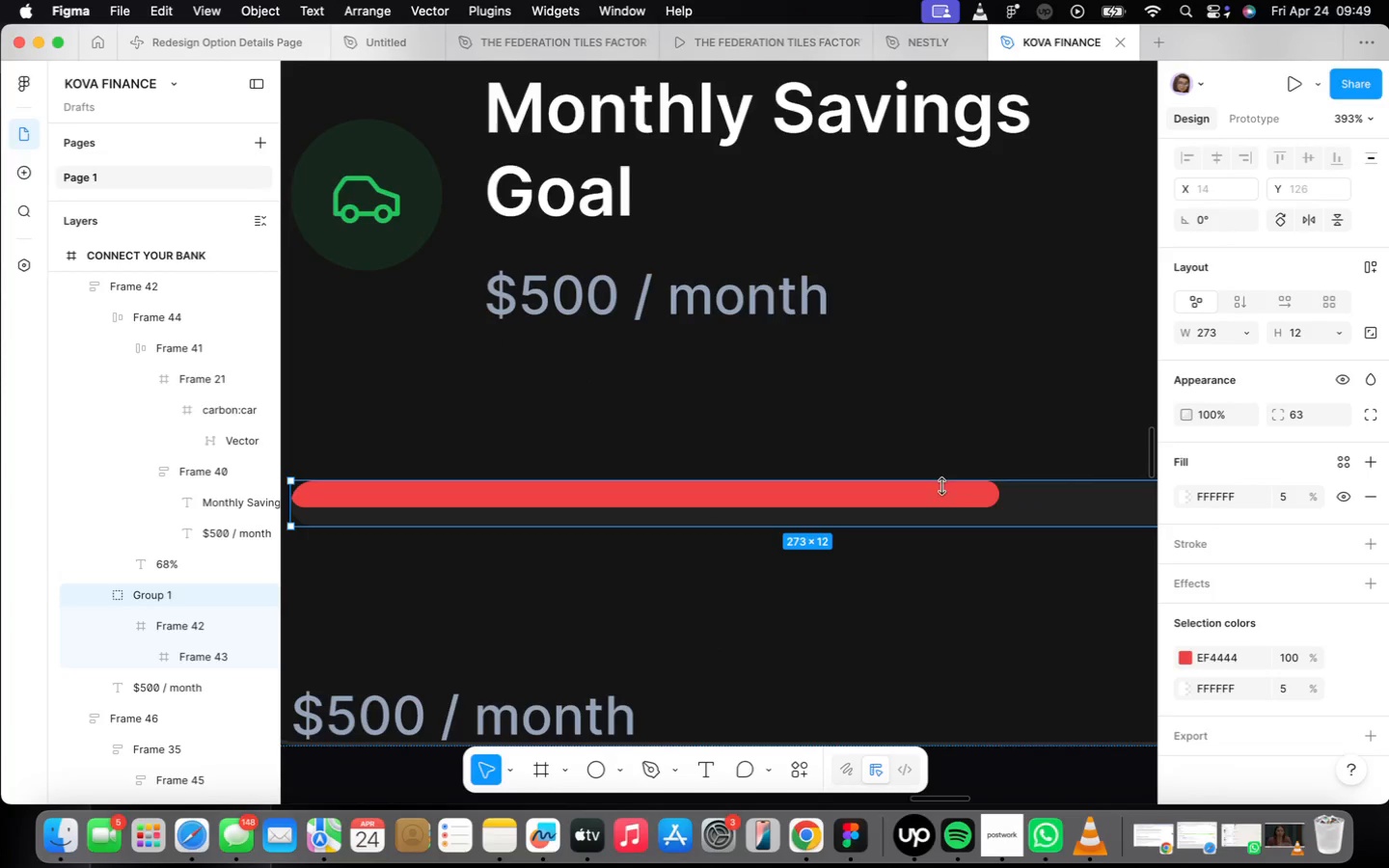 
triple_click([944, 488])
 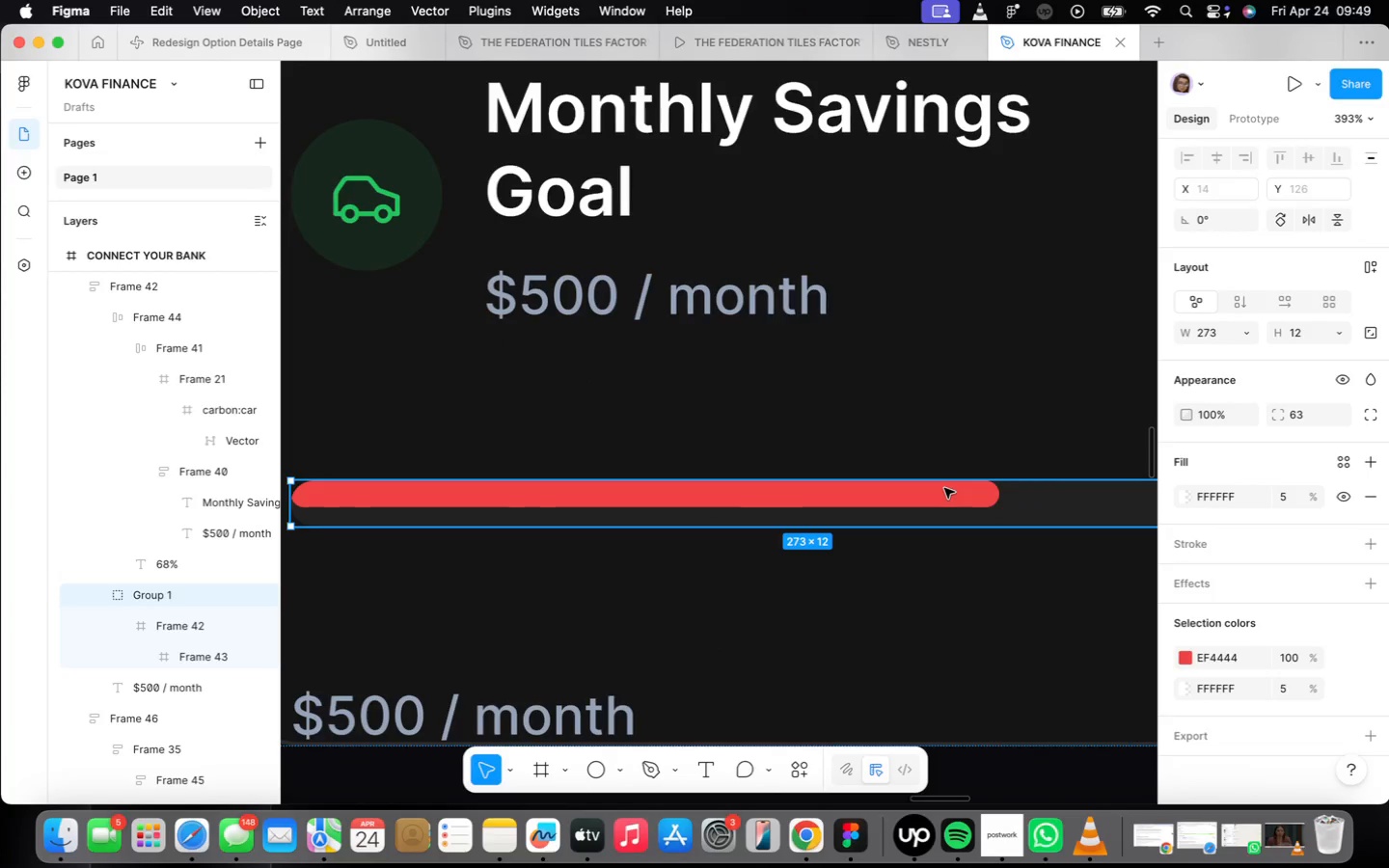 
triple_click([944, 488])
 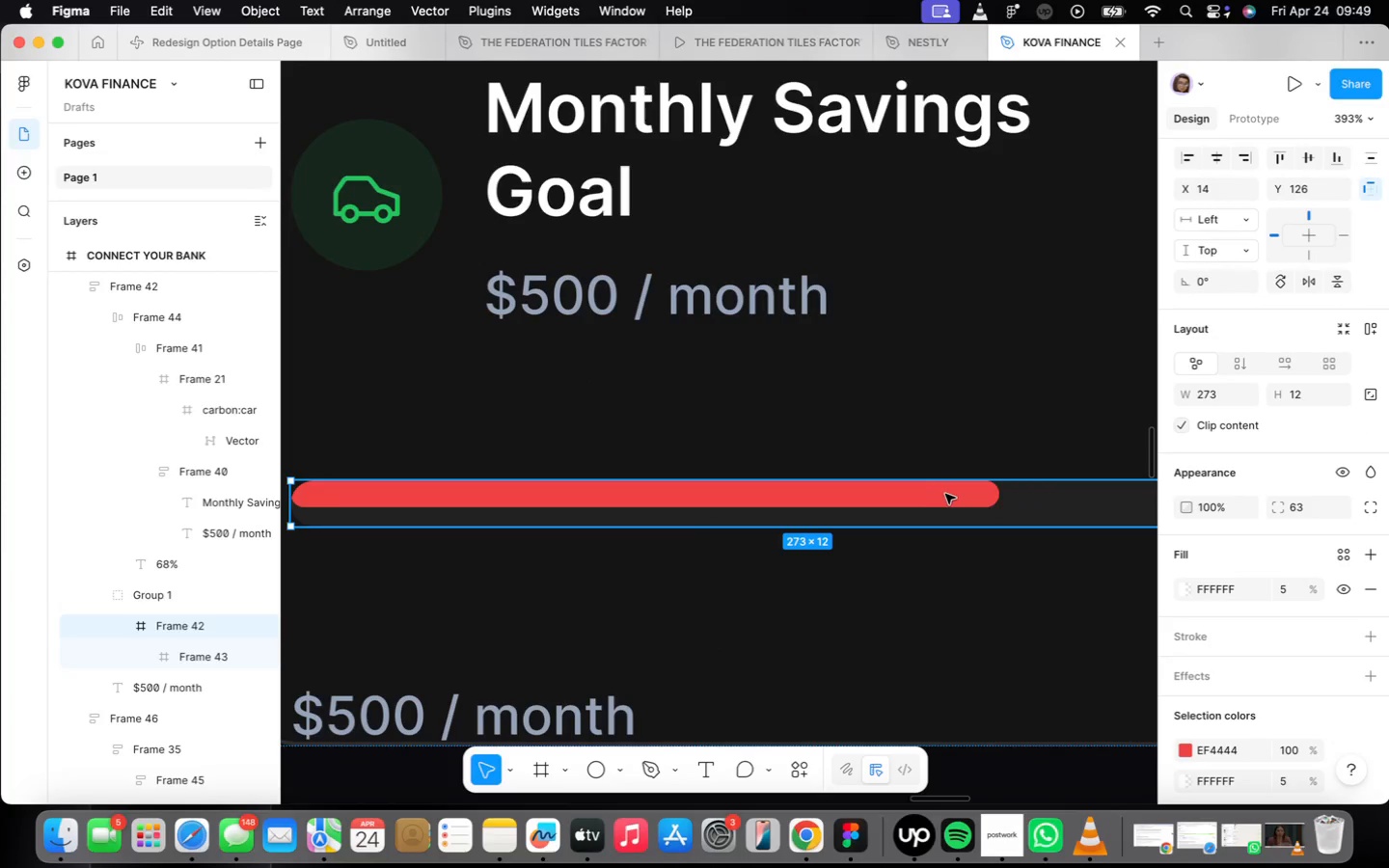 
triple_click([947, 496])
 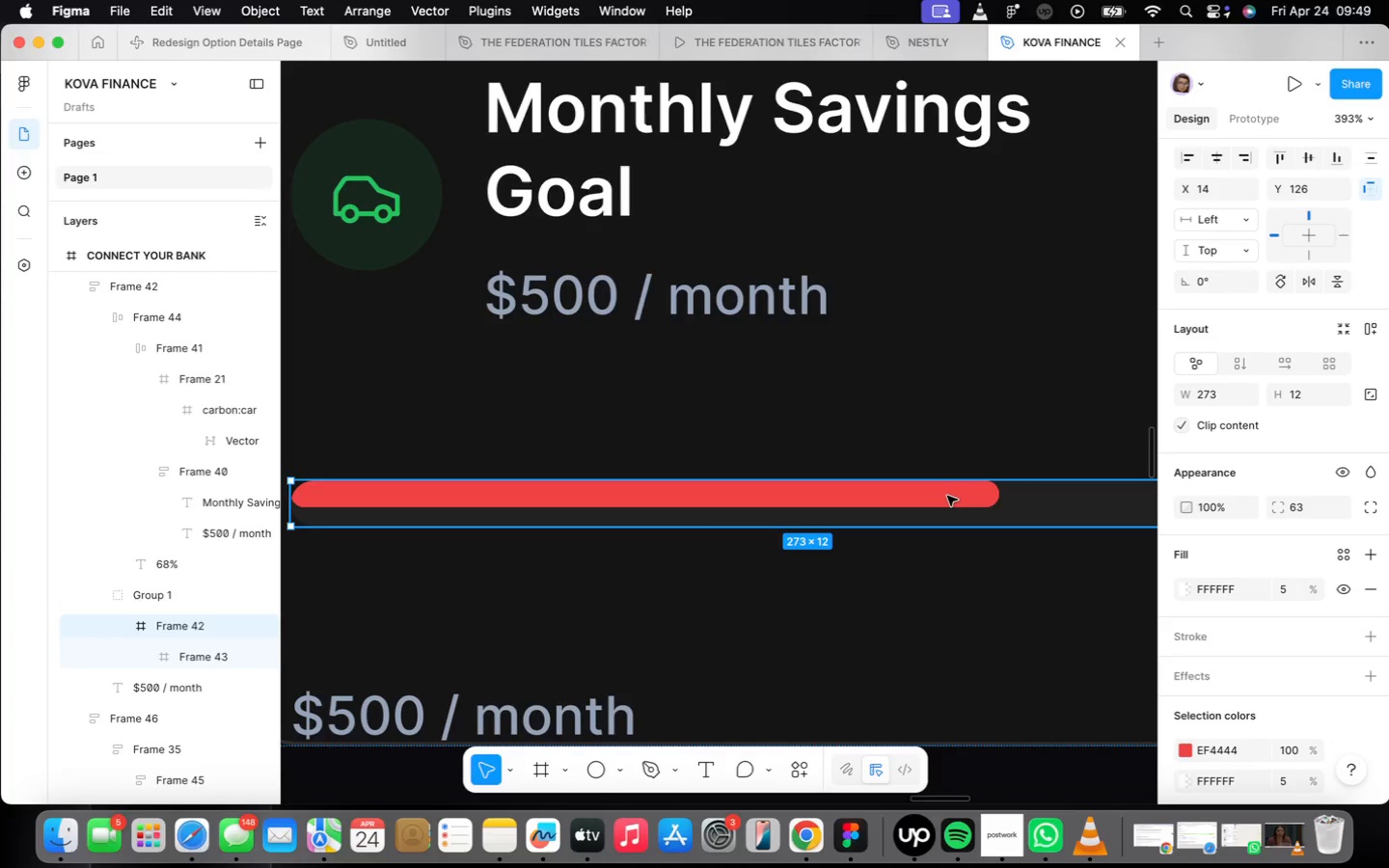 
triple_click([947, 496])
 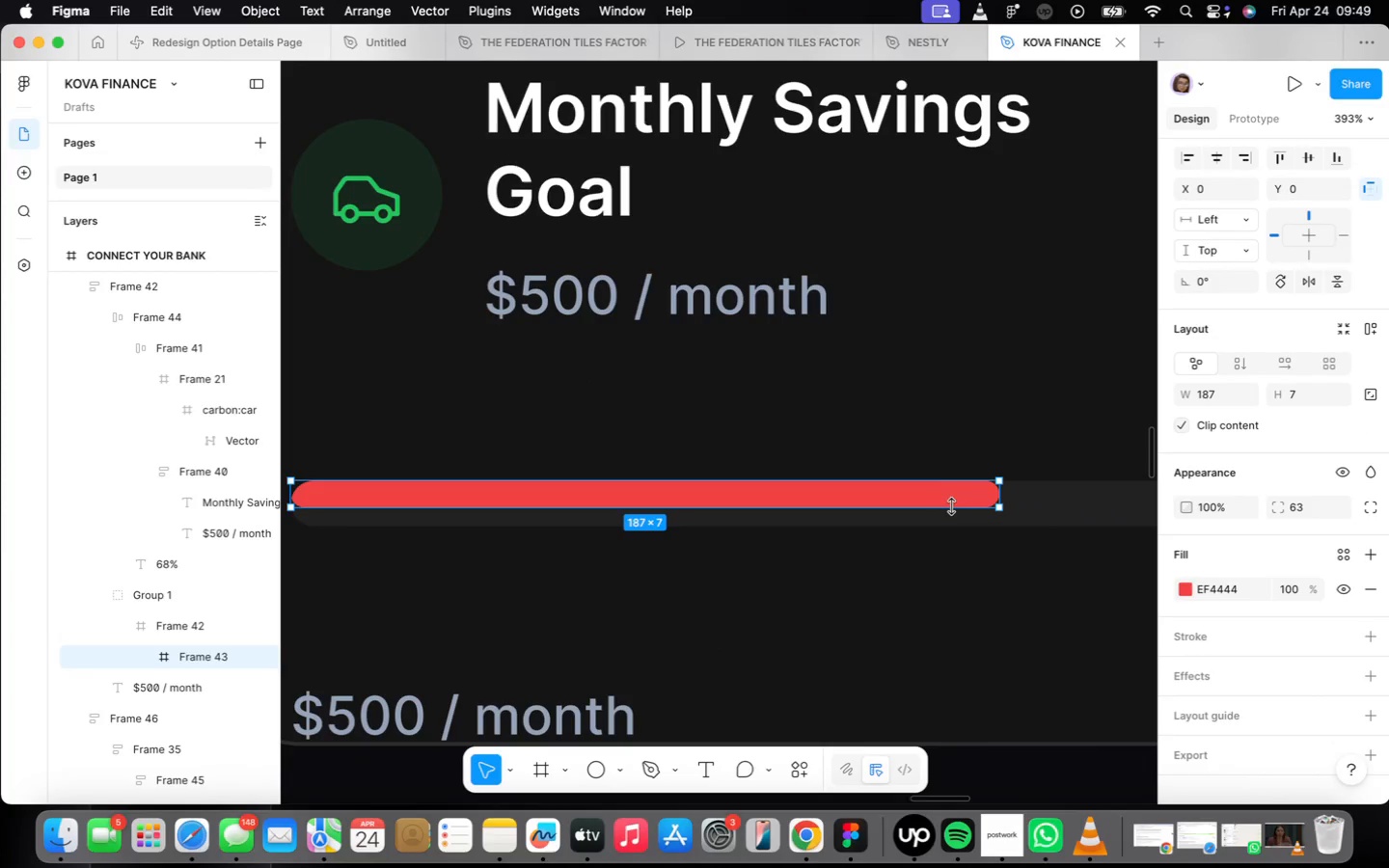 
left_click_drag(start_coordinate=[951, 507], to_coordinate=[959, 528])
 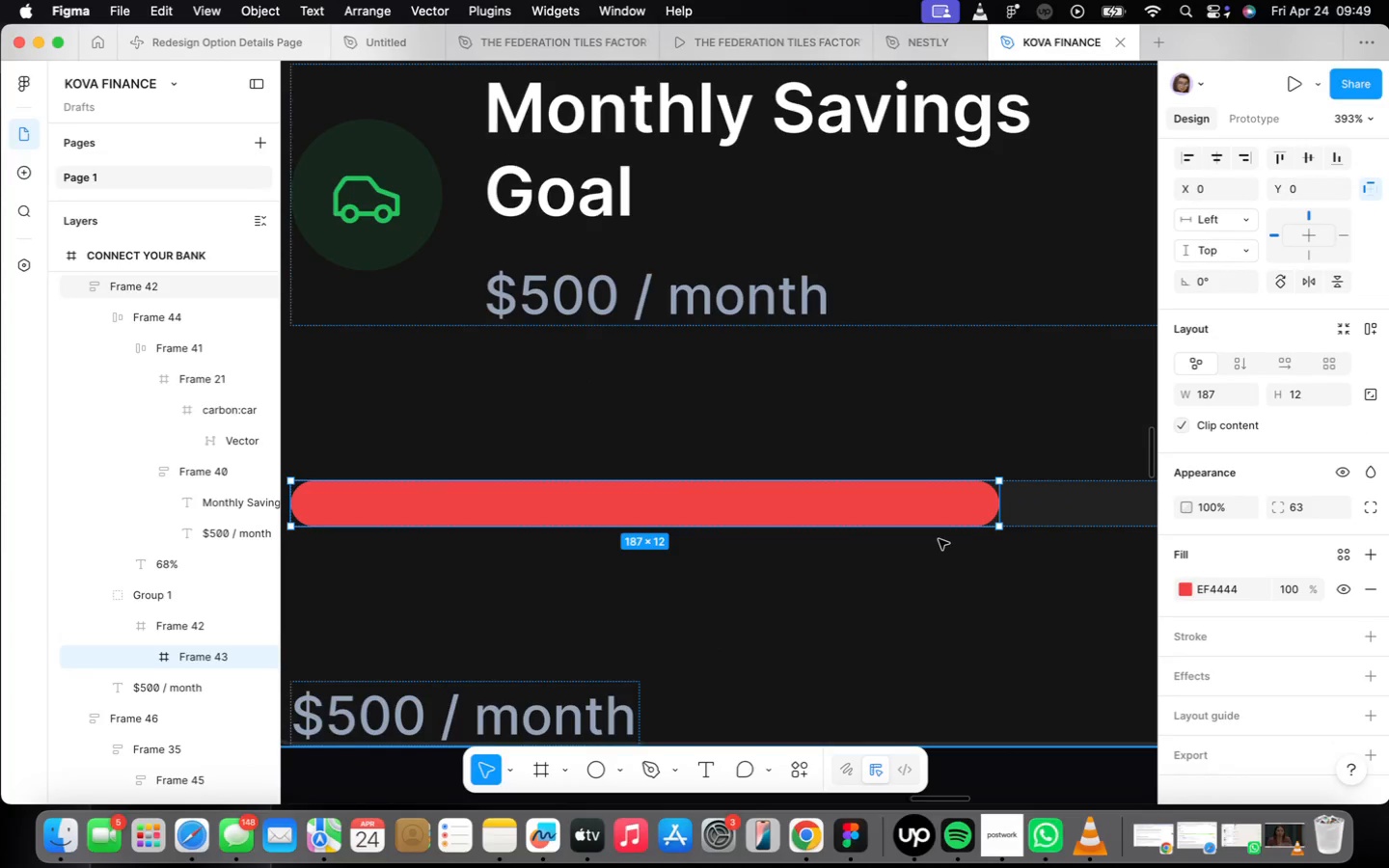 
left_click([933, 544])
 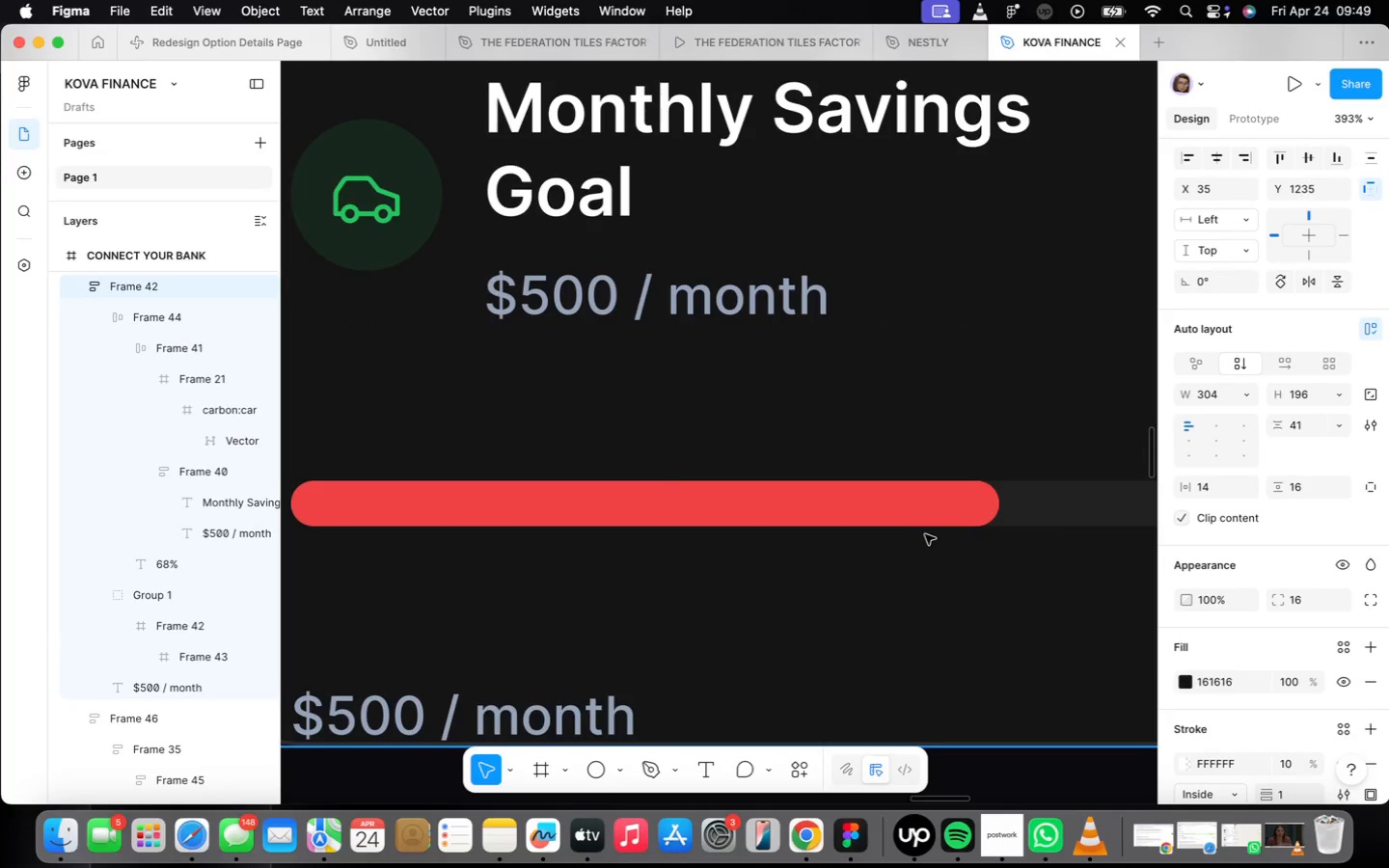 
scroll: coordinate [916, 501], scroll_direction: down, amount: 19.0
 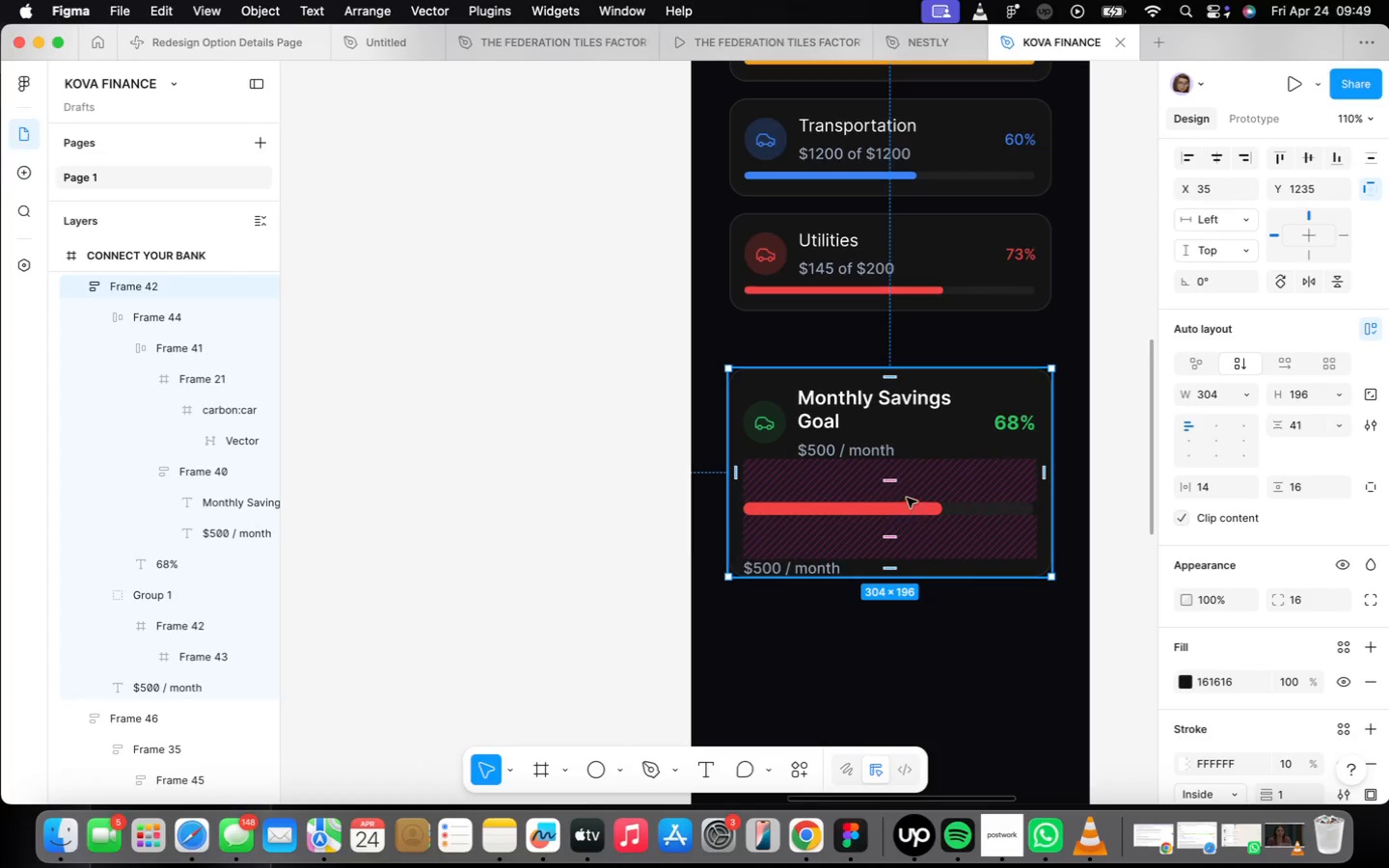 
scroll: coordinate [915, 490], scroll_direction: up, amount: 4.0
 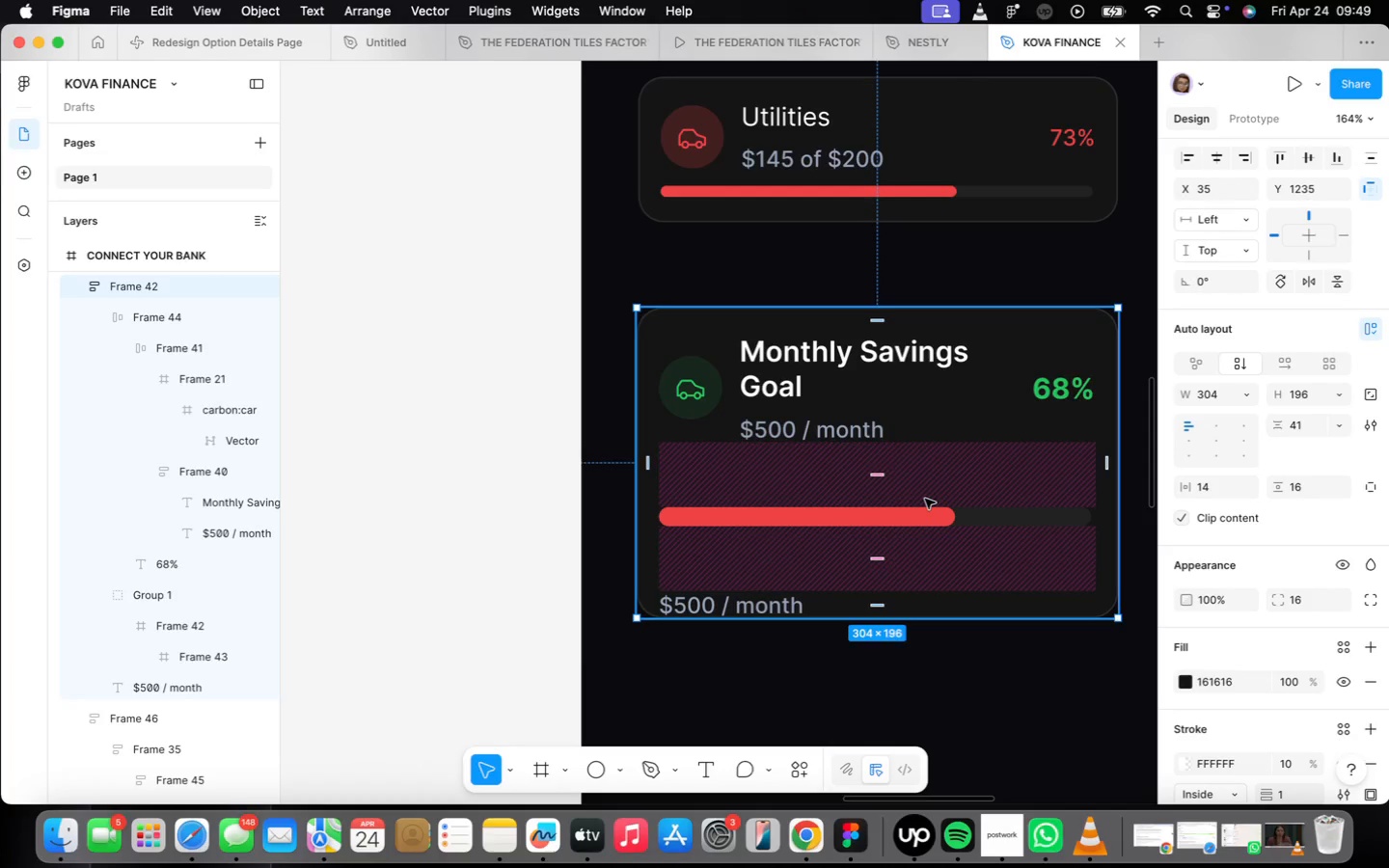 
double_click([791, 521])
 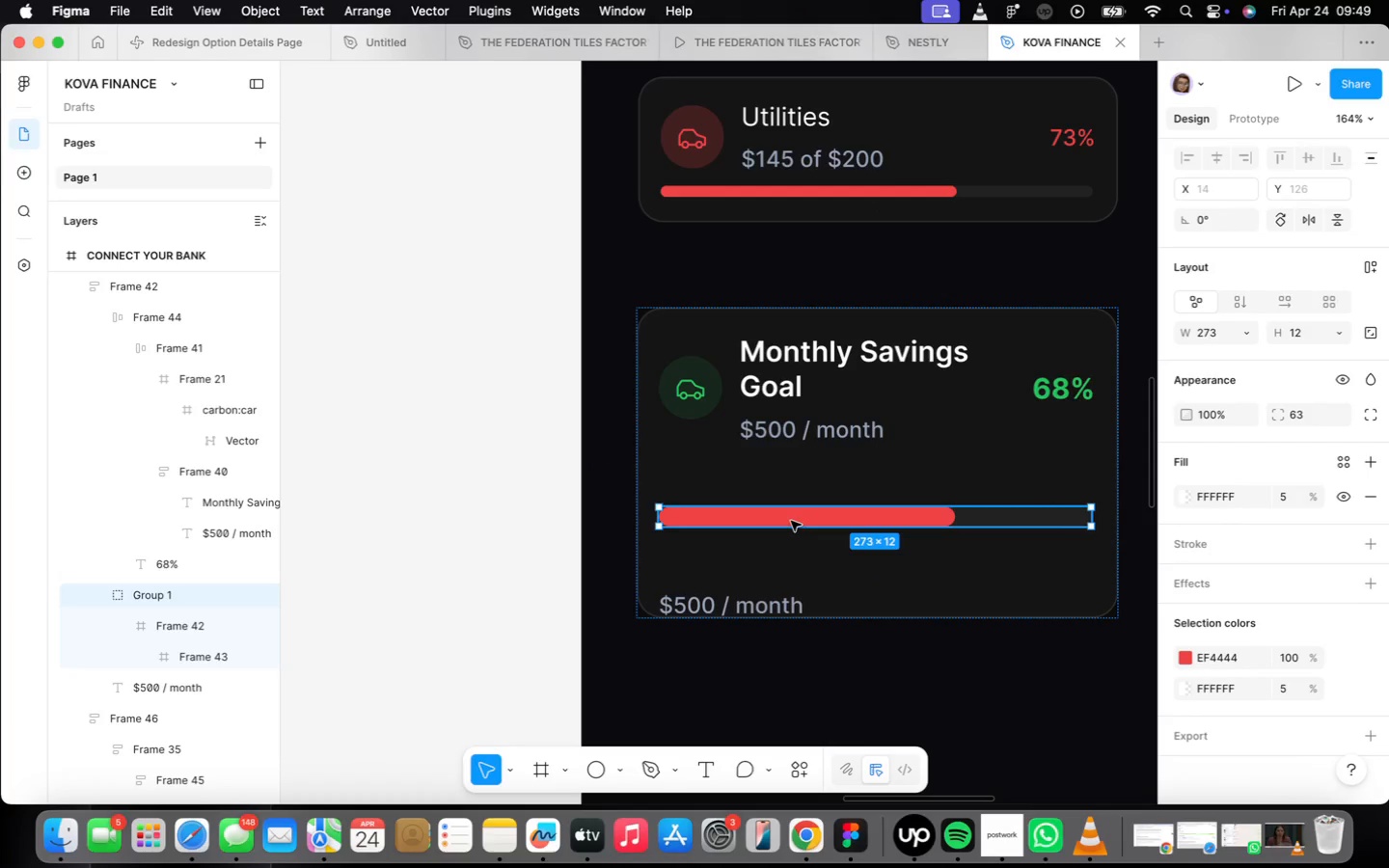 
double_click([791, 521])
 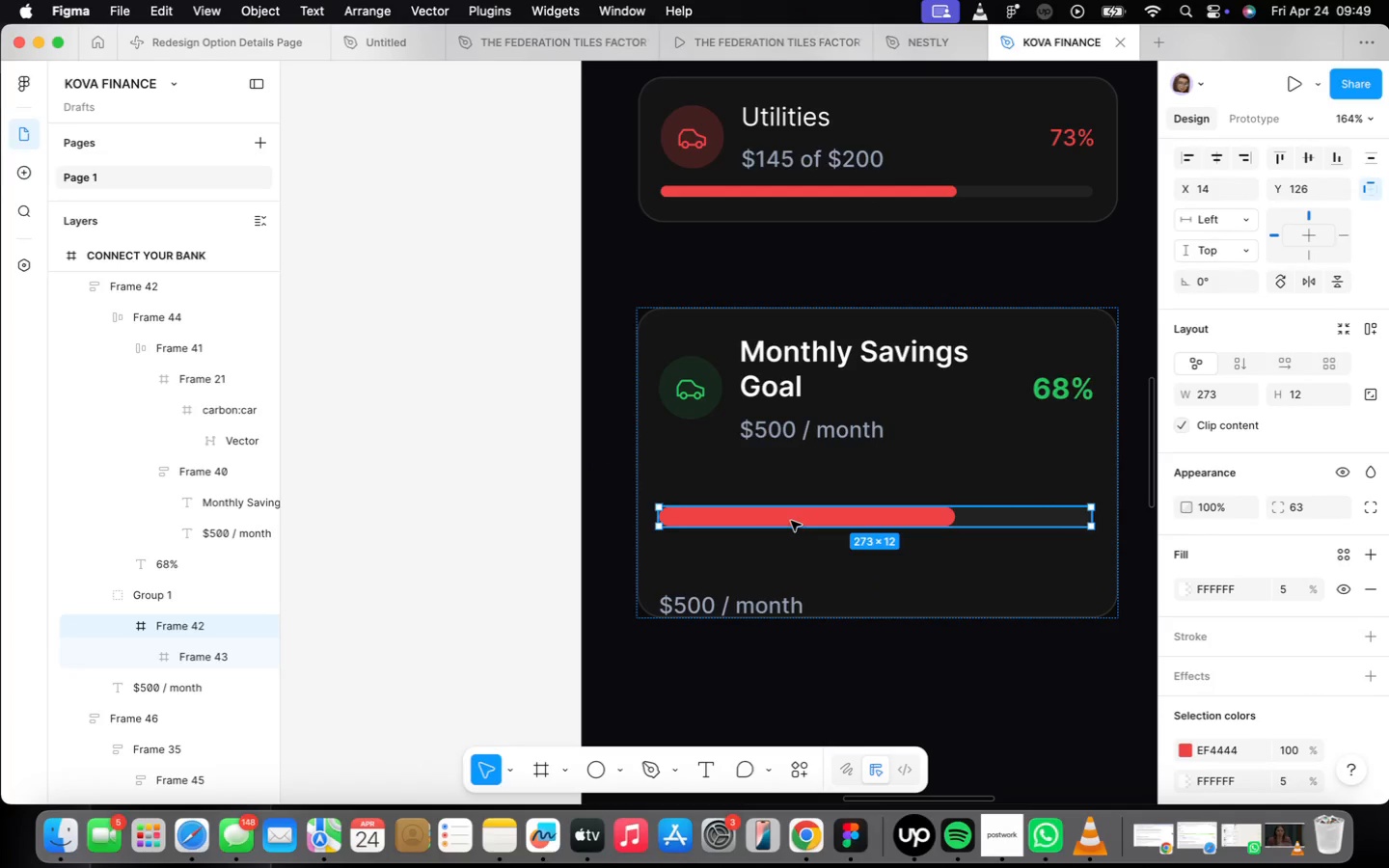 
triple_click([791, 521])
 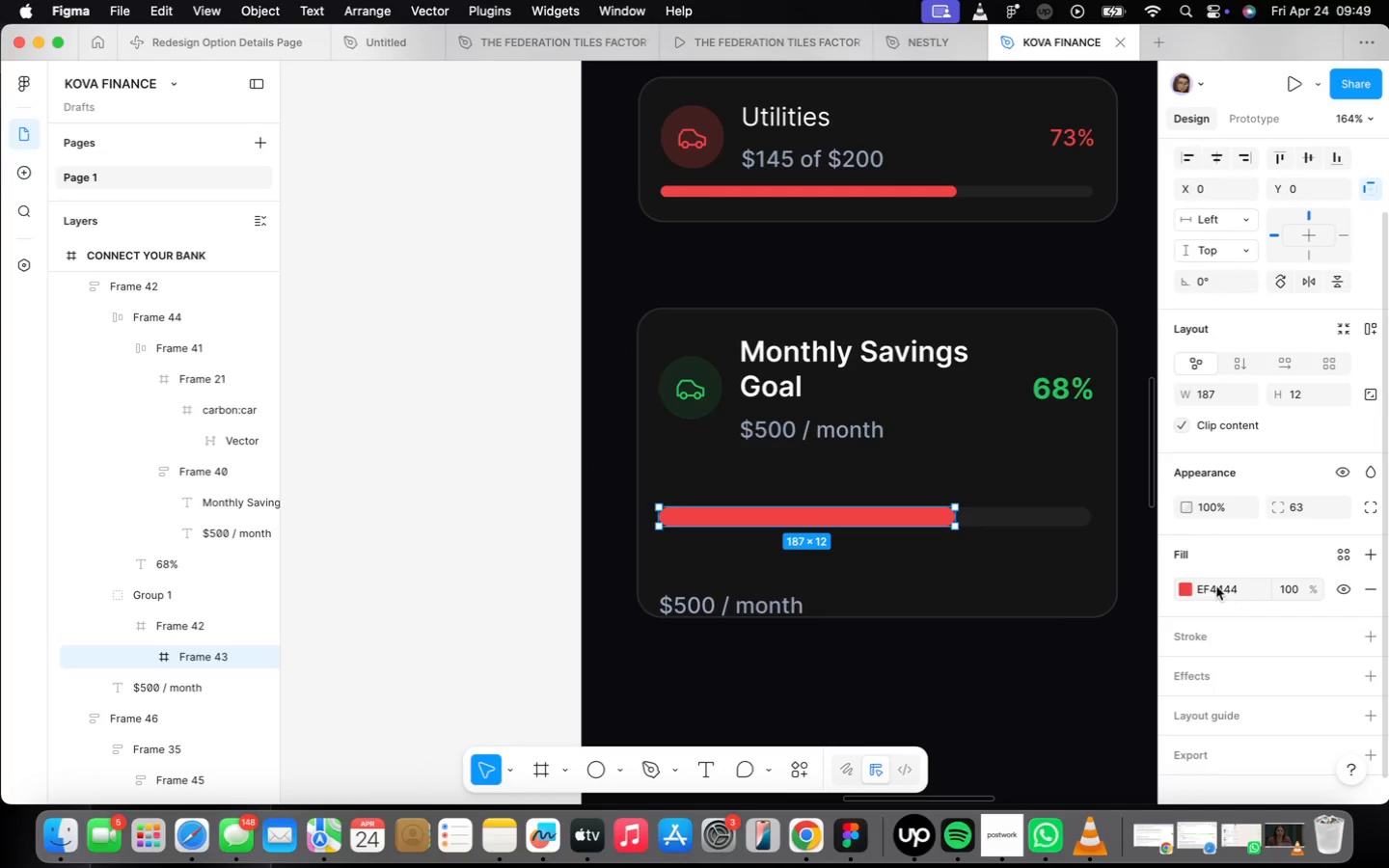 
left_click([1185, 586])
 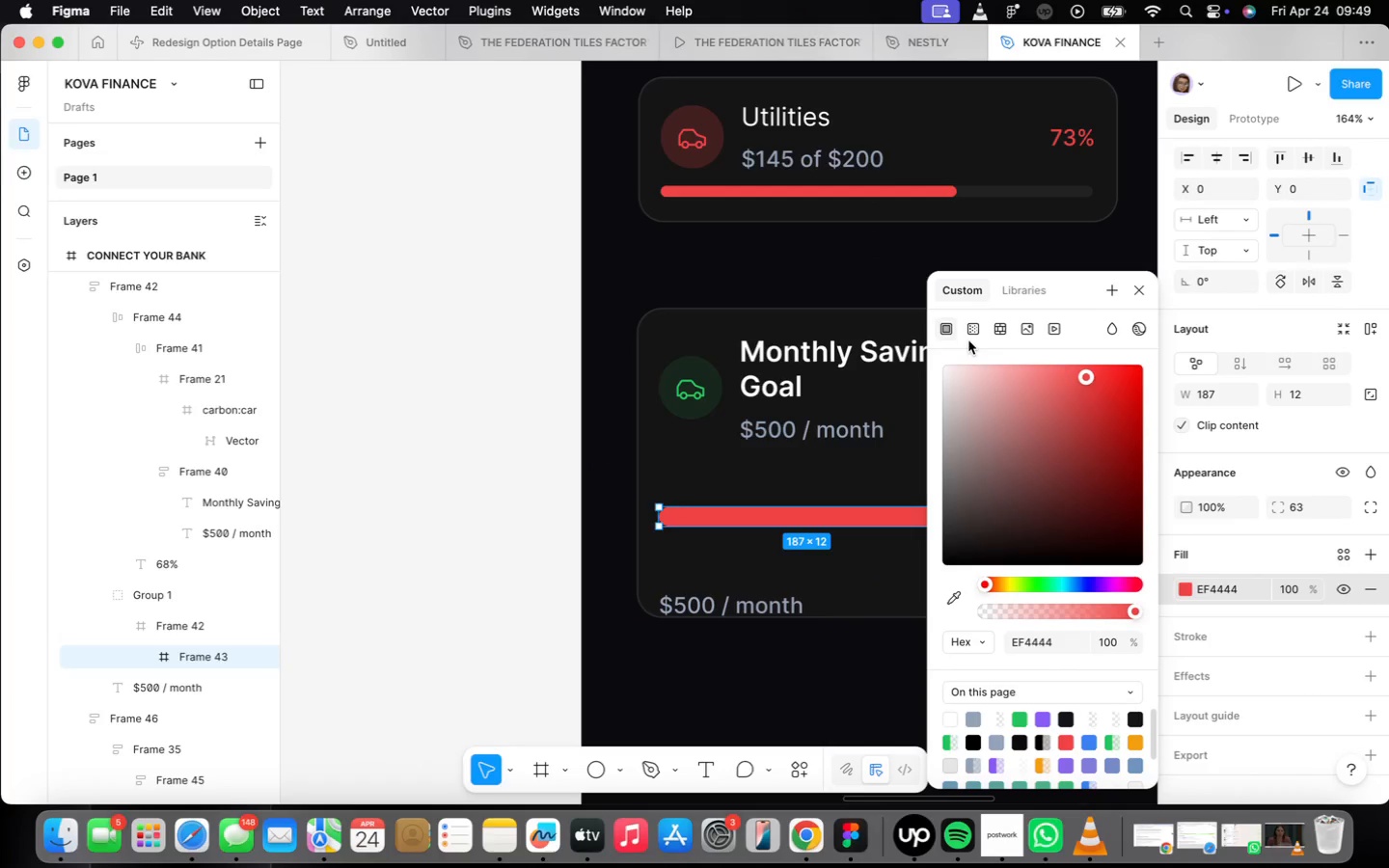 
left_click([975, 333])
 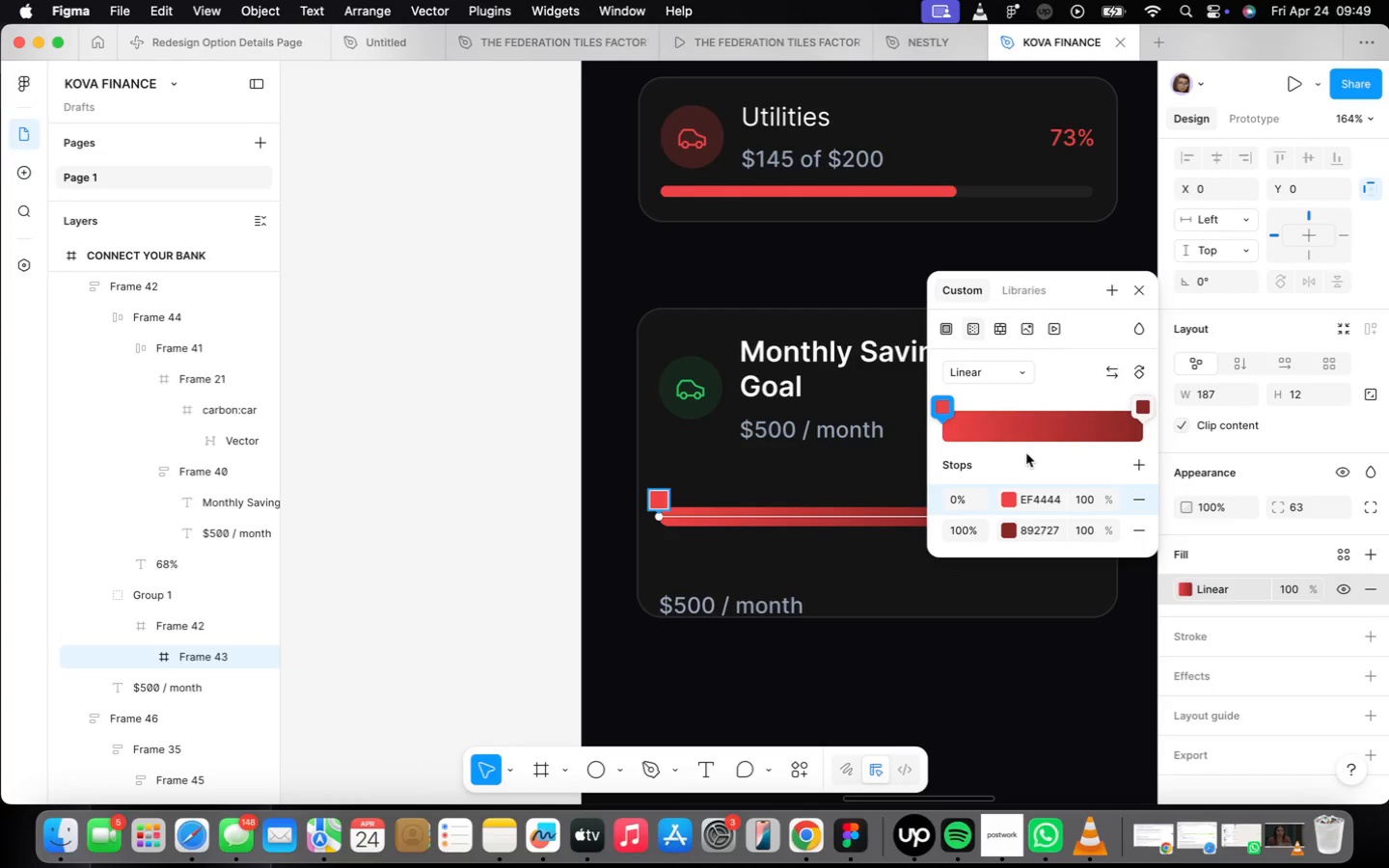 
left_click([1051, 493])
 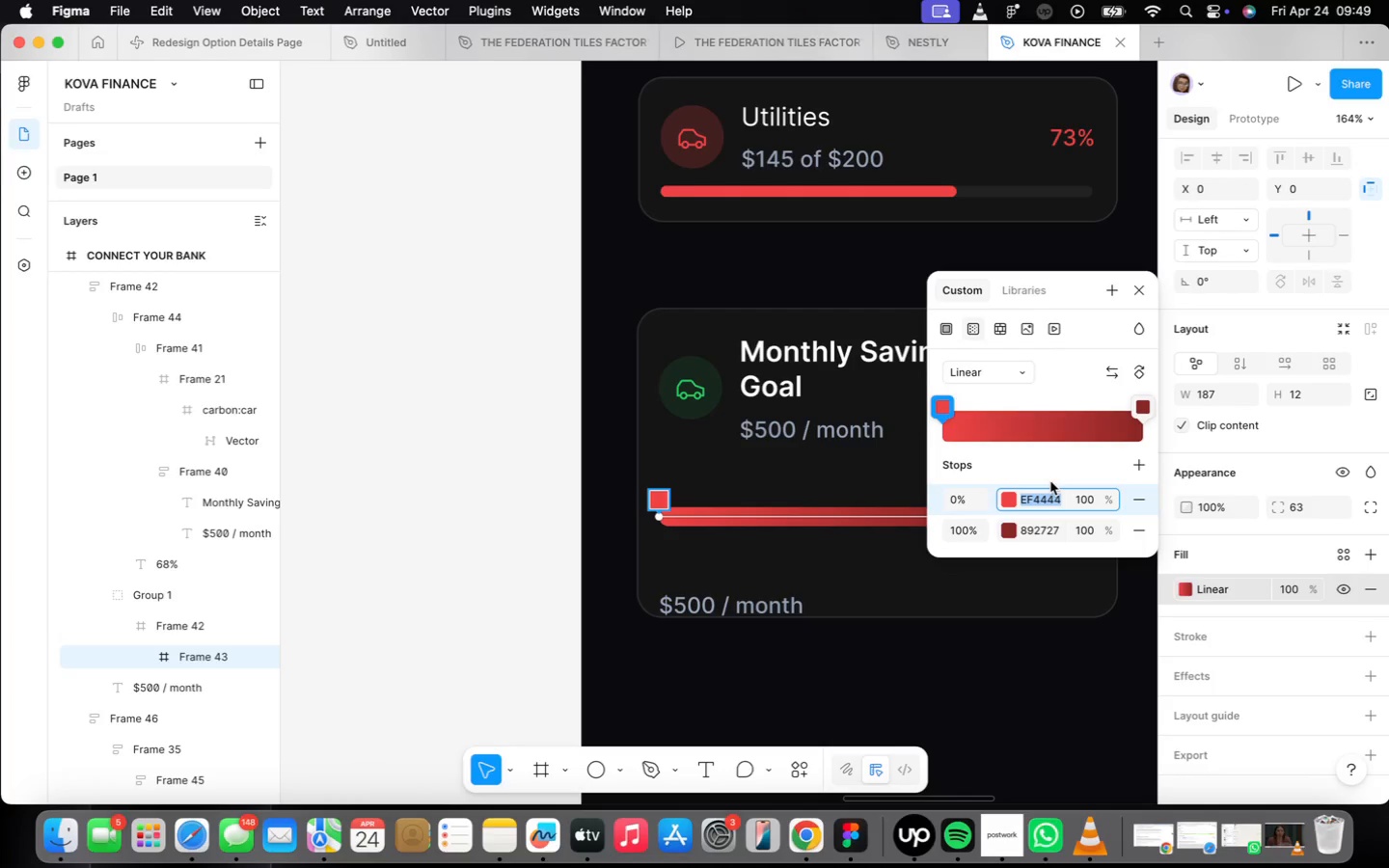 
type(8b5cf6)
 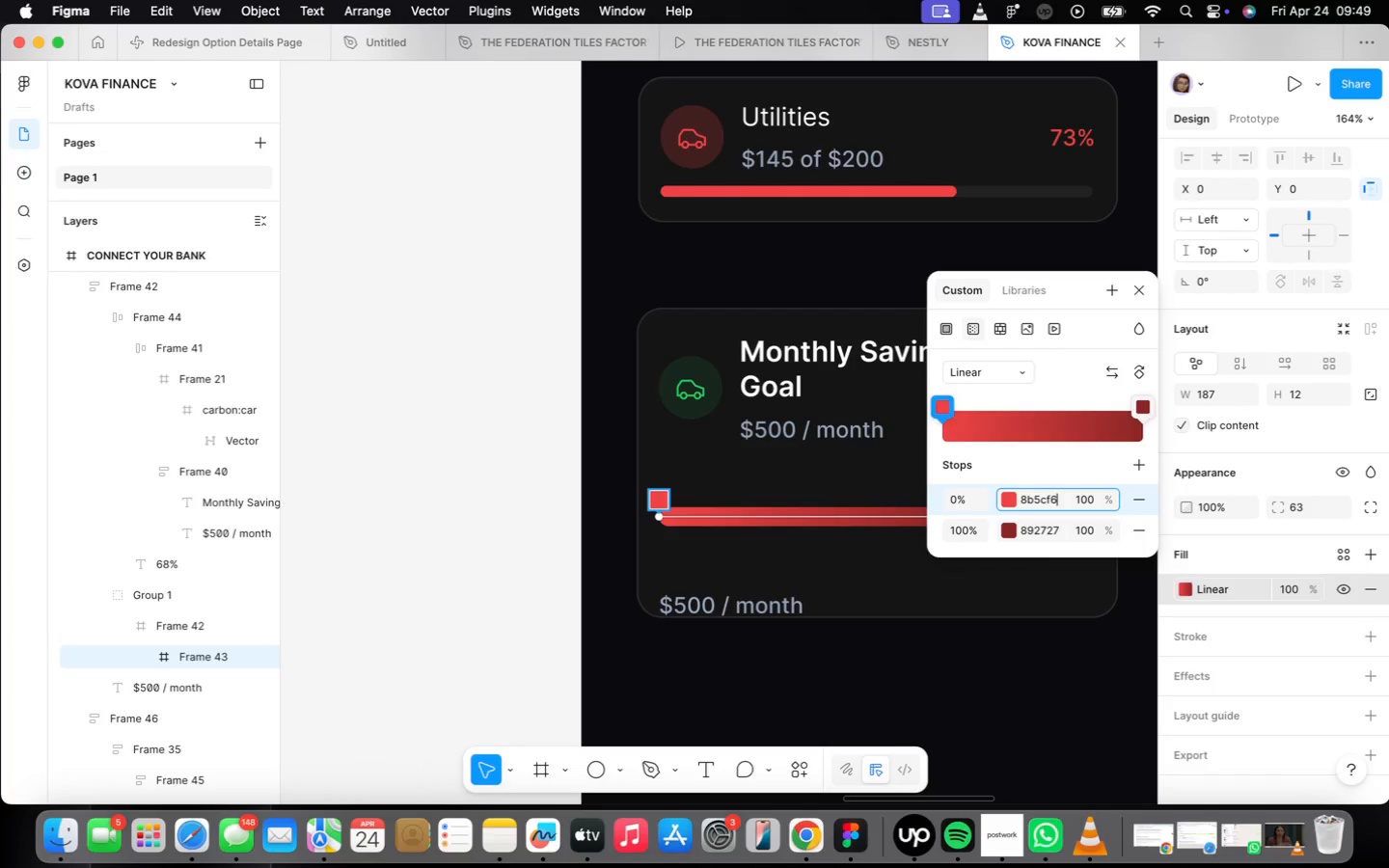 
key(Enter)
 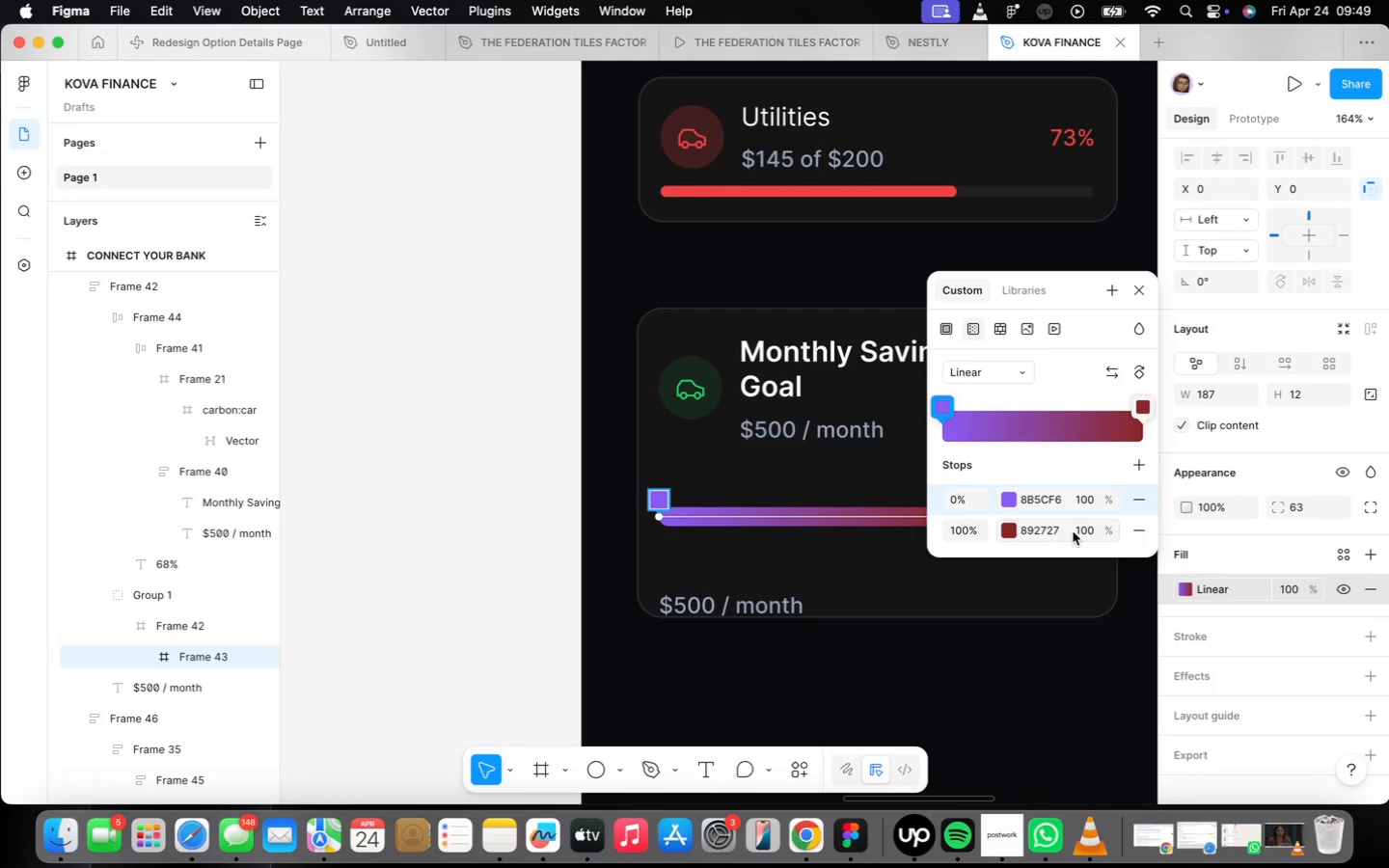 
left_click([1058, 524])
 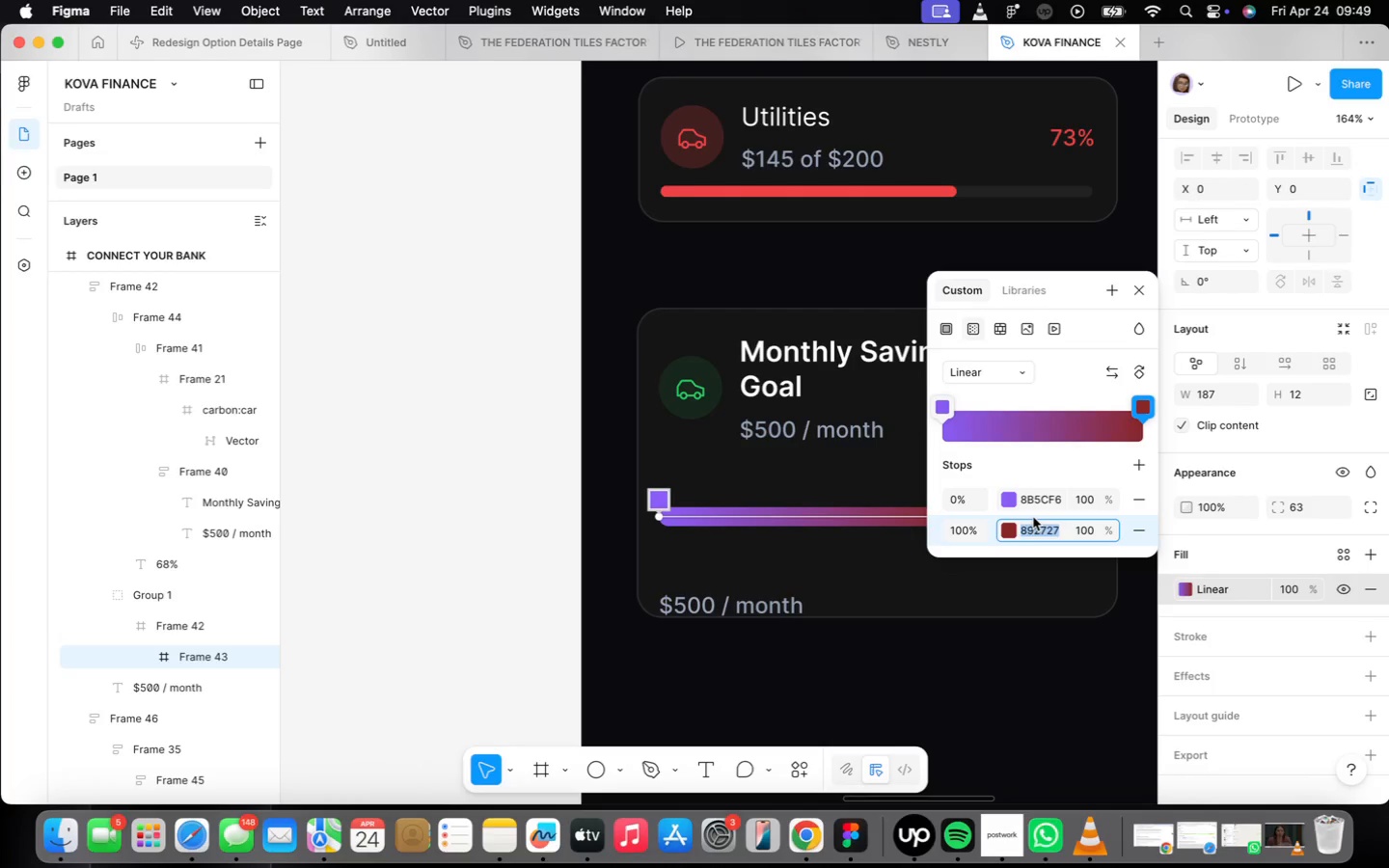 
type(8768ed)
 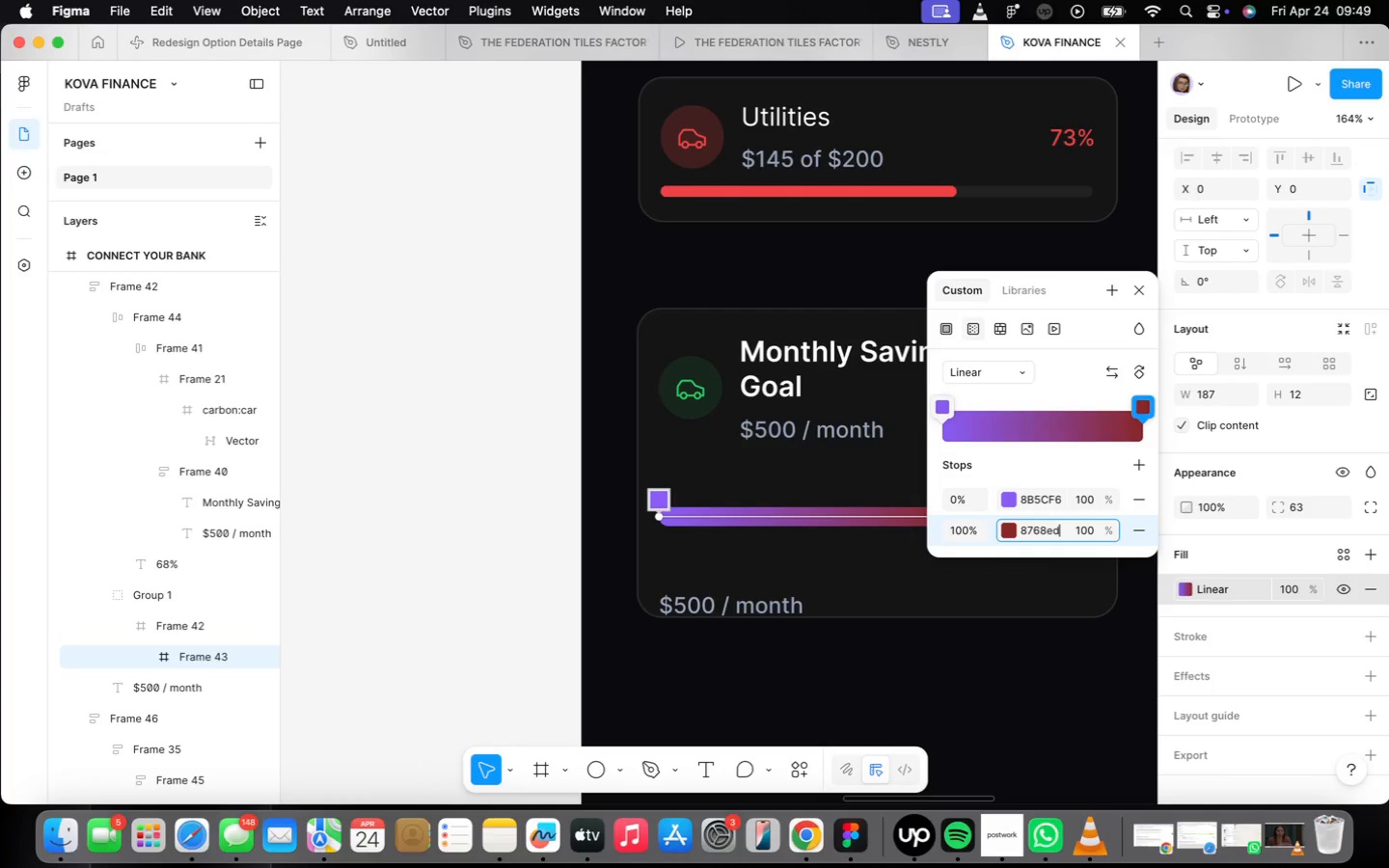 
key(Enter)
 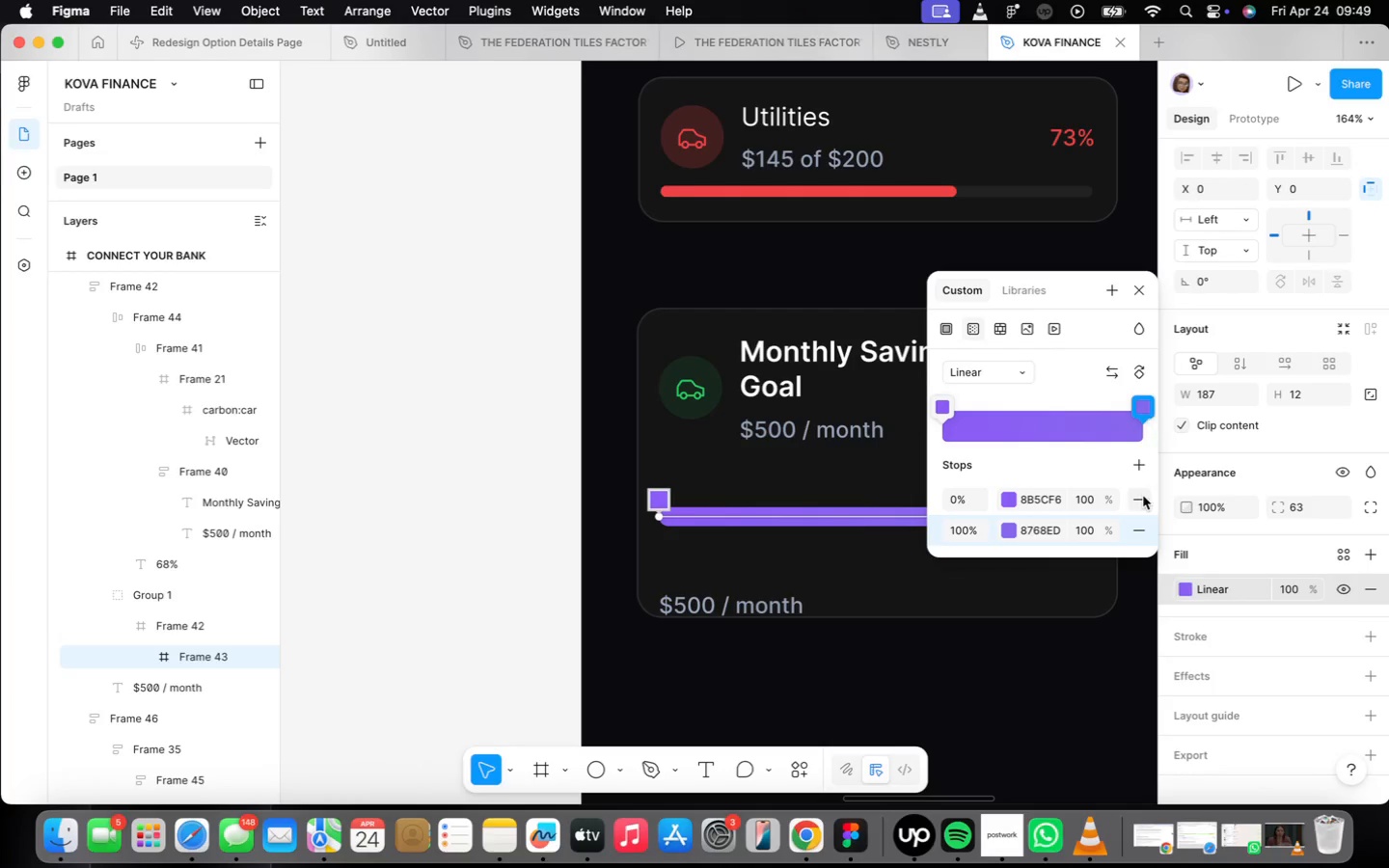 
left_click([1142, 470])
 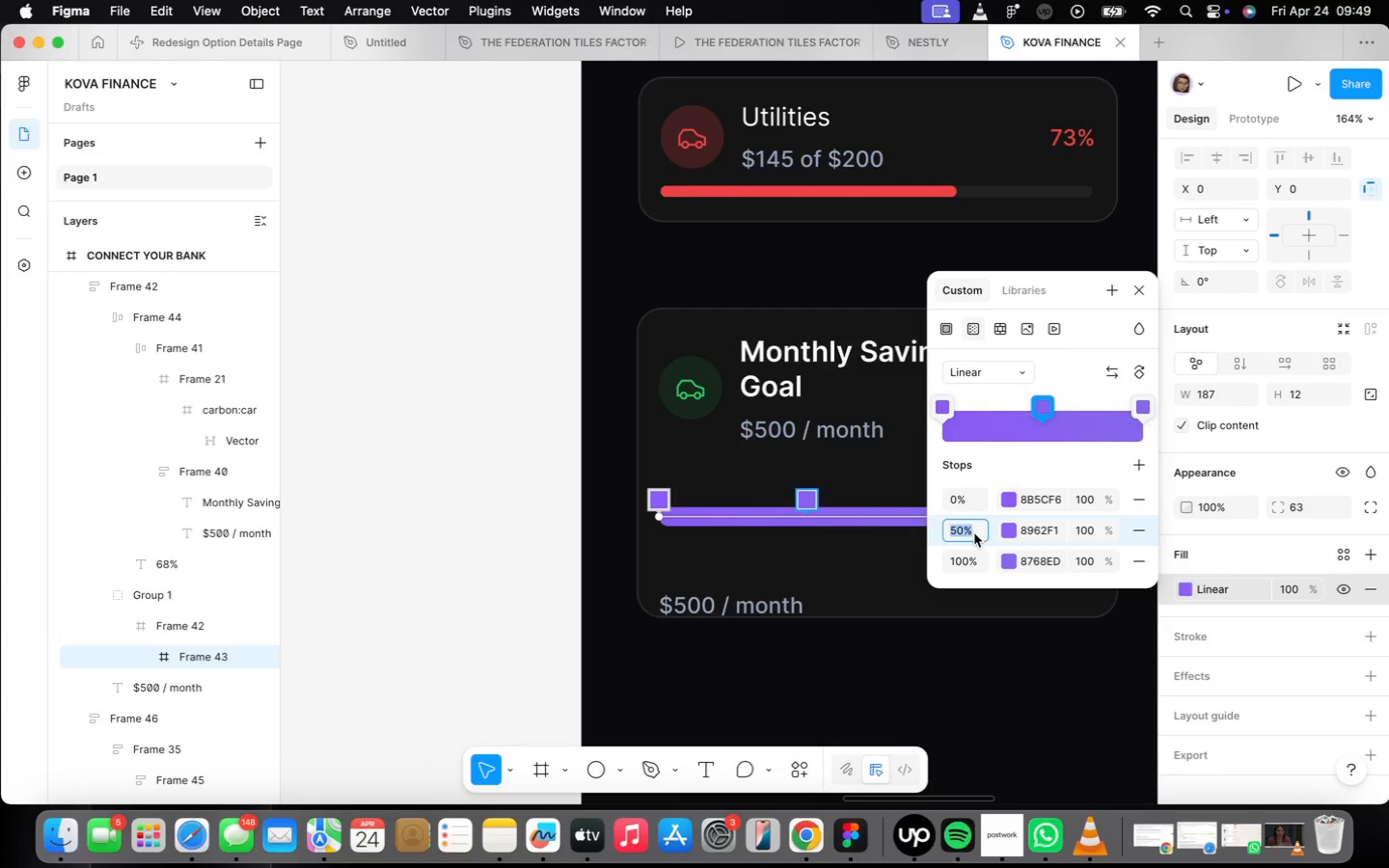 
key(7)
 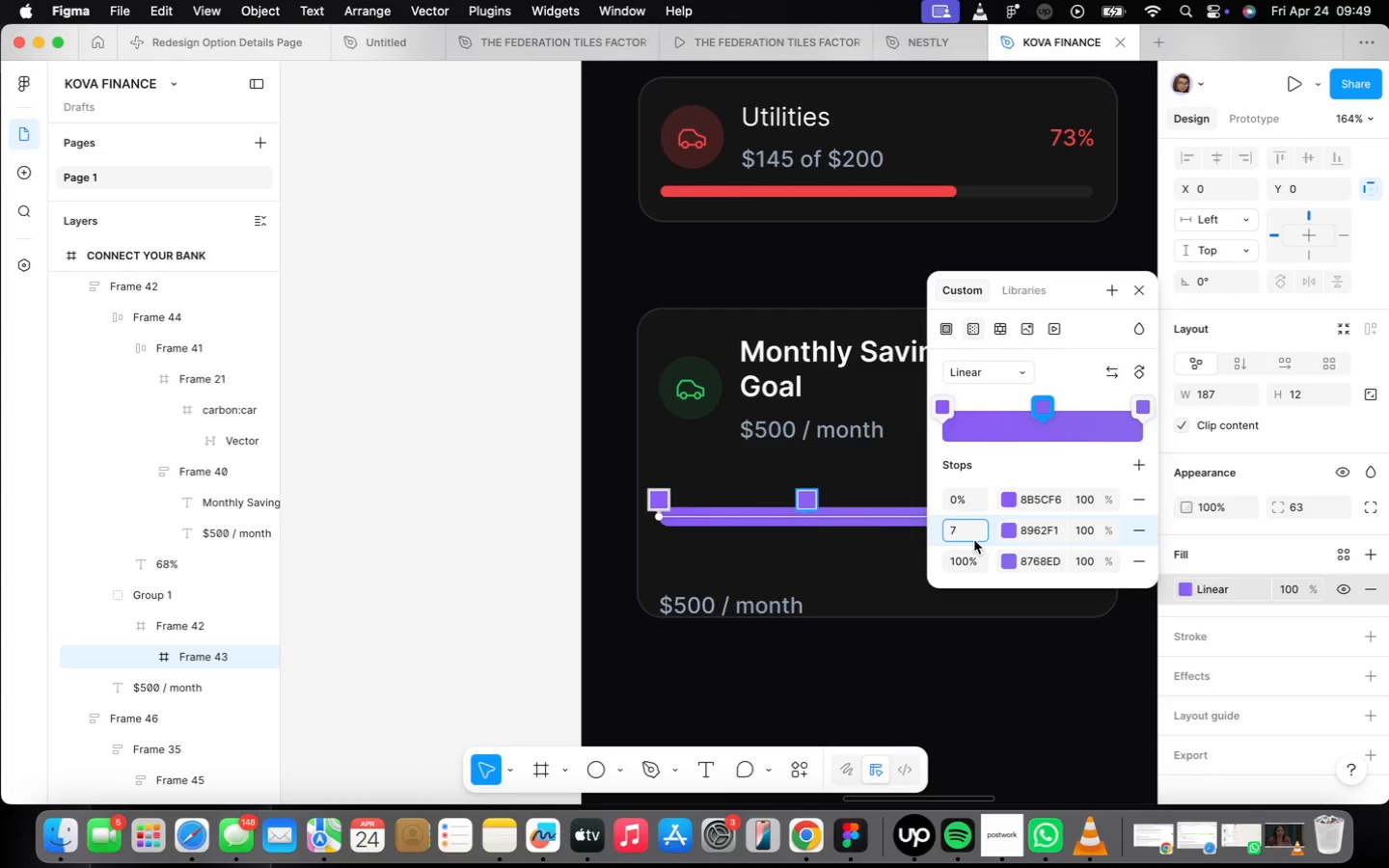 
key(Enter)
 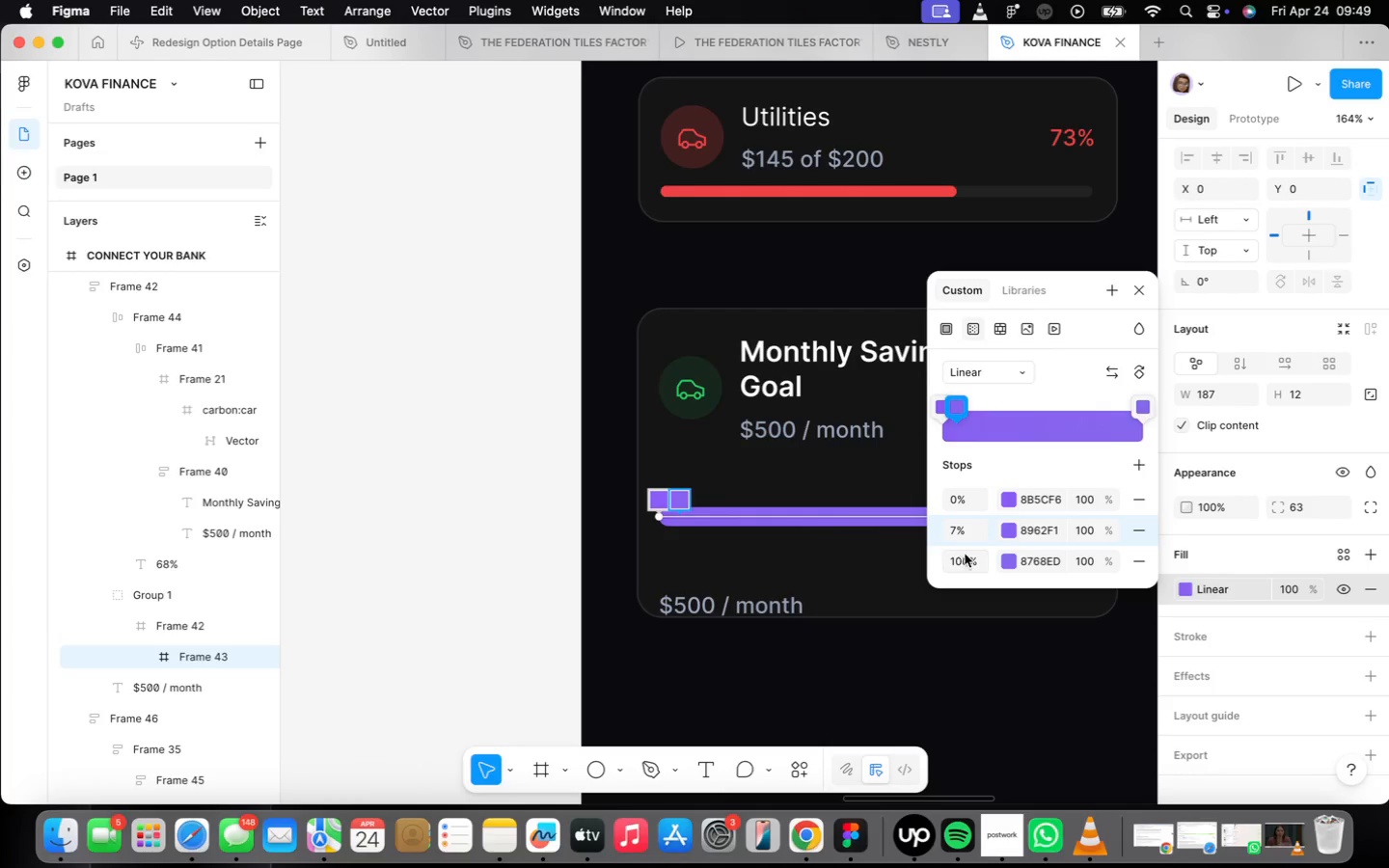 
left_click([979, 562])
 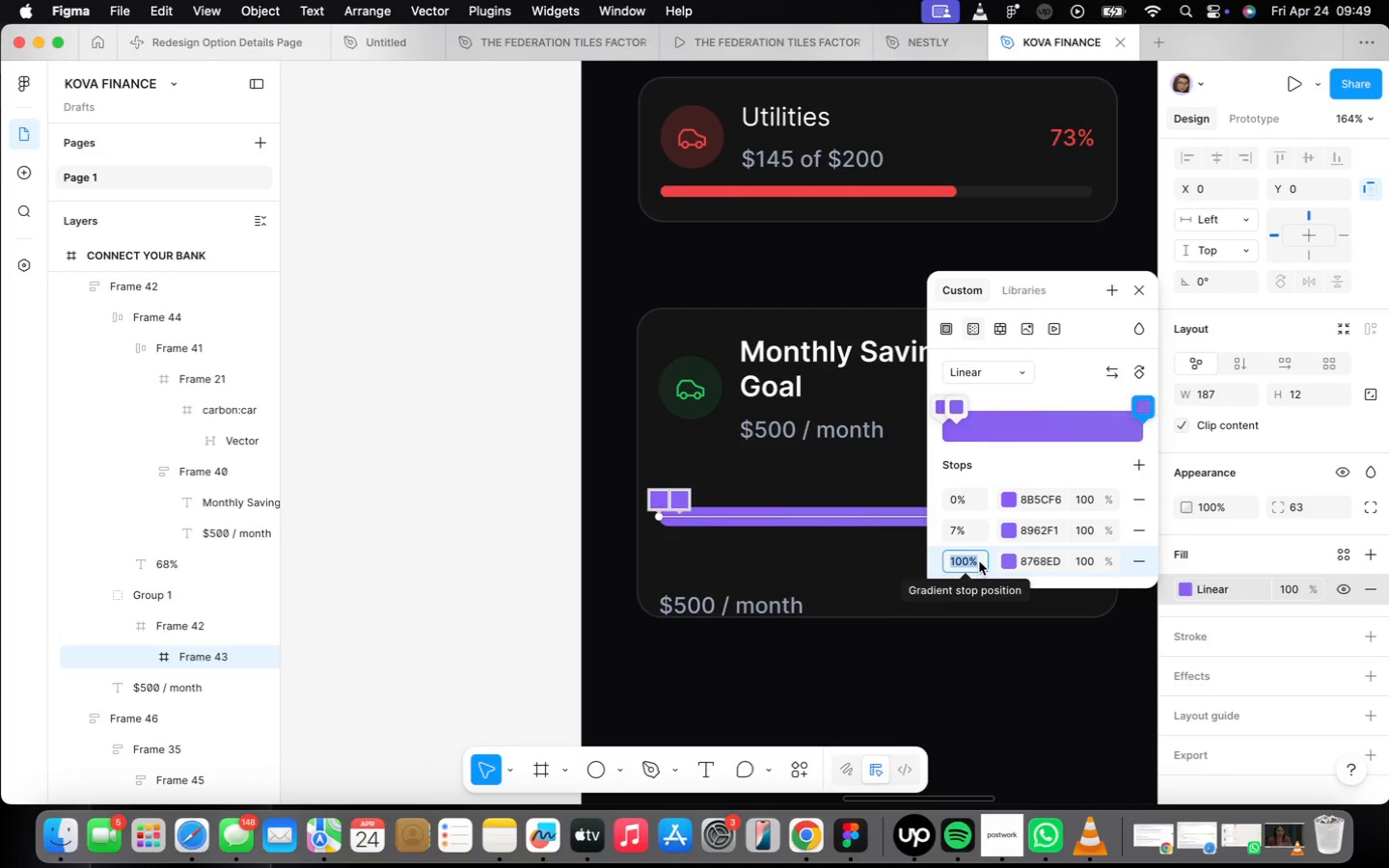 
type(14)
 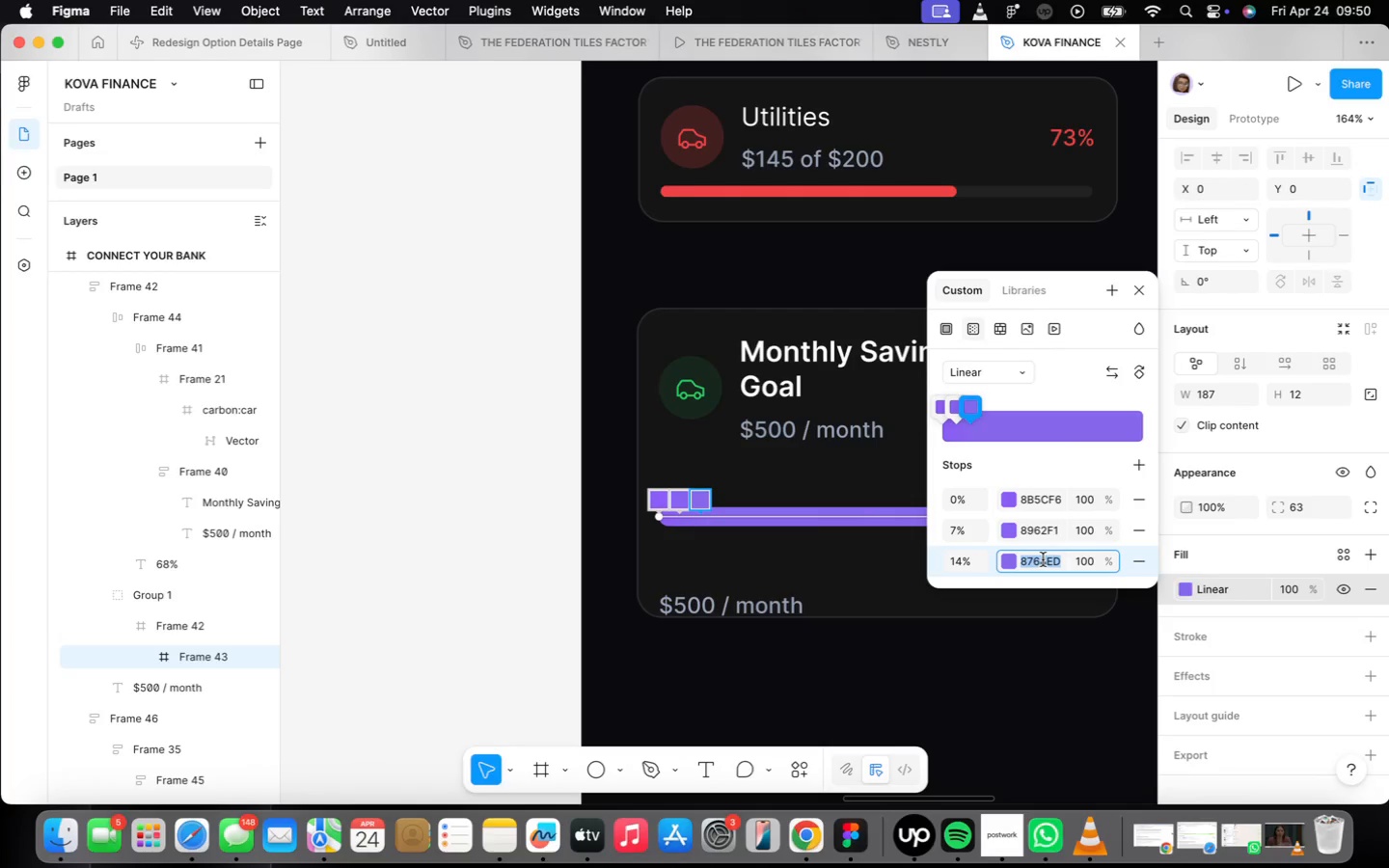 
type(837)
 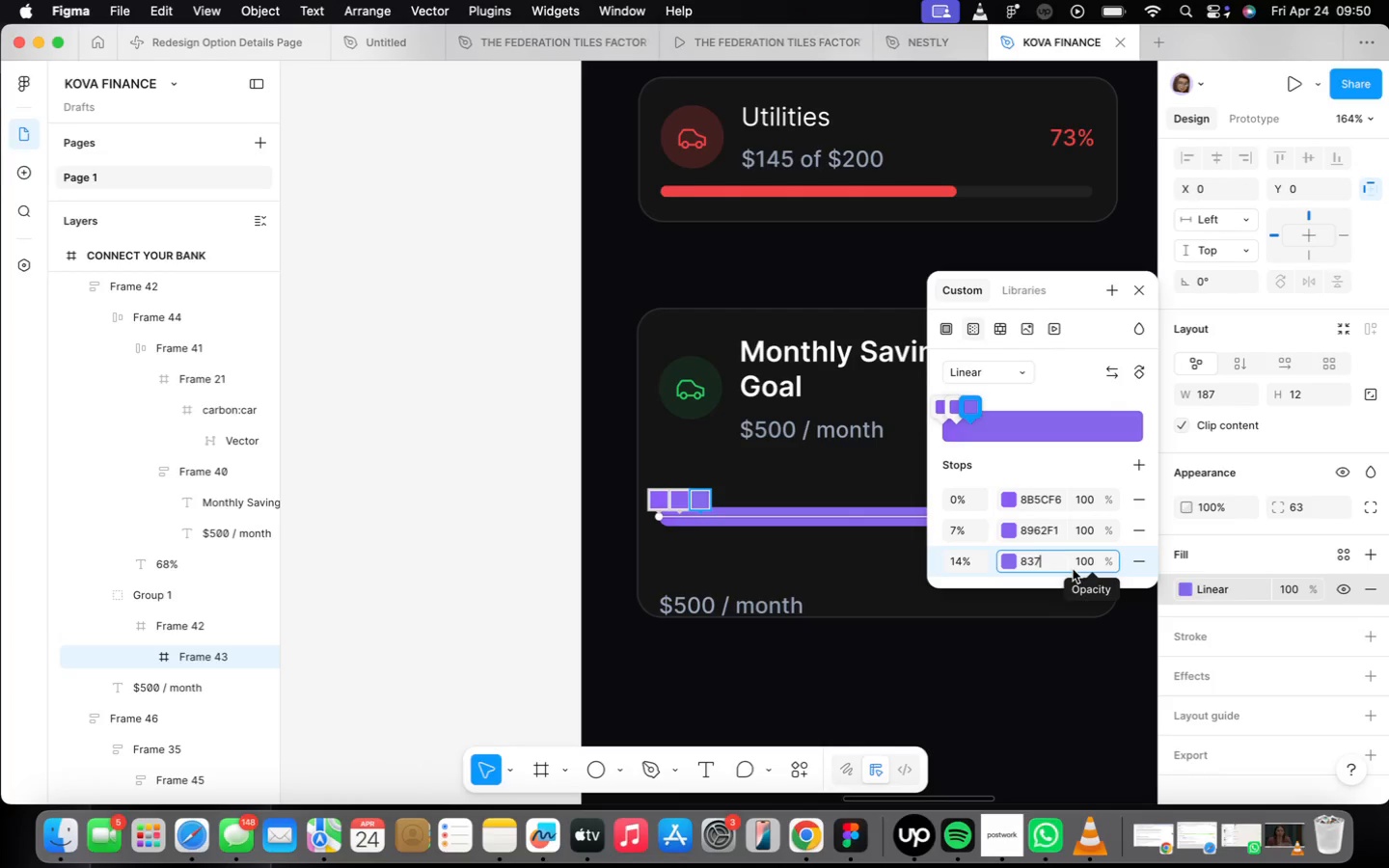 
wait(29.23)
 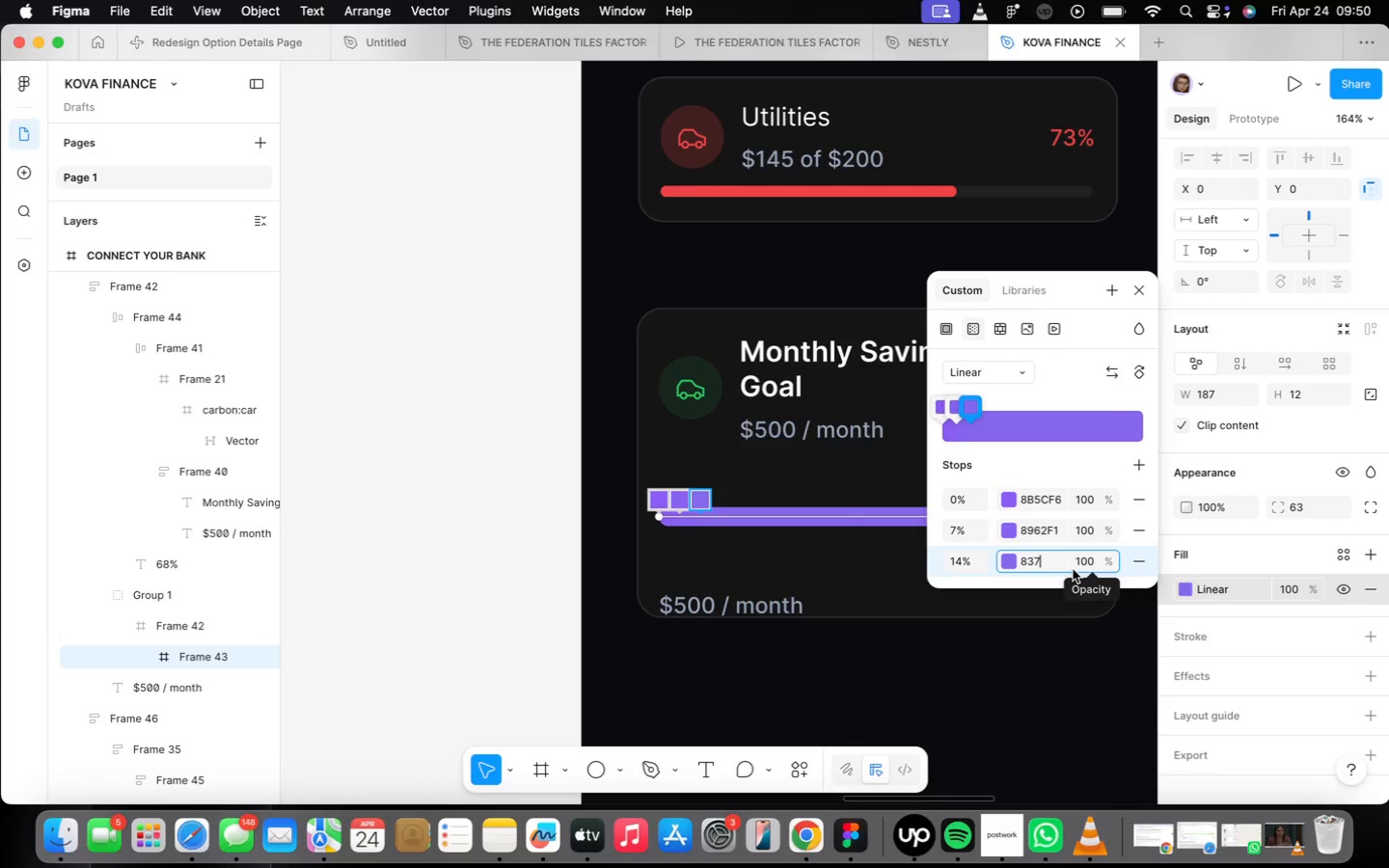 
type(2e4)
 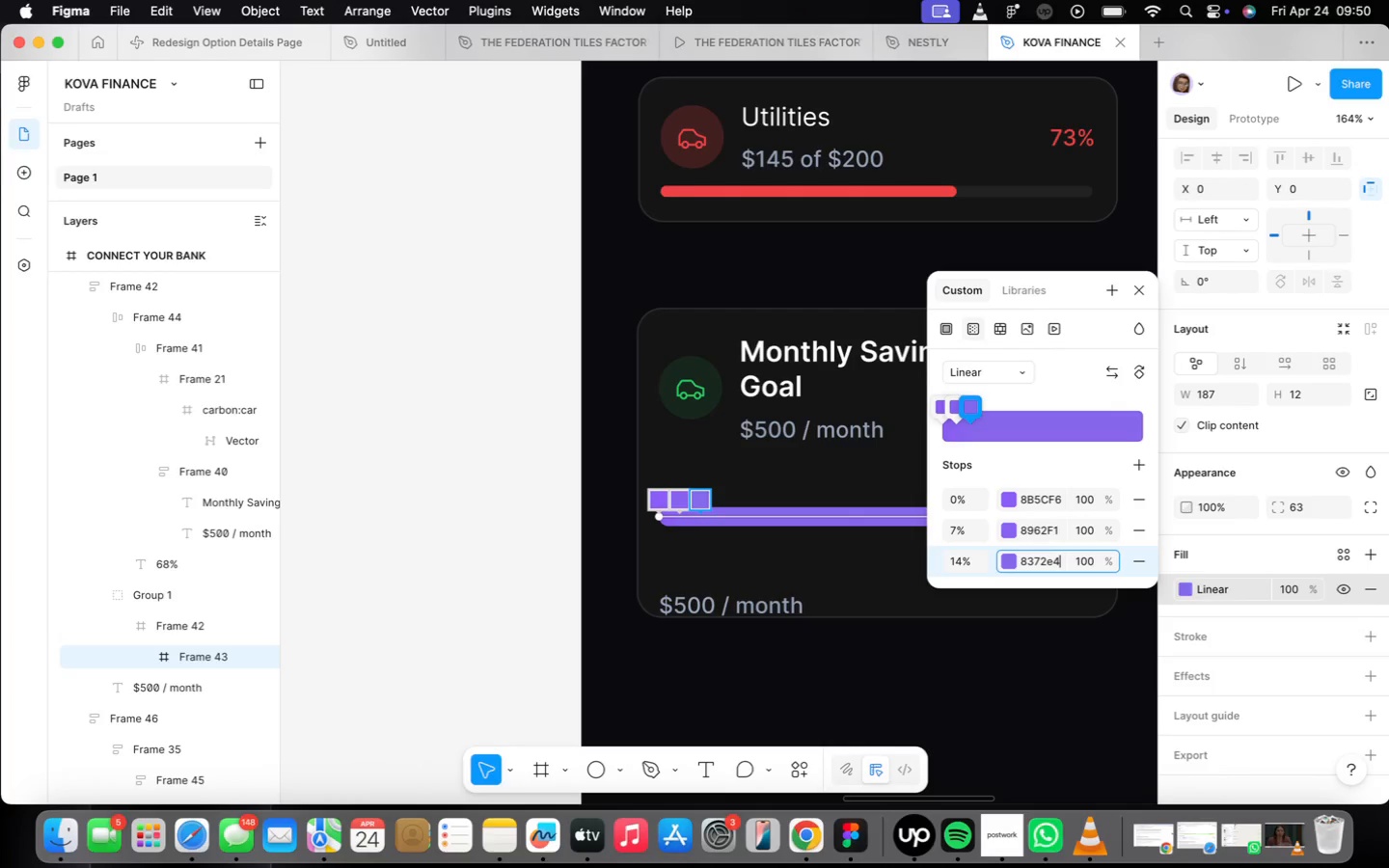 
key(Enter)
 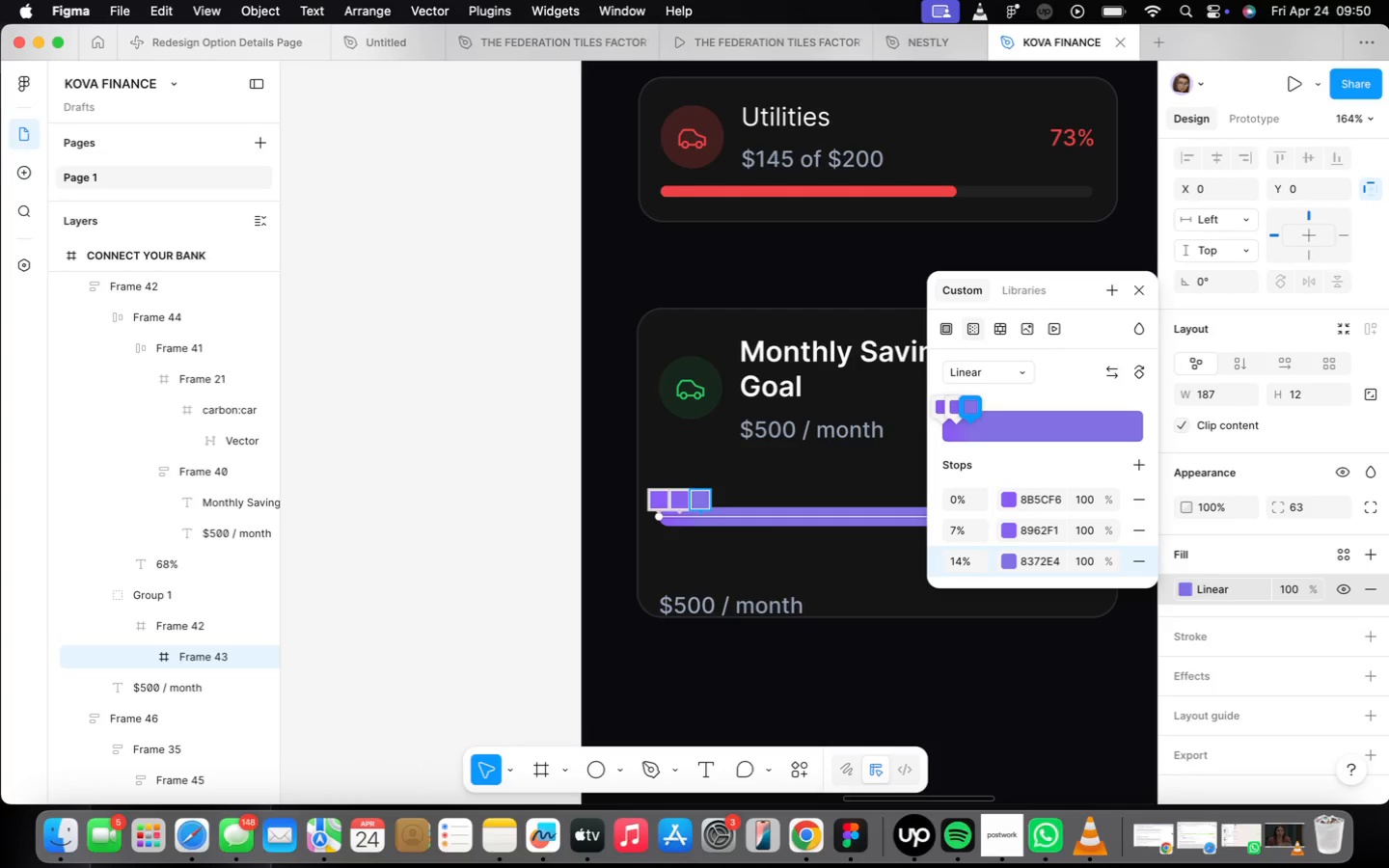 
wait(9.93)
 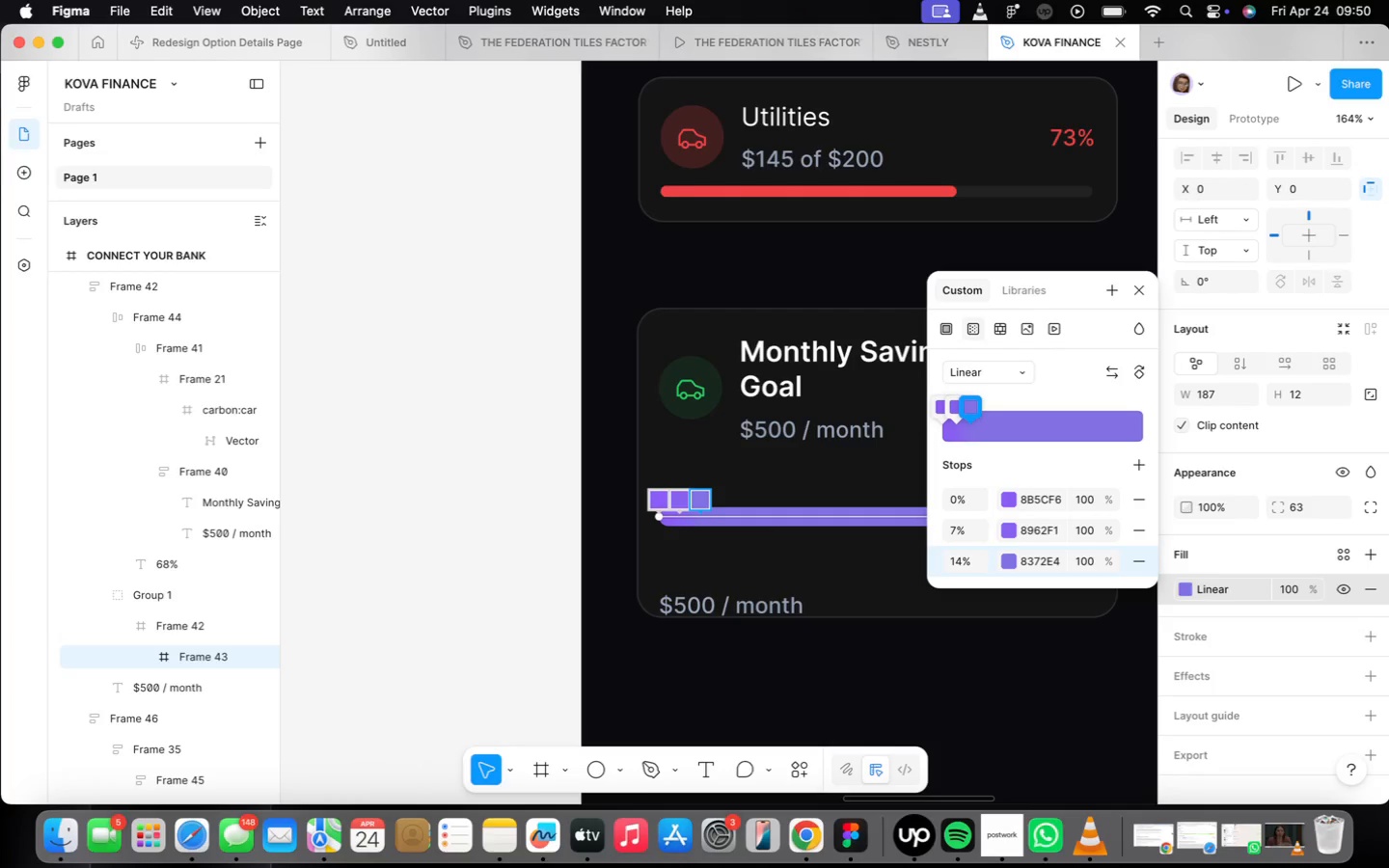 
left_click([1136, 461])
 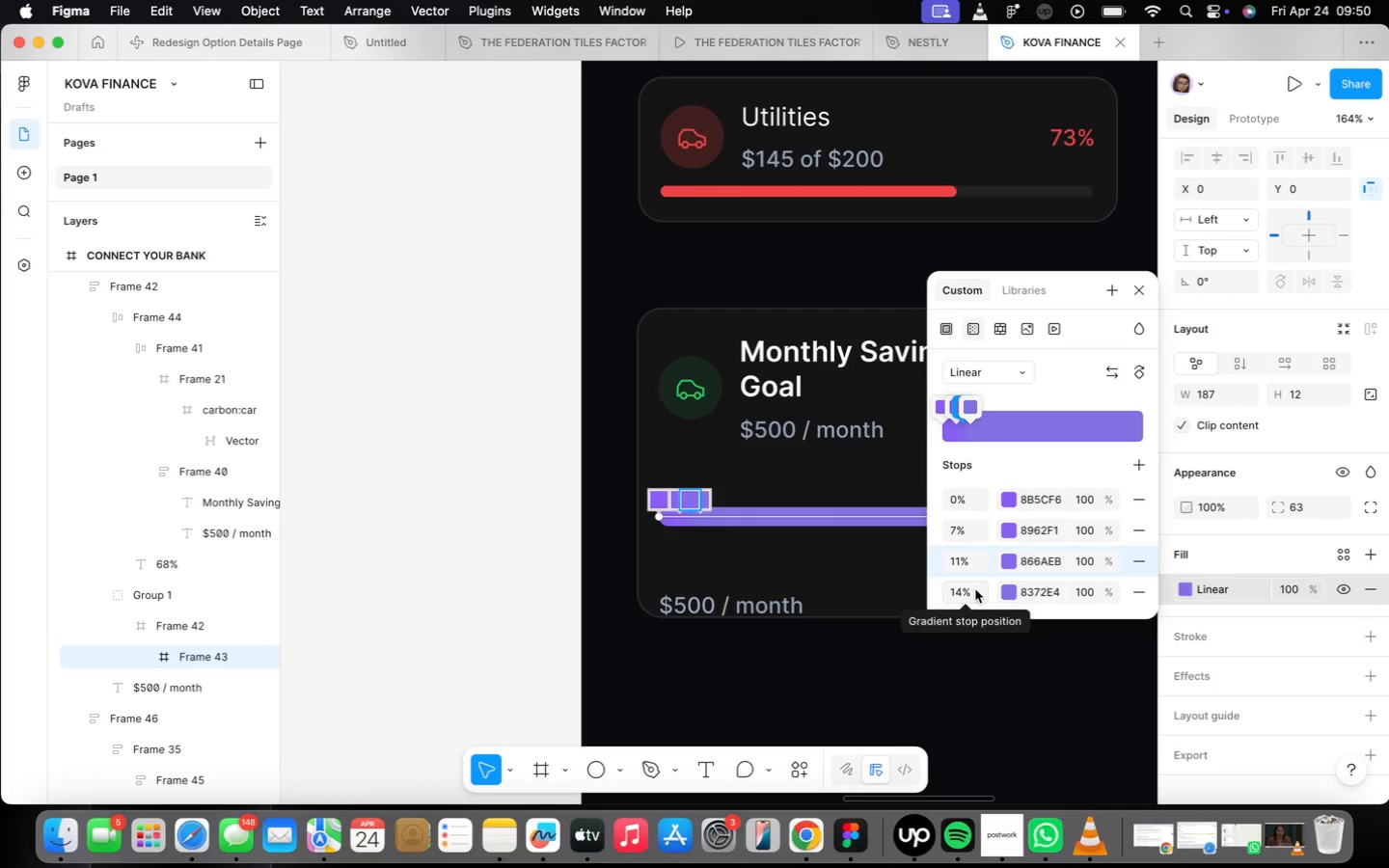 
double_click([975, 589])
 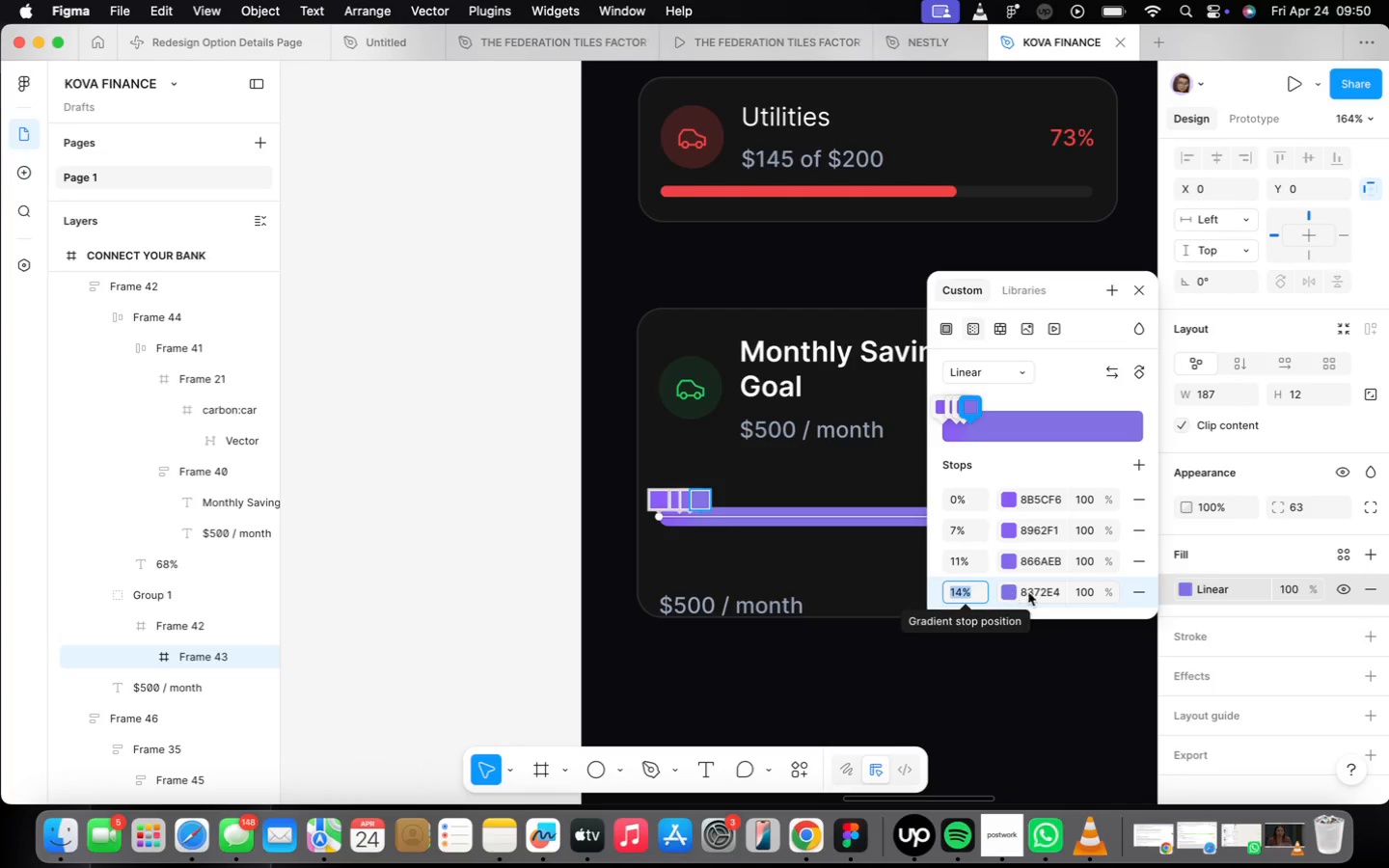 
left_click([1044, 594])
 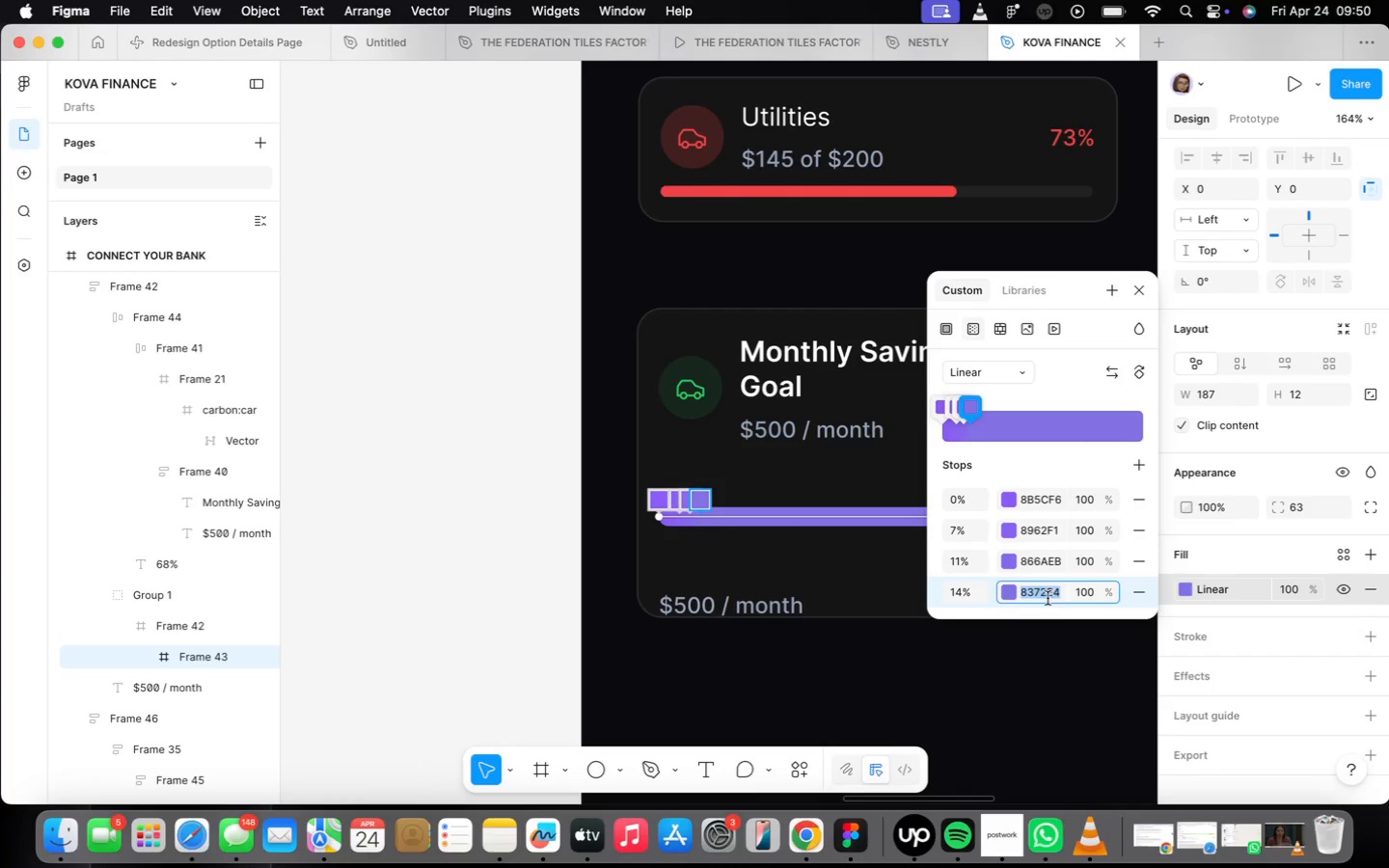 
left_click([960, 559])
 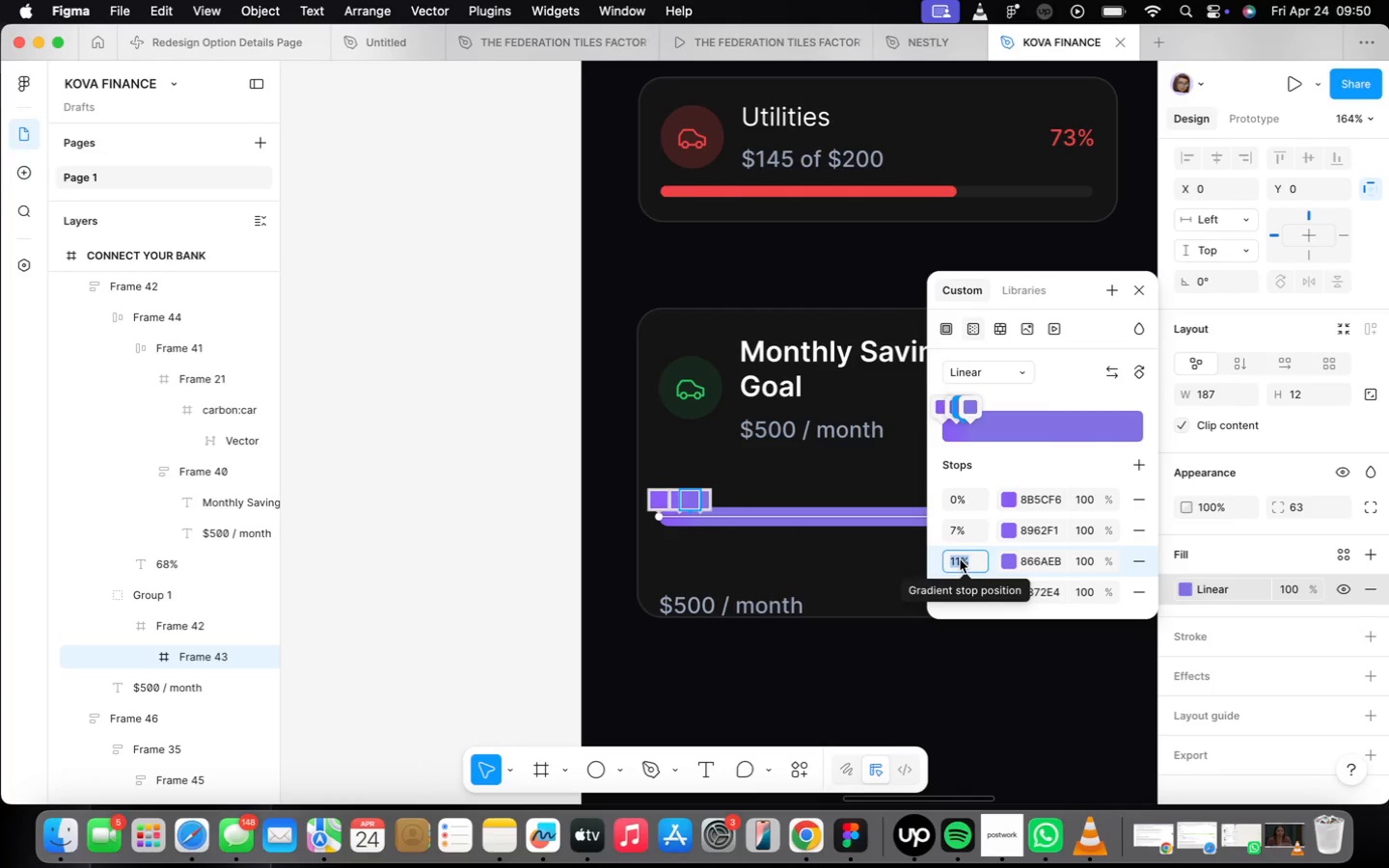 
type(14)
 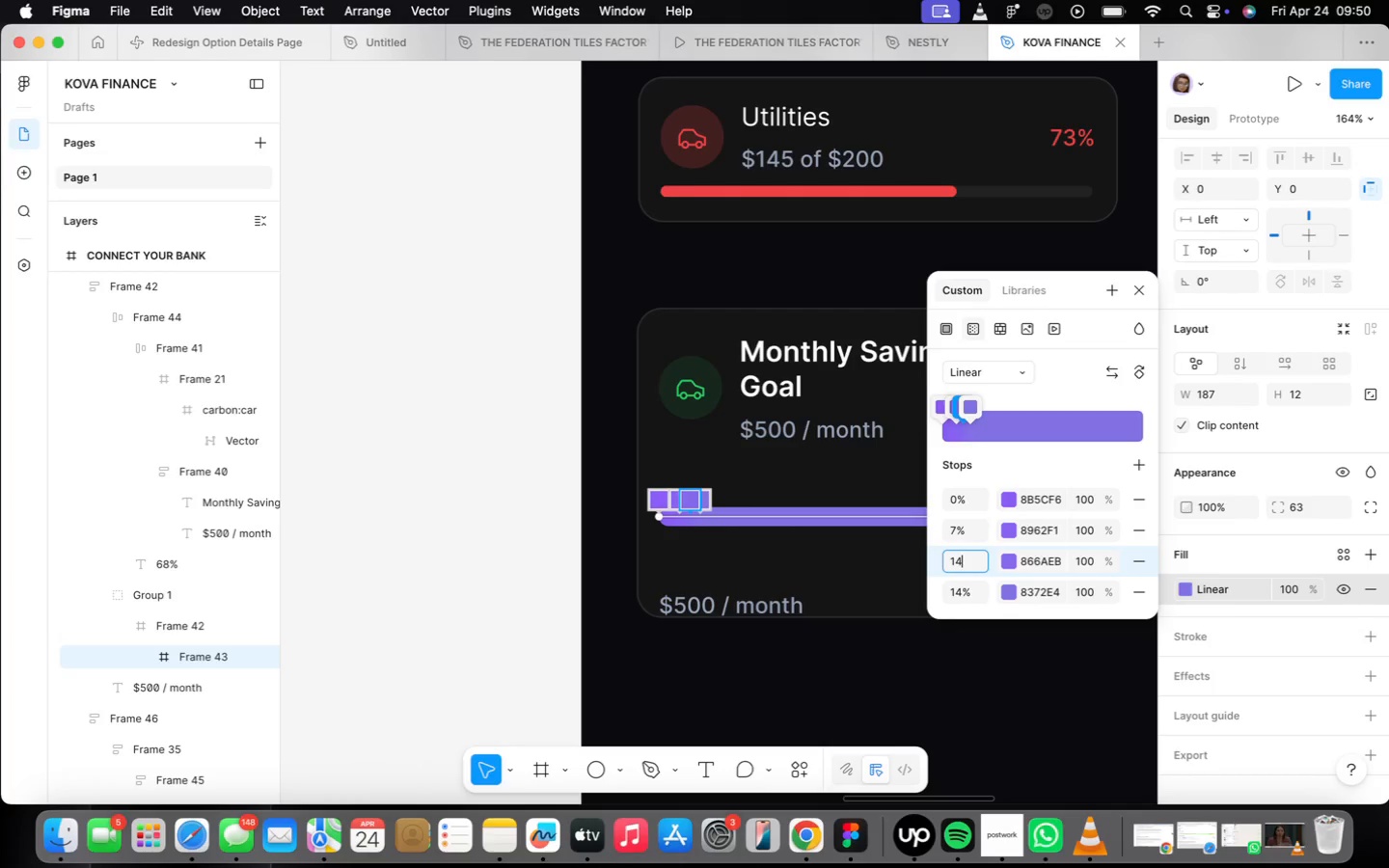 
key(Enter)
 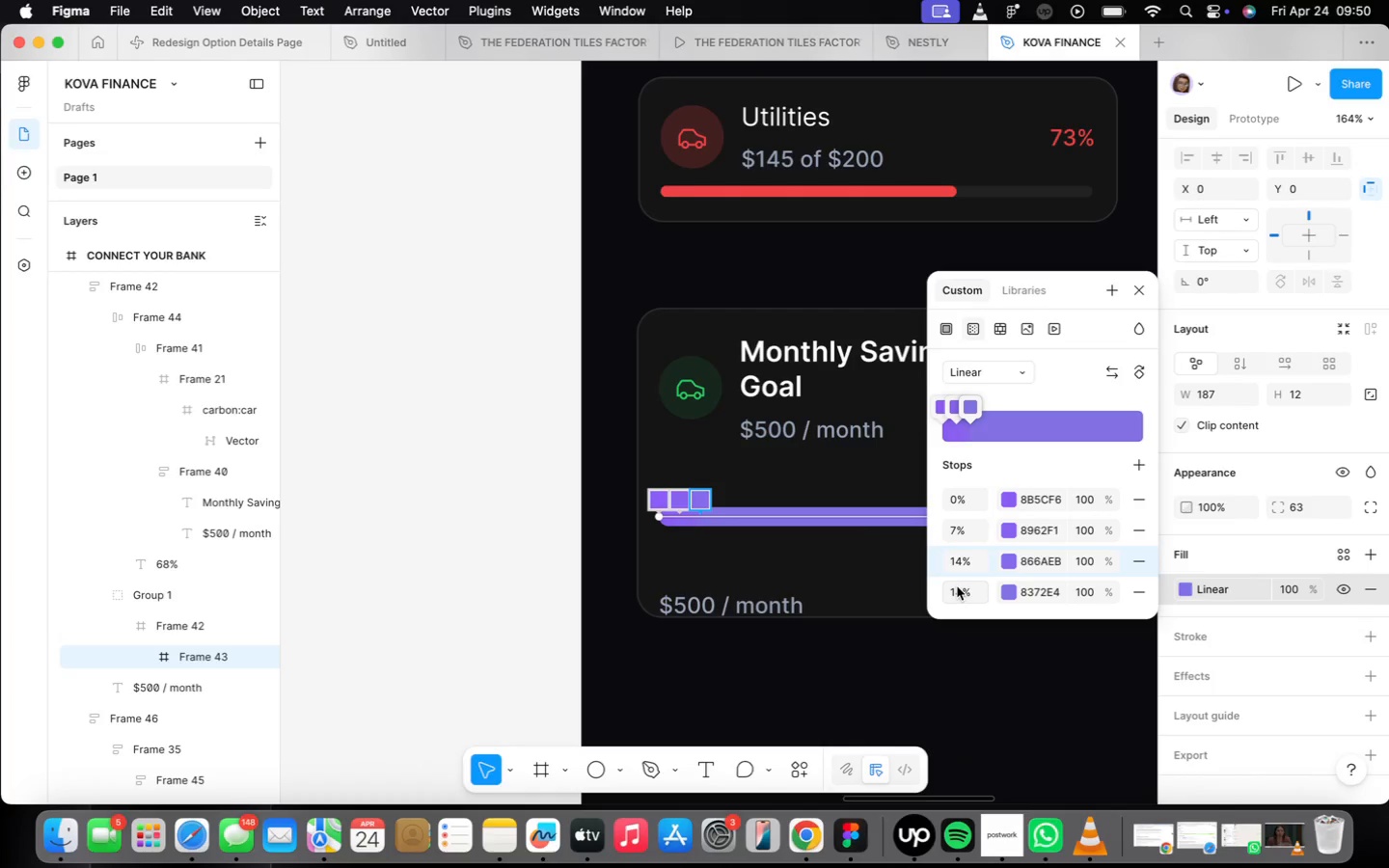 
left_click([967, 593])
 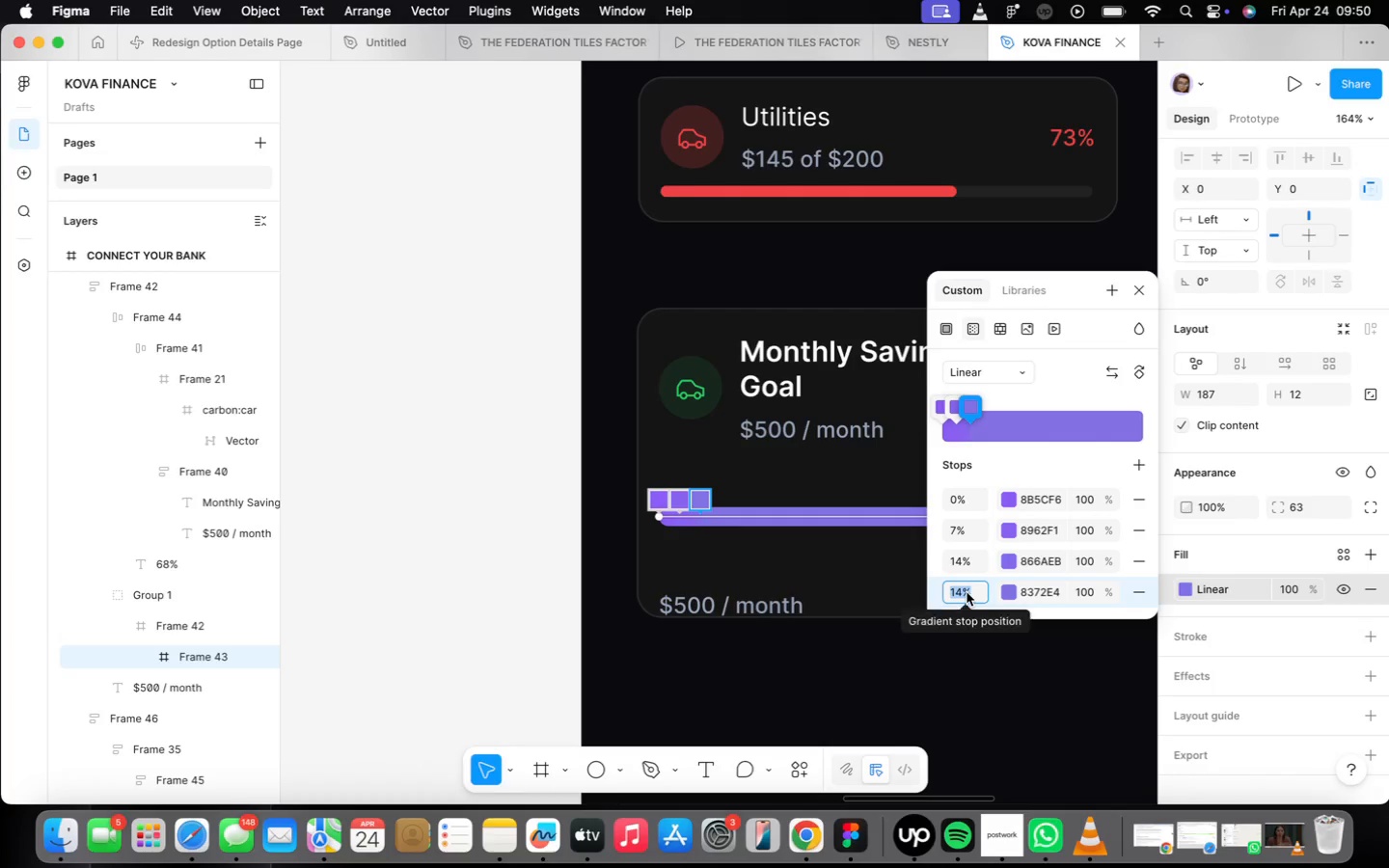 
type(21)
 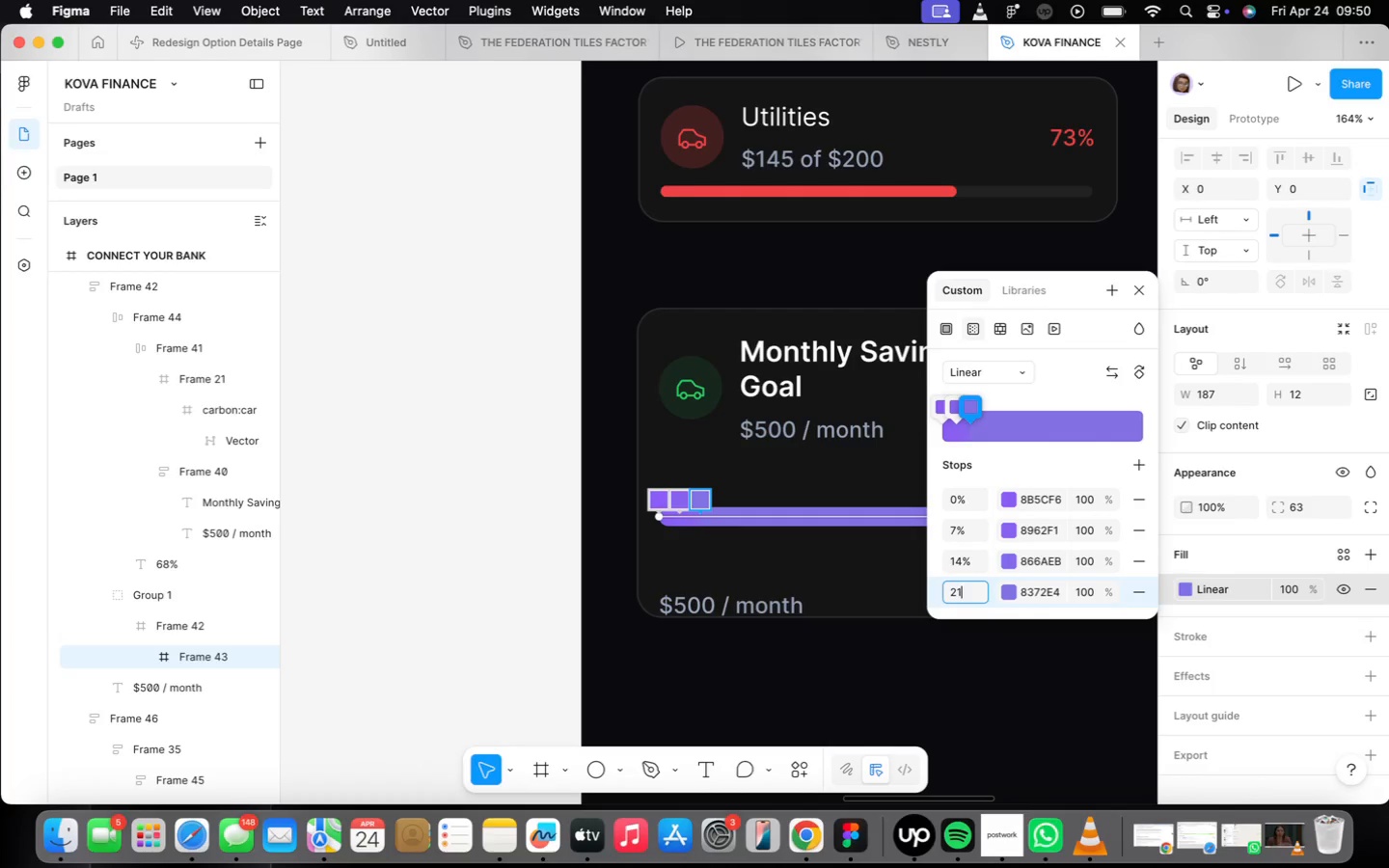 
key(Enter)
 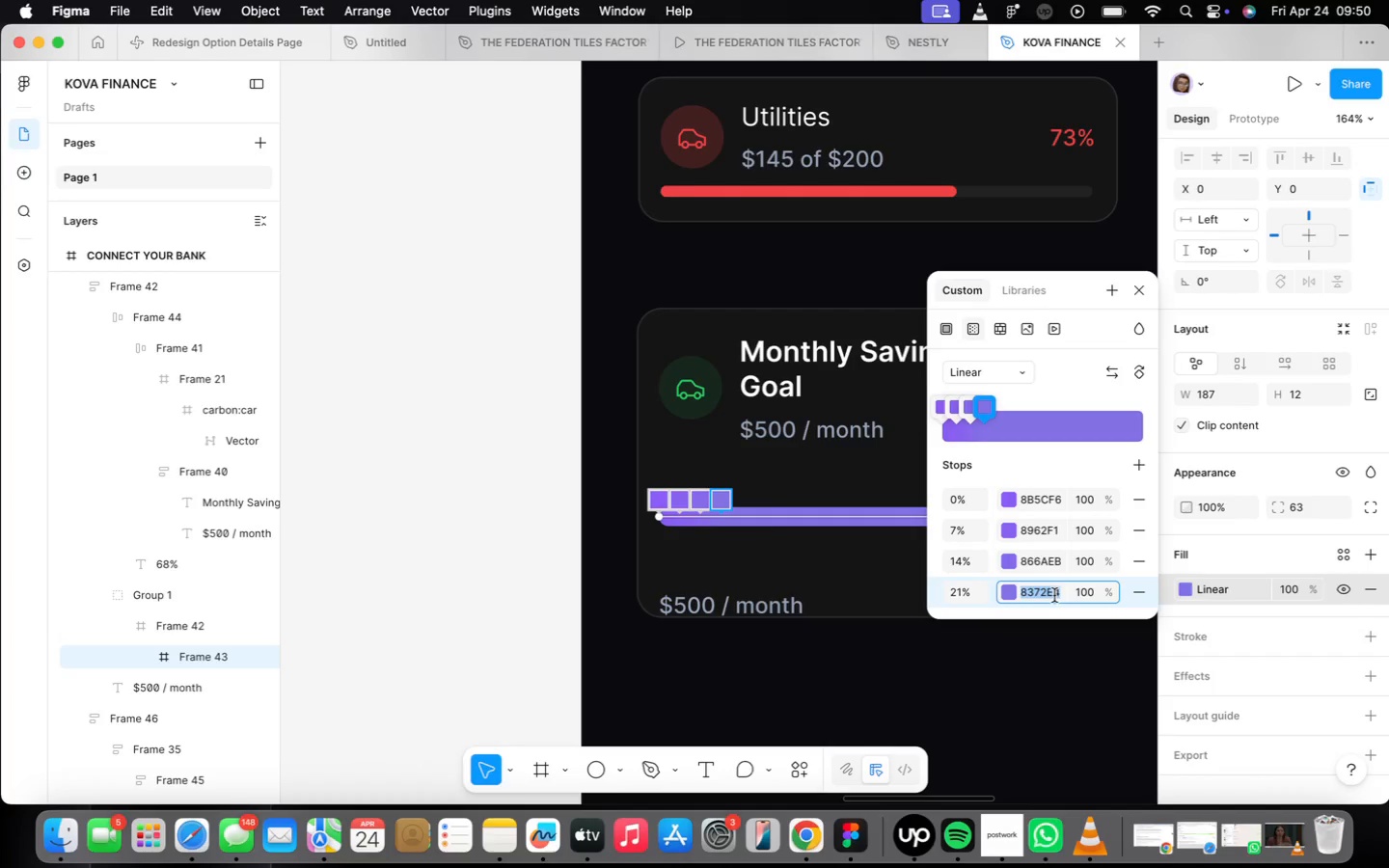 
type(7e7cdb)
 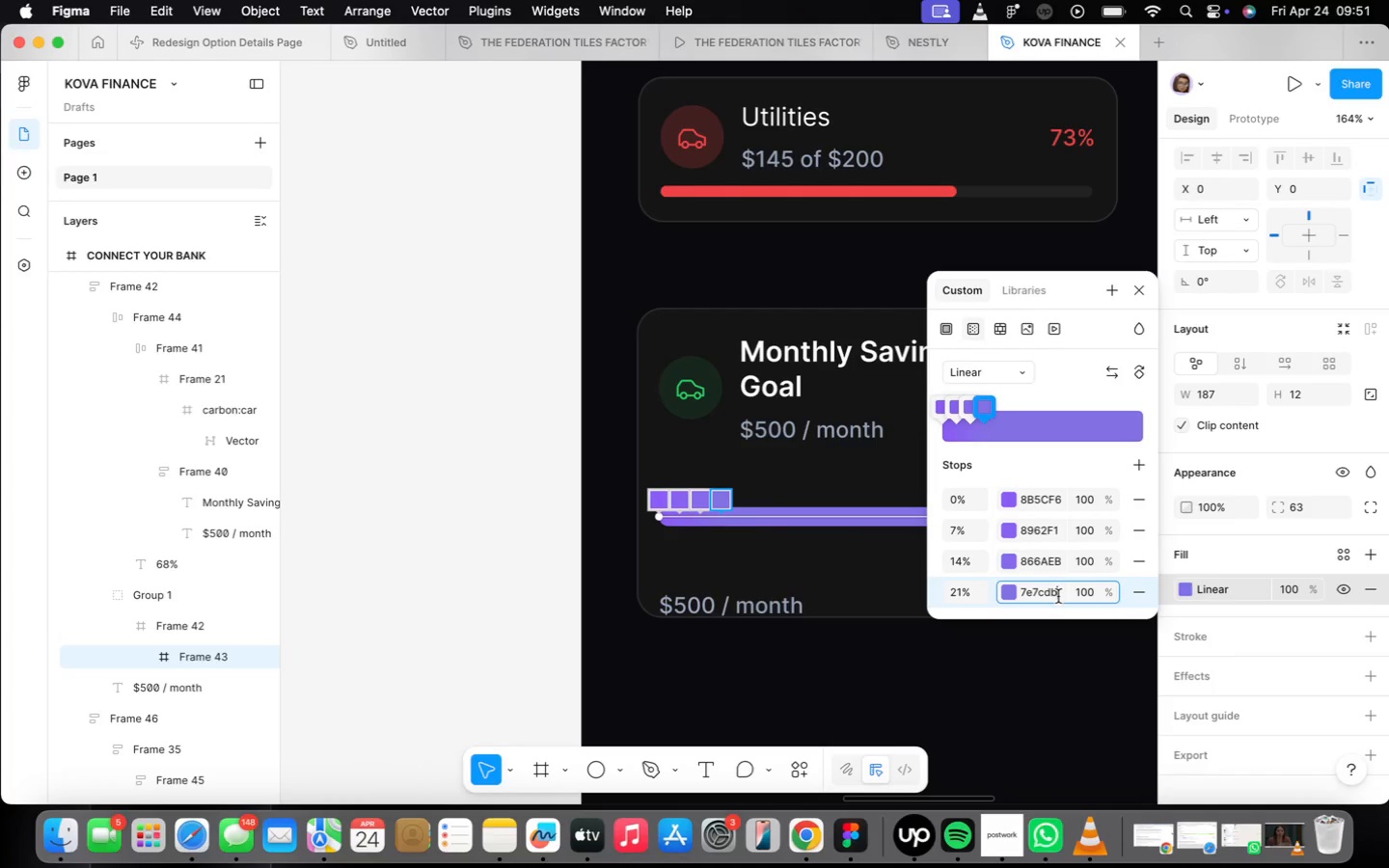 
left_click([1137, 468])
 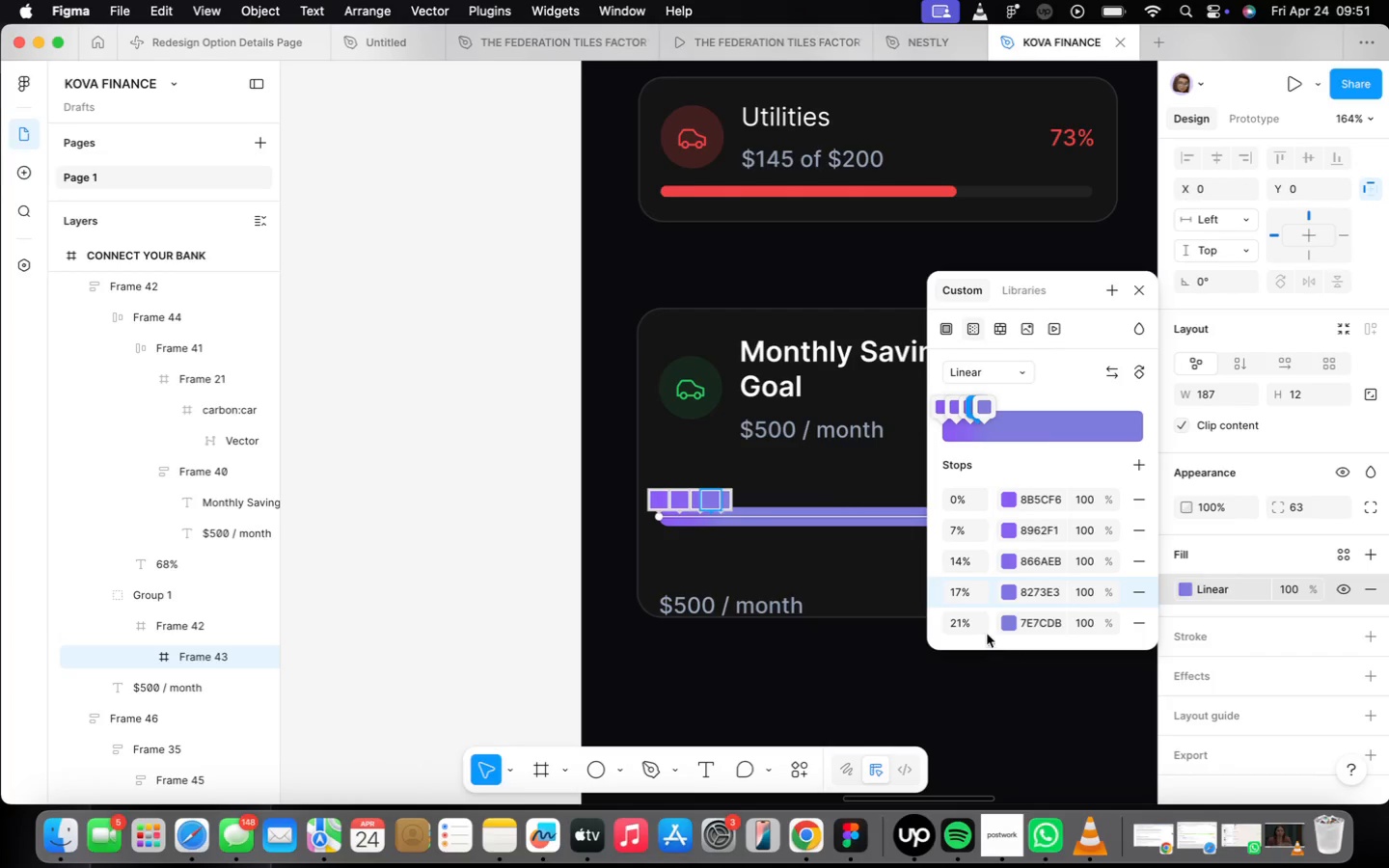 
left_click([968, 588])
 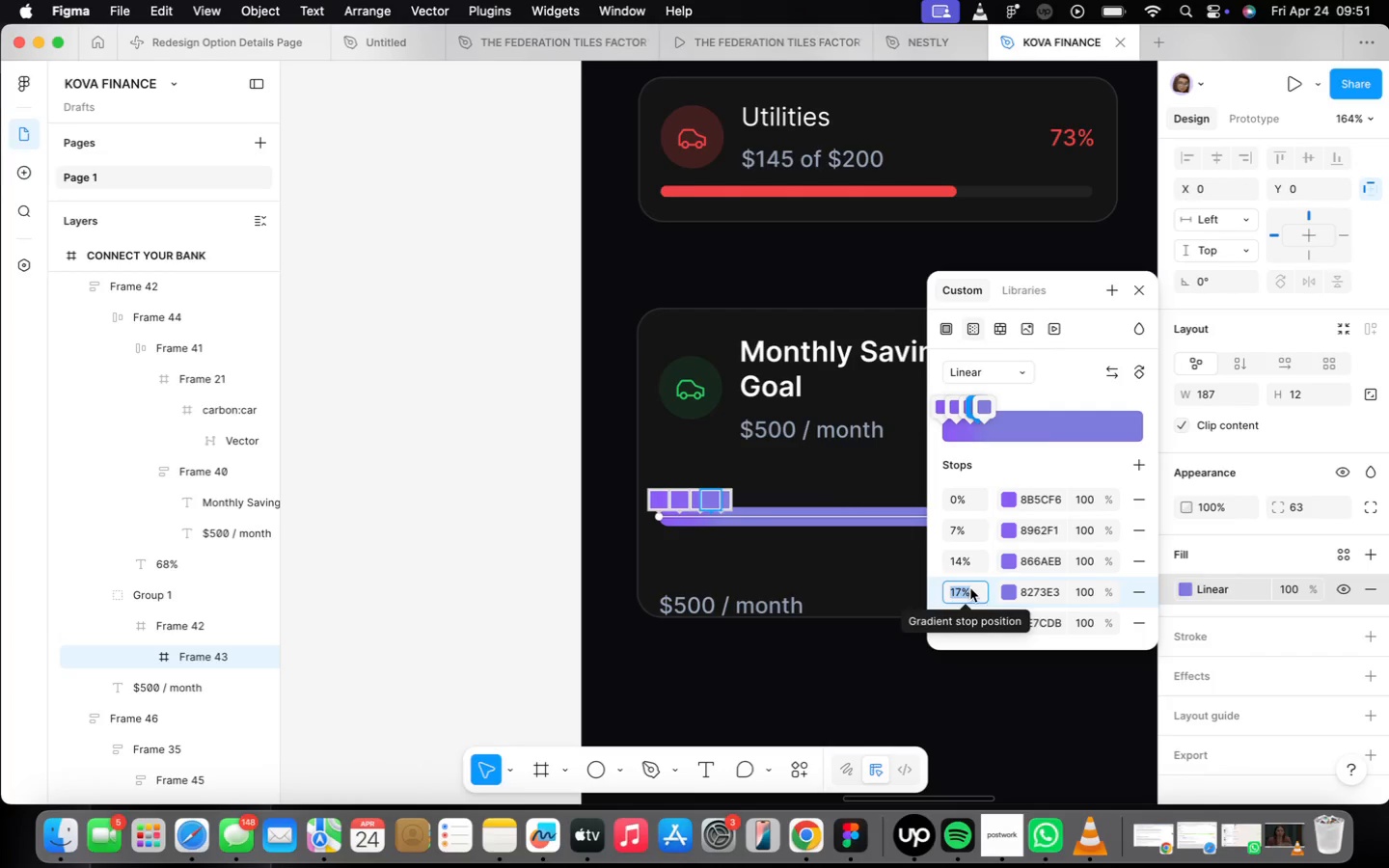 
type(21)
 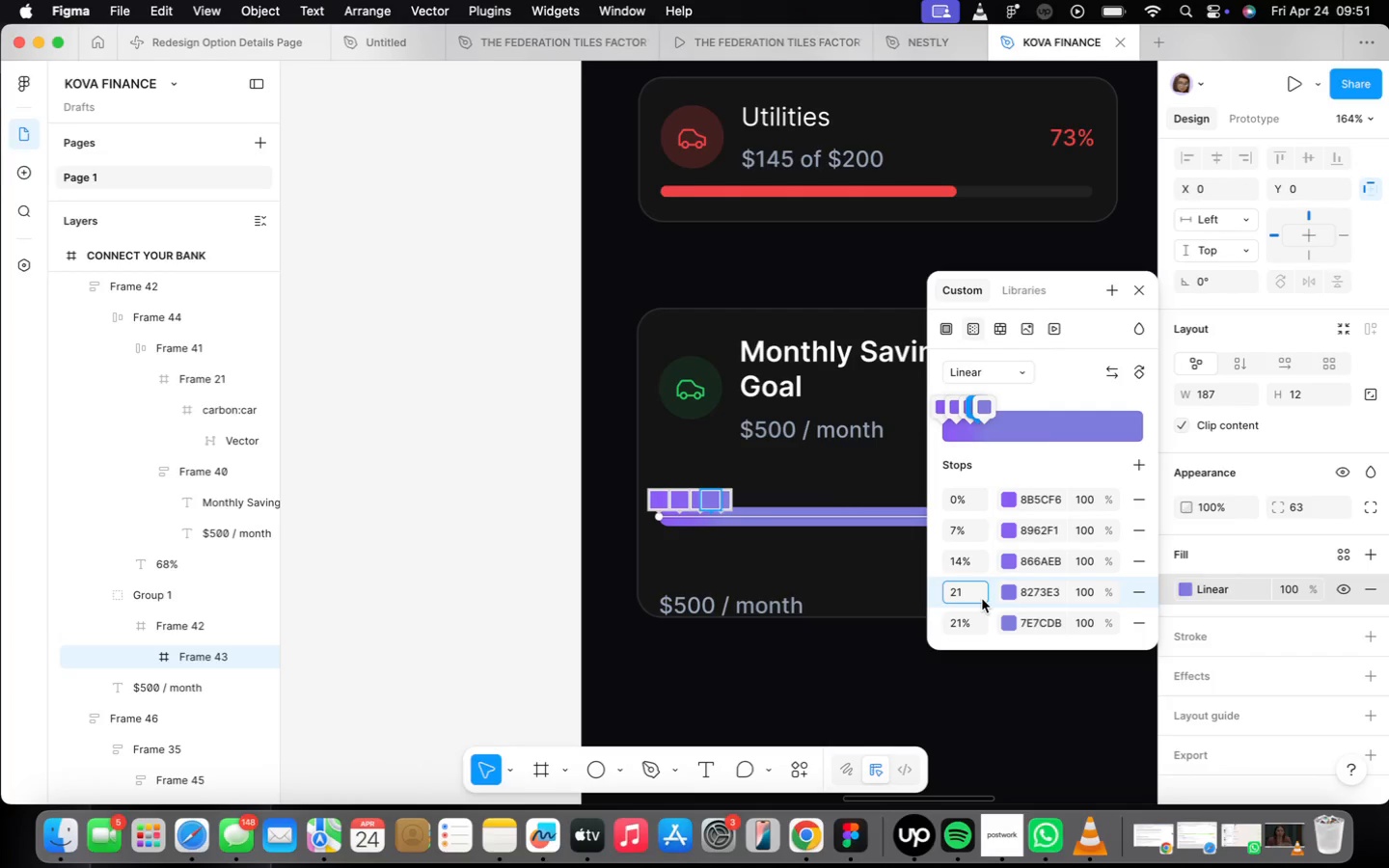 
key(Enter)
 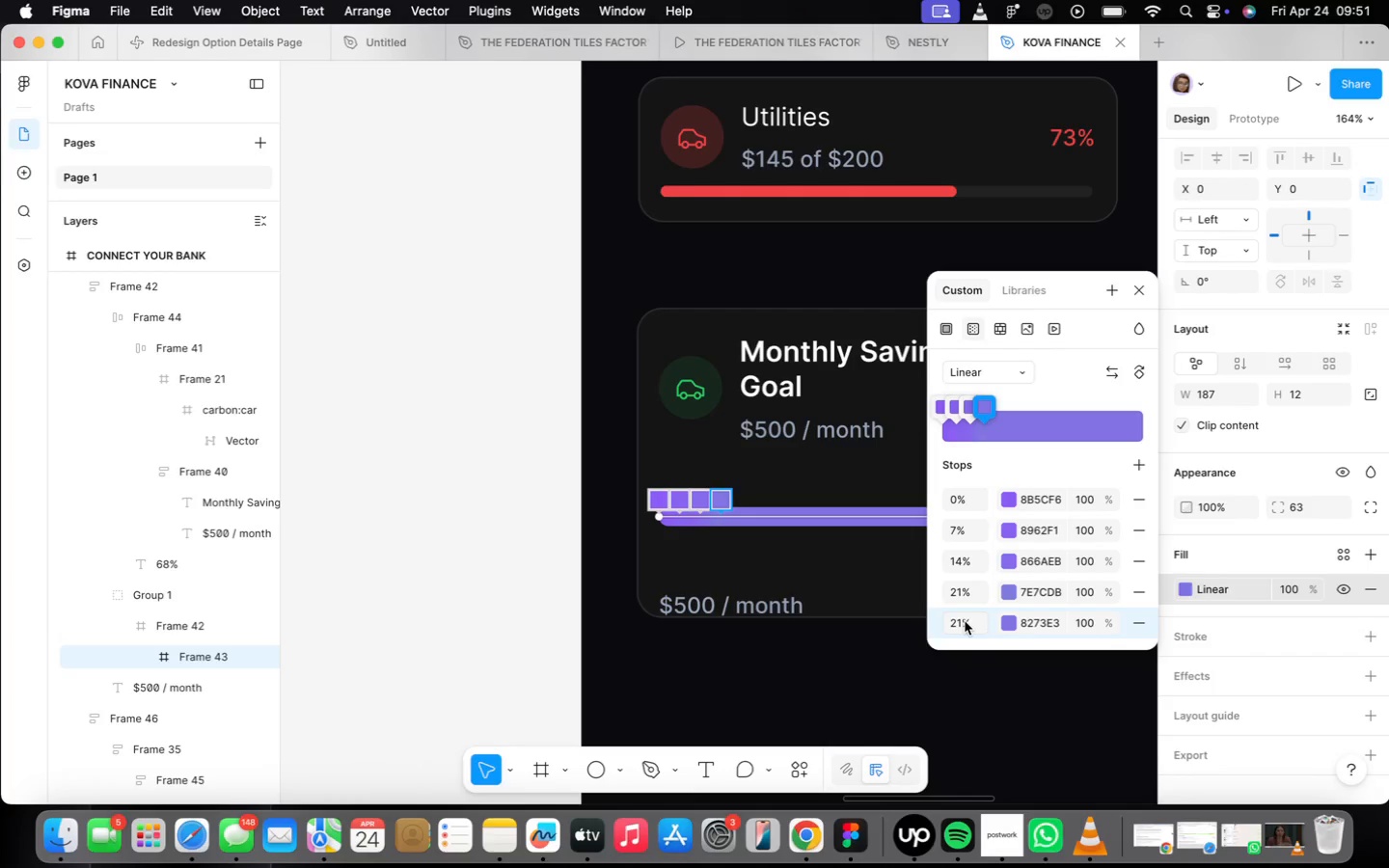 
left_click([964, 621])
 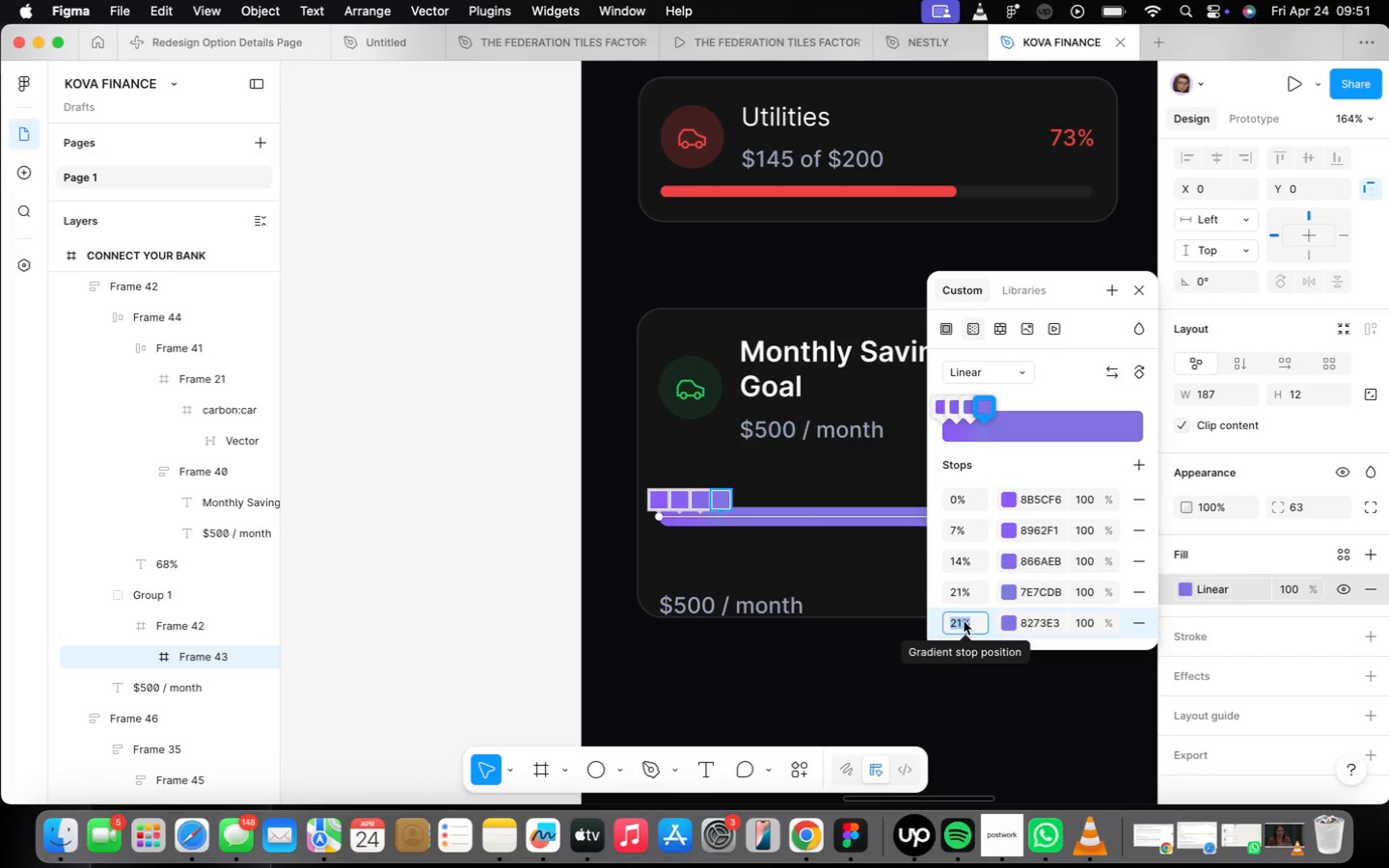 
type(29)
 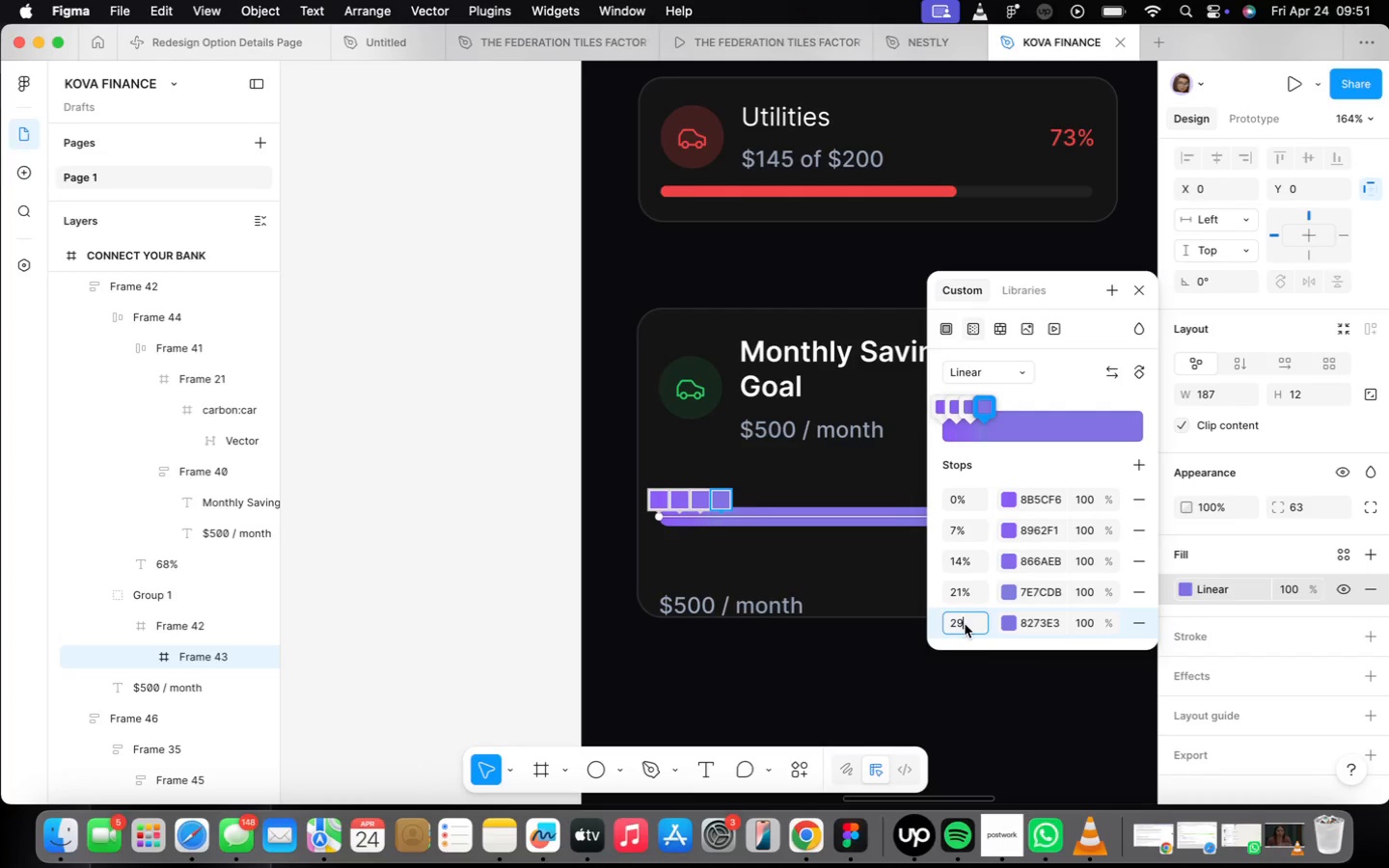 
key(Enter)
 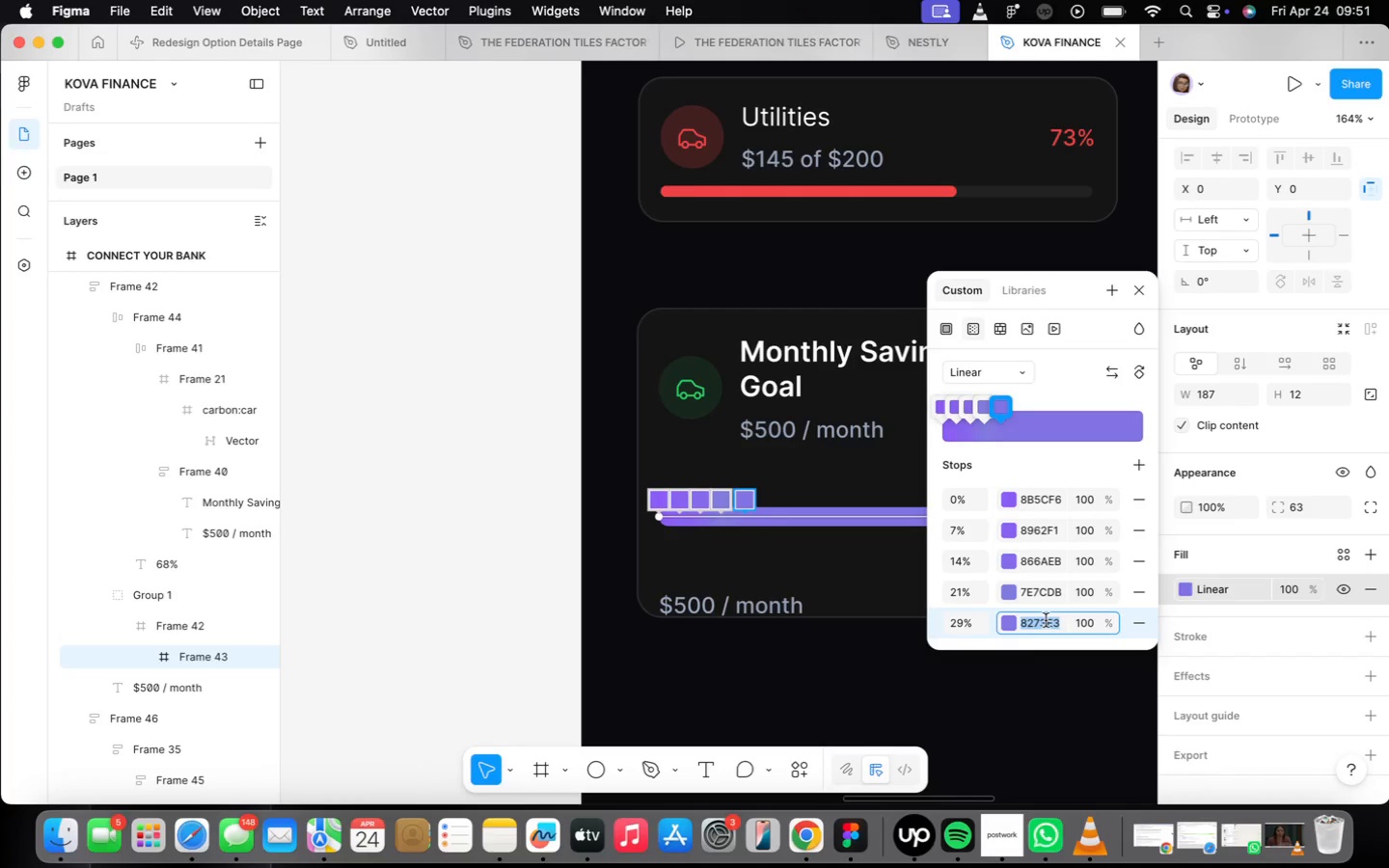 
type(7984db)
 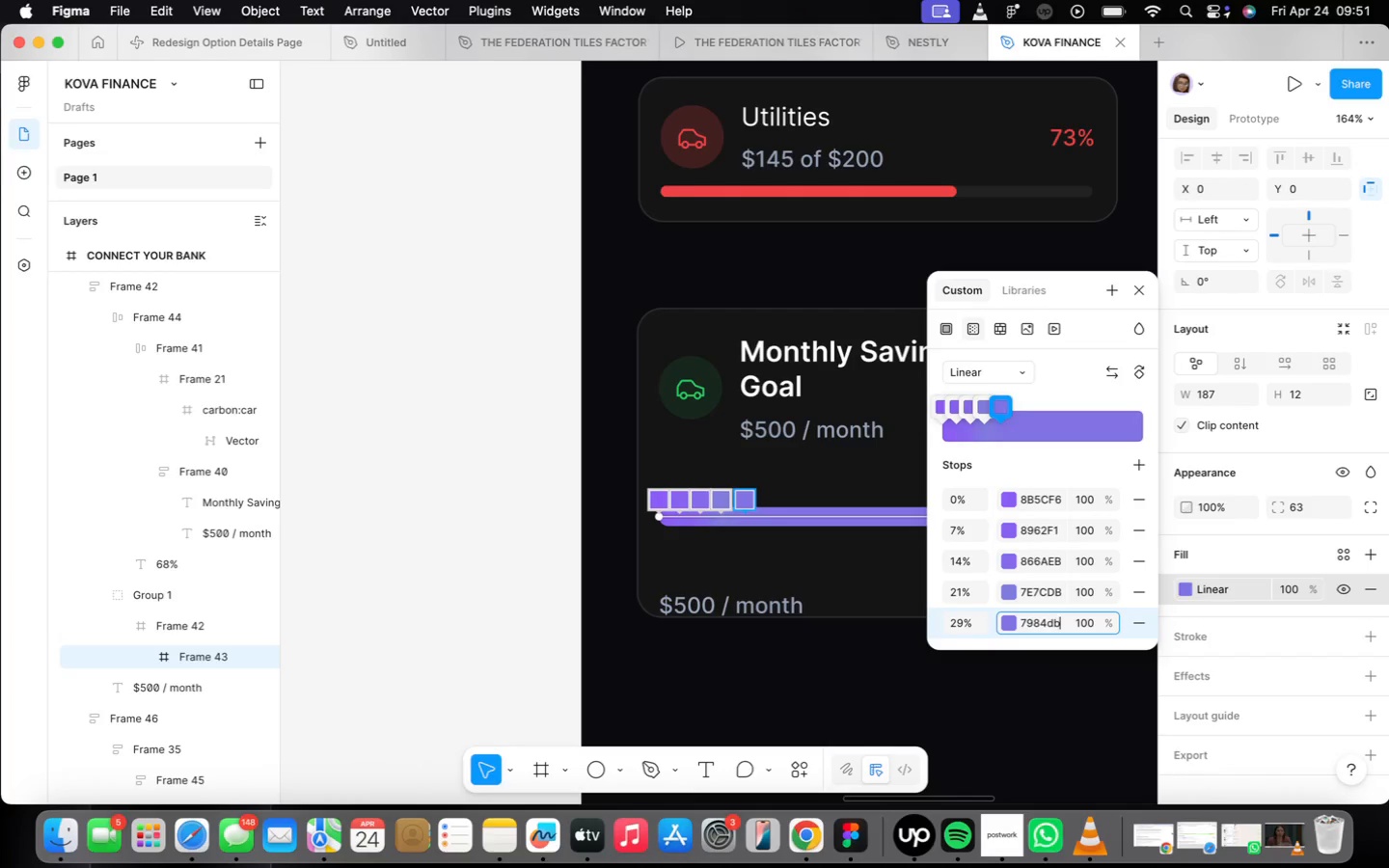 
key(Enter)
 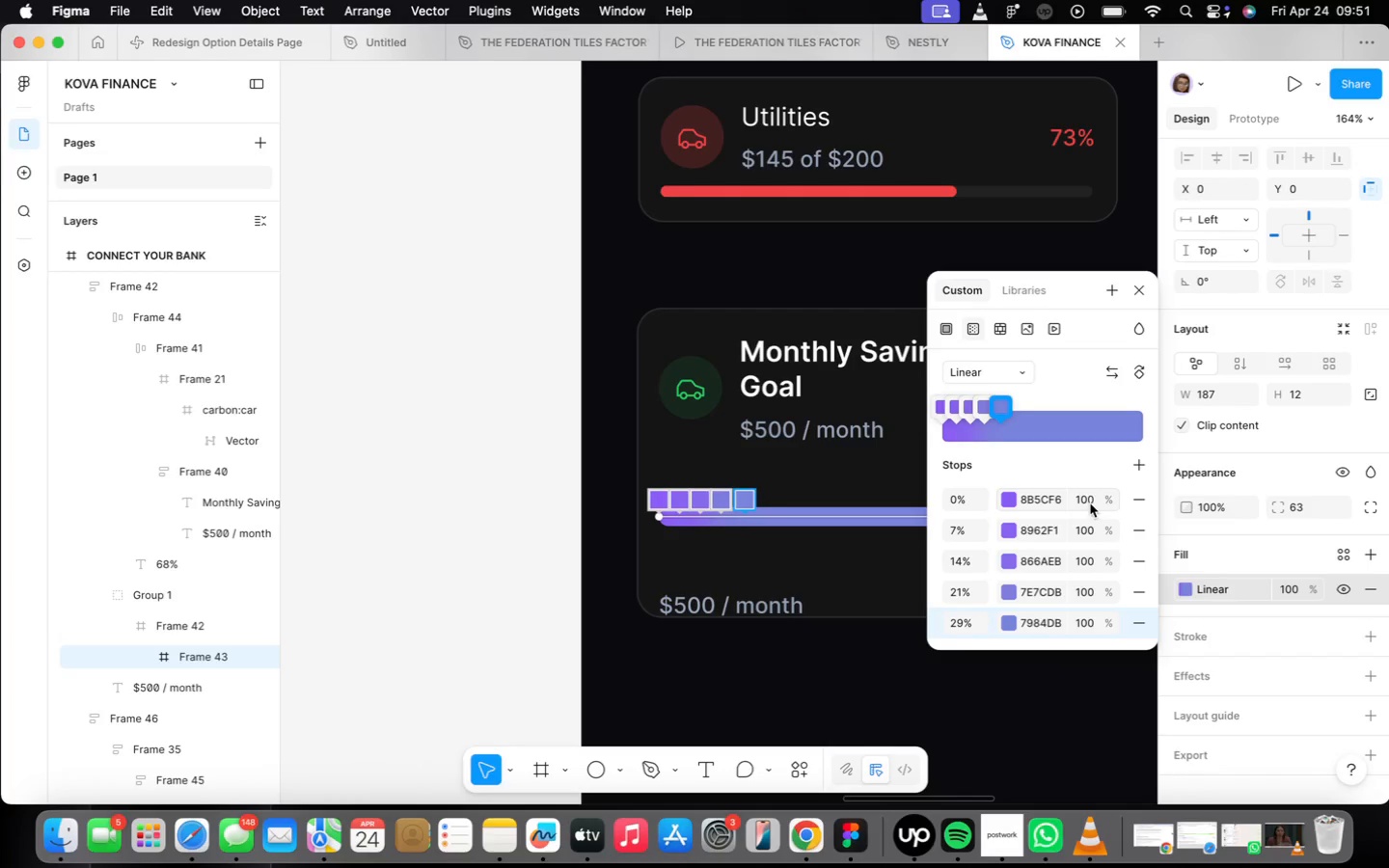 
left_click([1144, 468])
 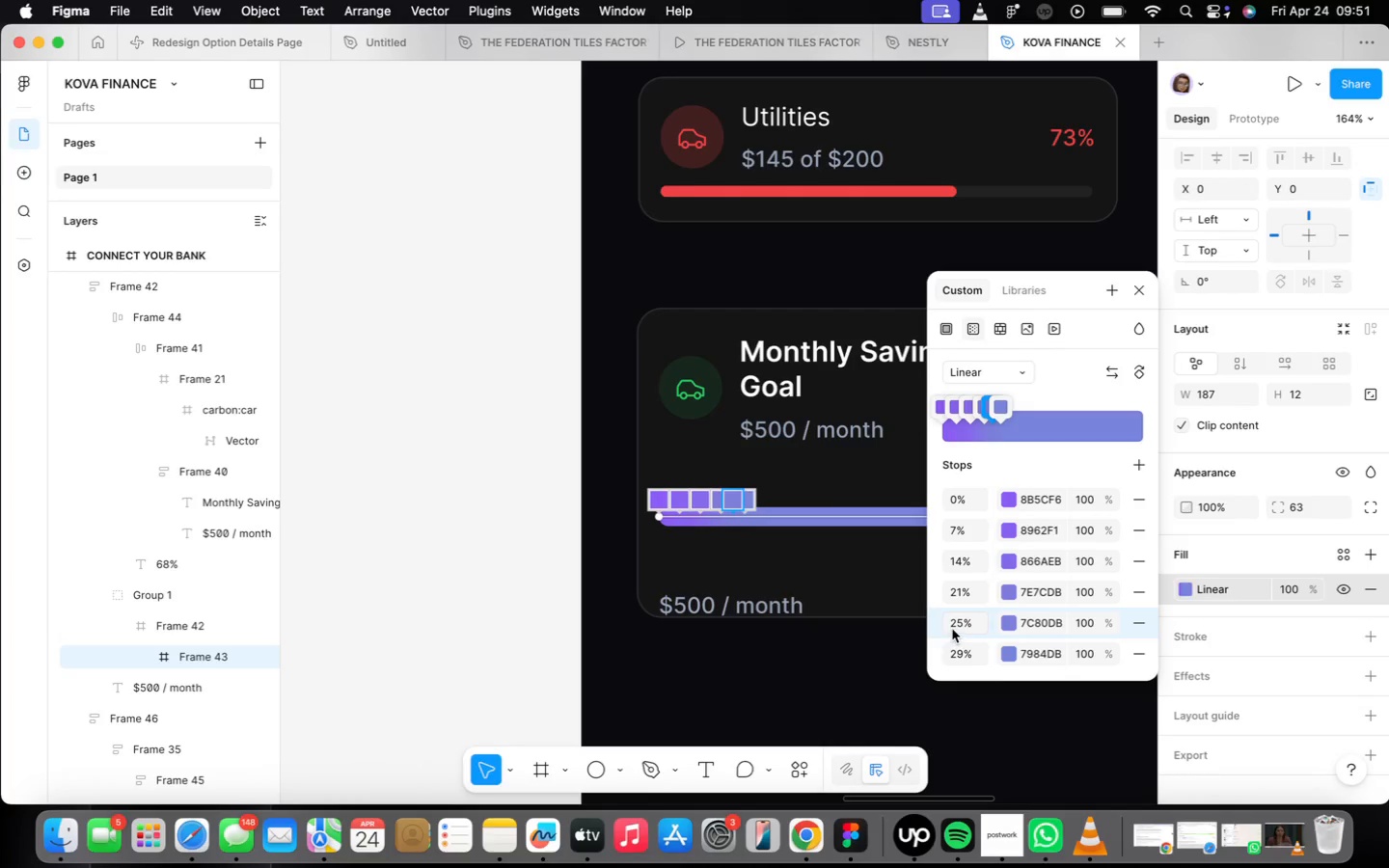 
left_click([967, 625])
 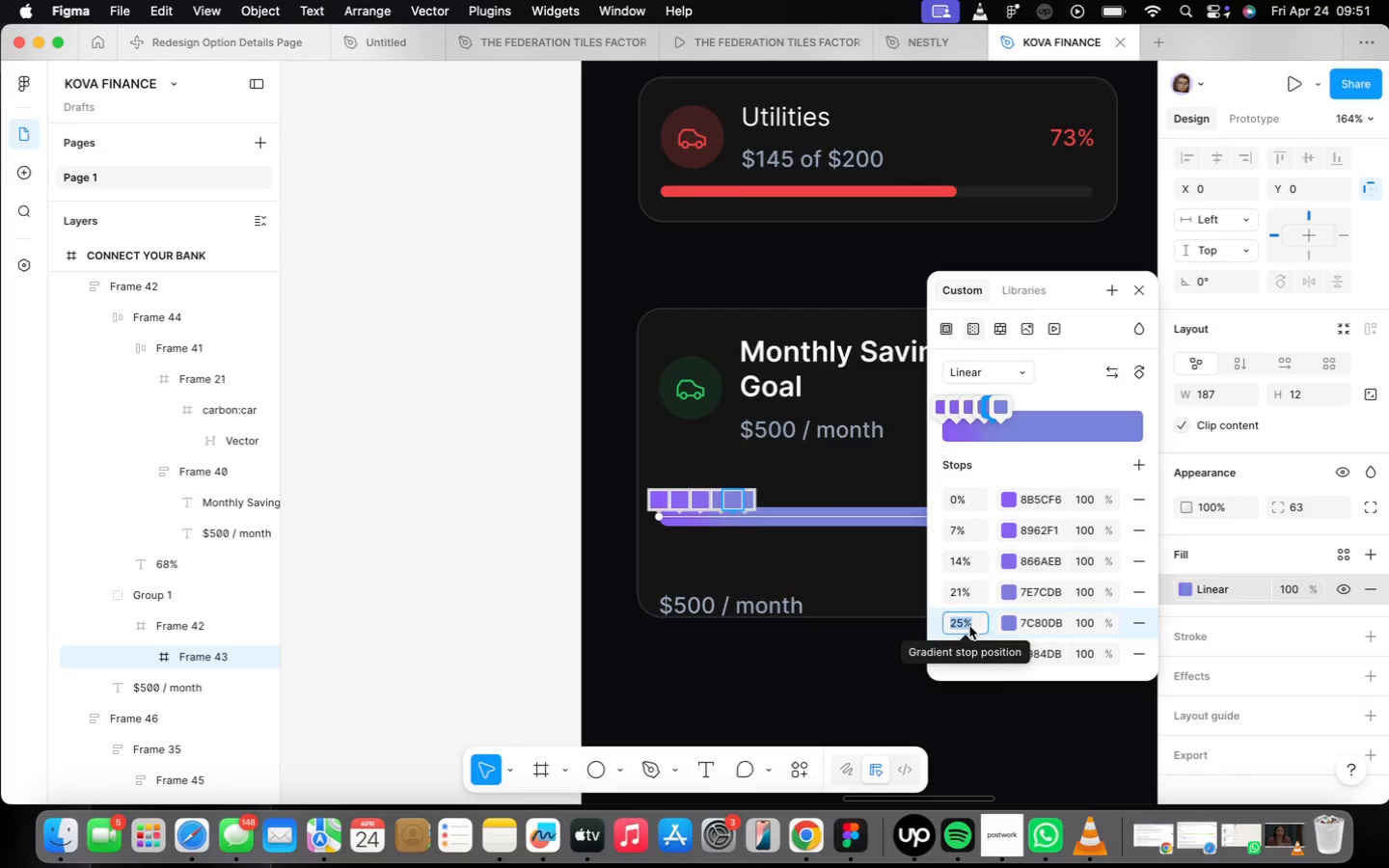 
type(29)
 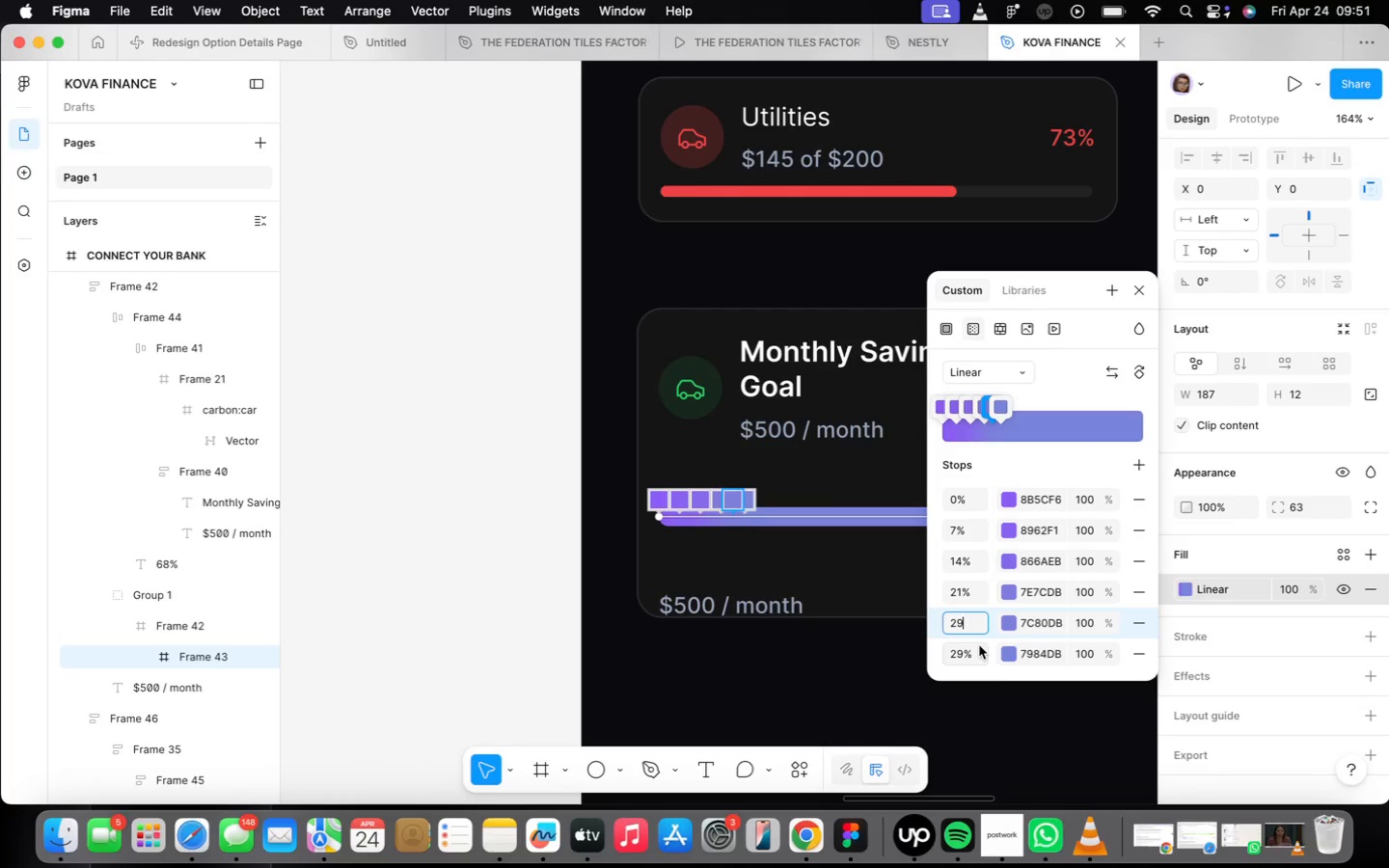 
left_click([976, 648])
 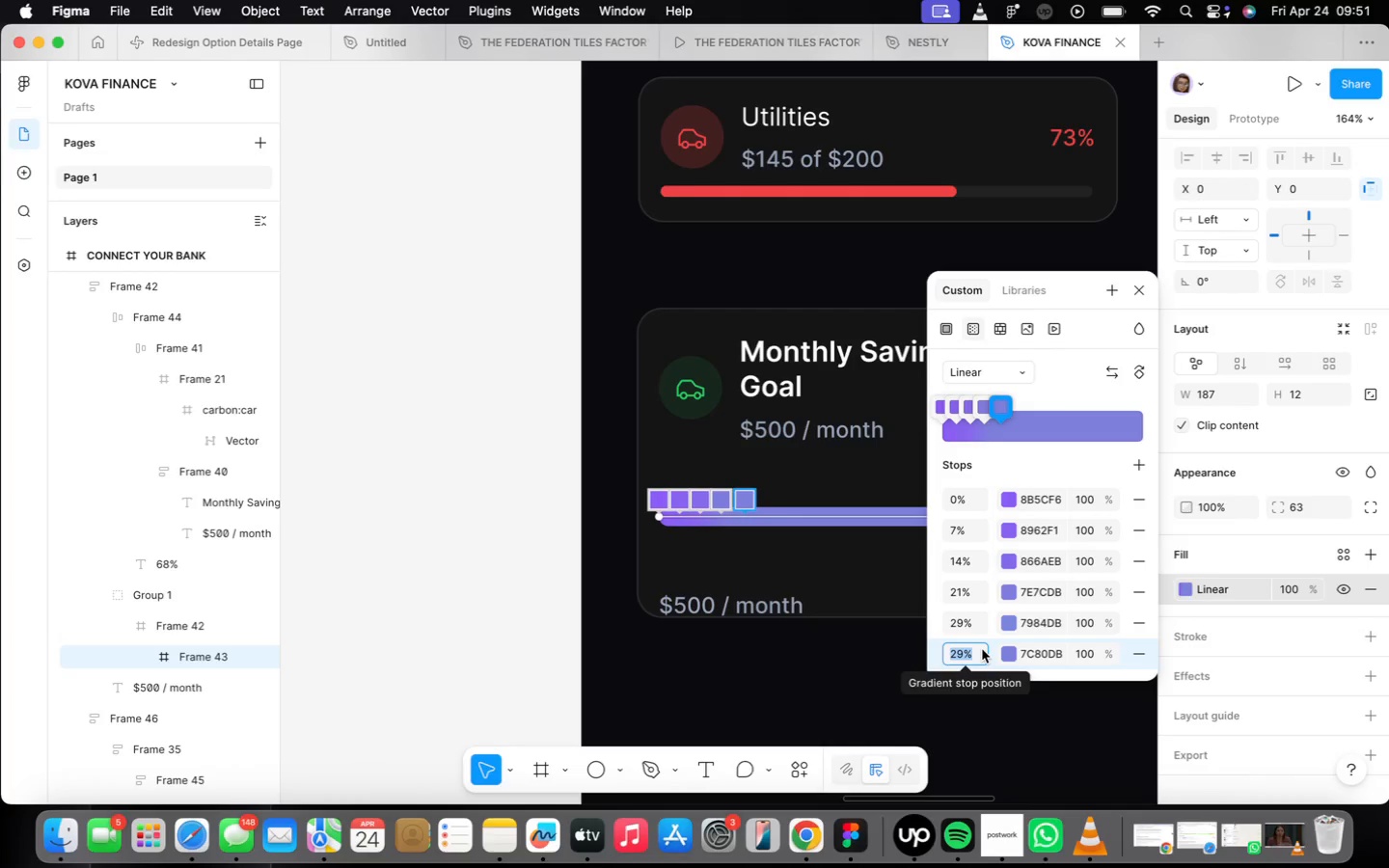 
type(36)
 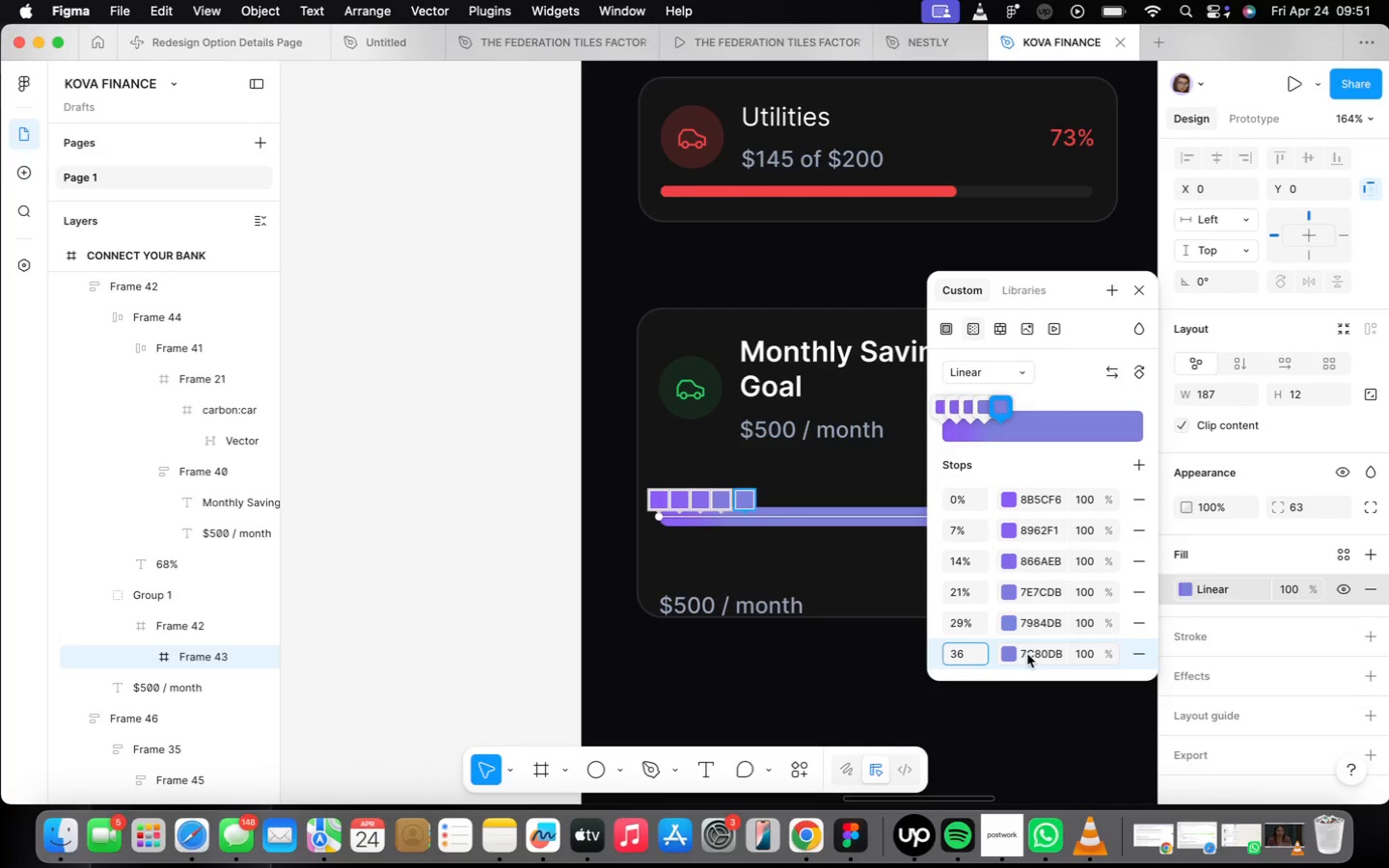 
left_click([1028, 652])
 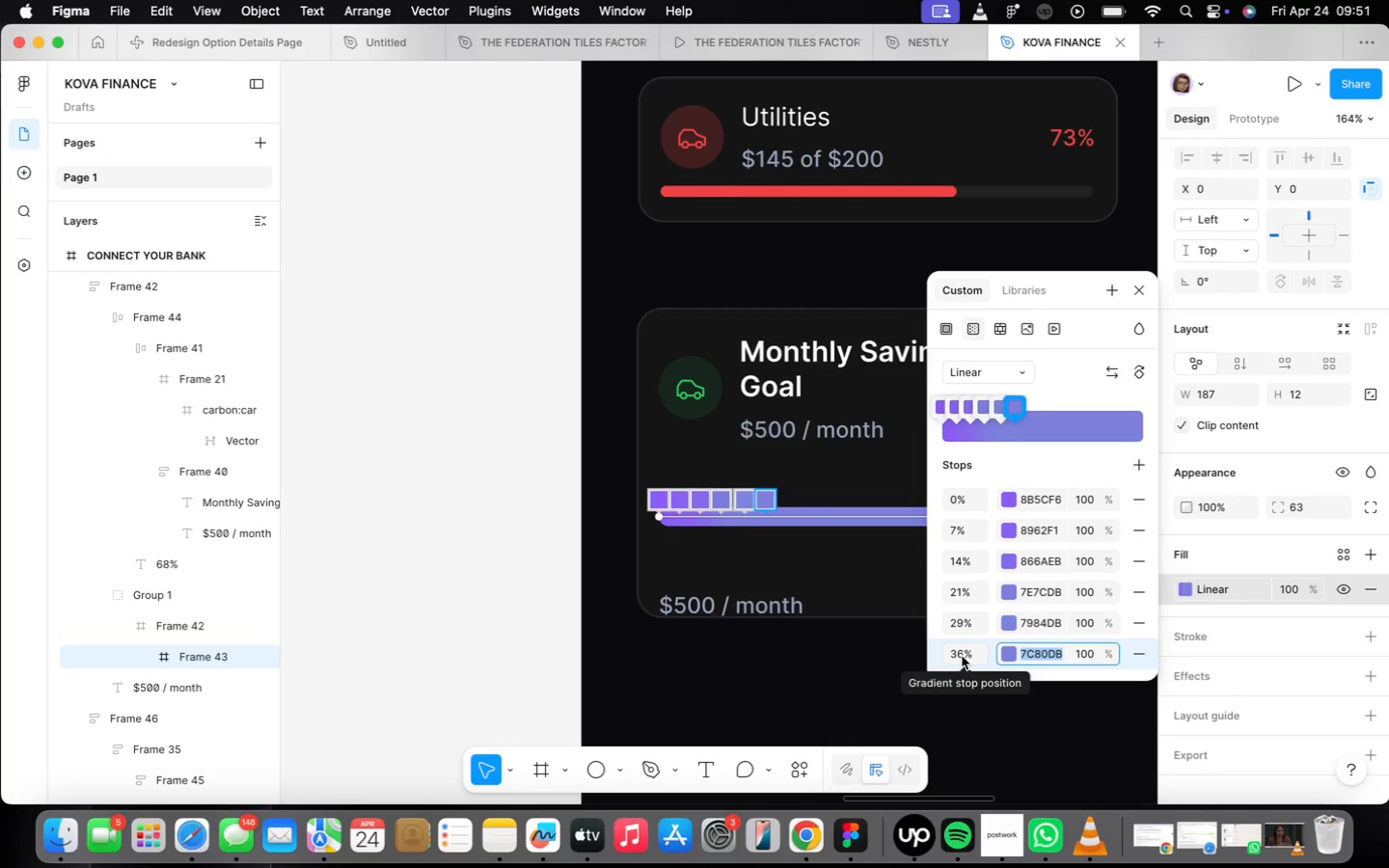 
wait(6.55)
 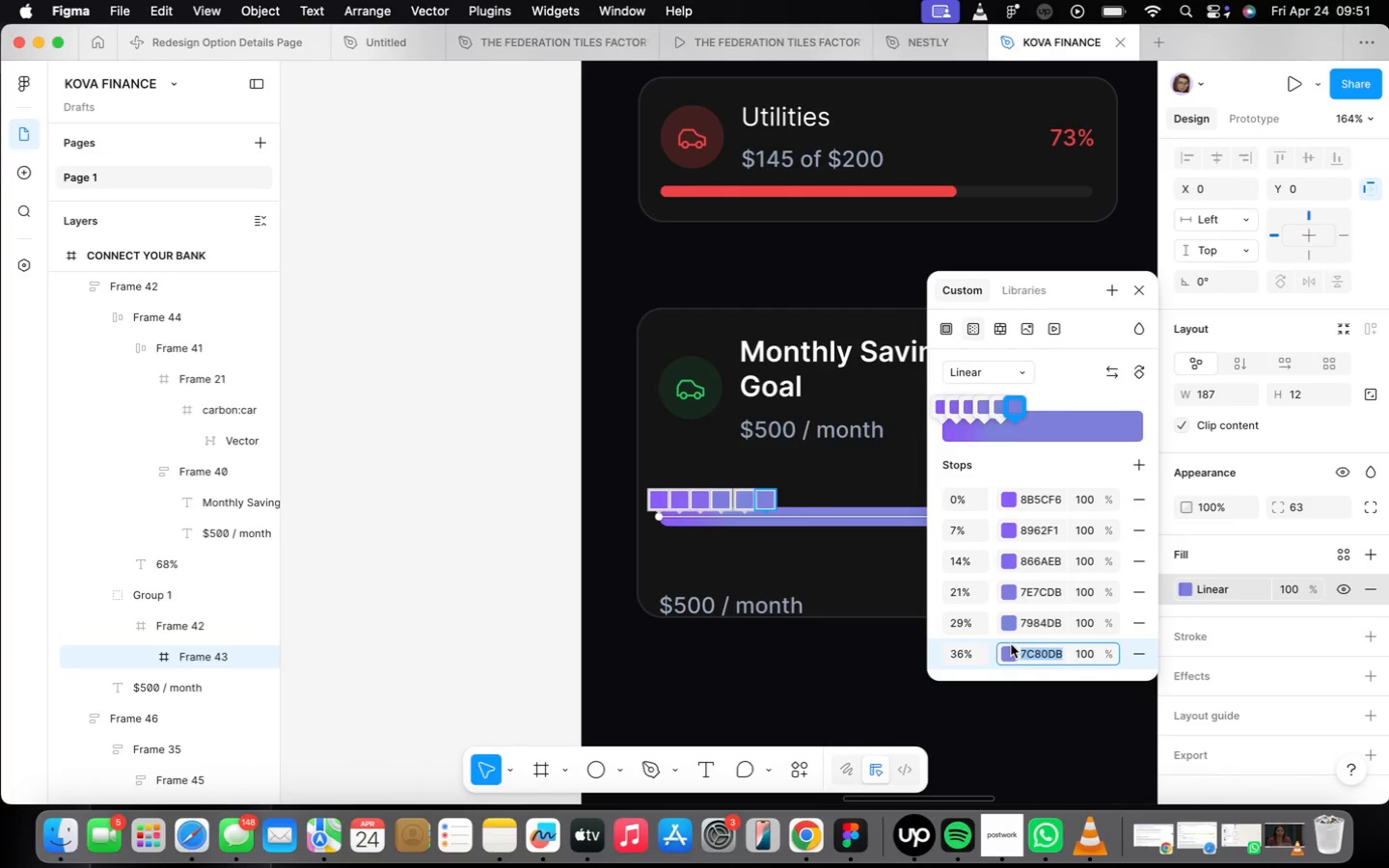 
type(748cc9)
 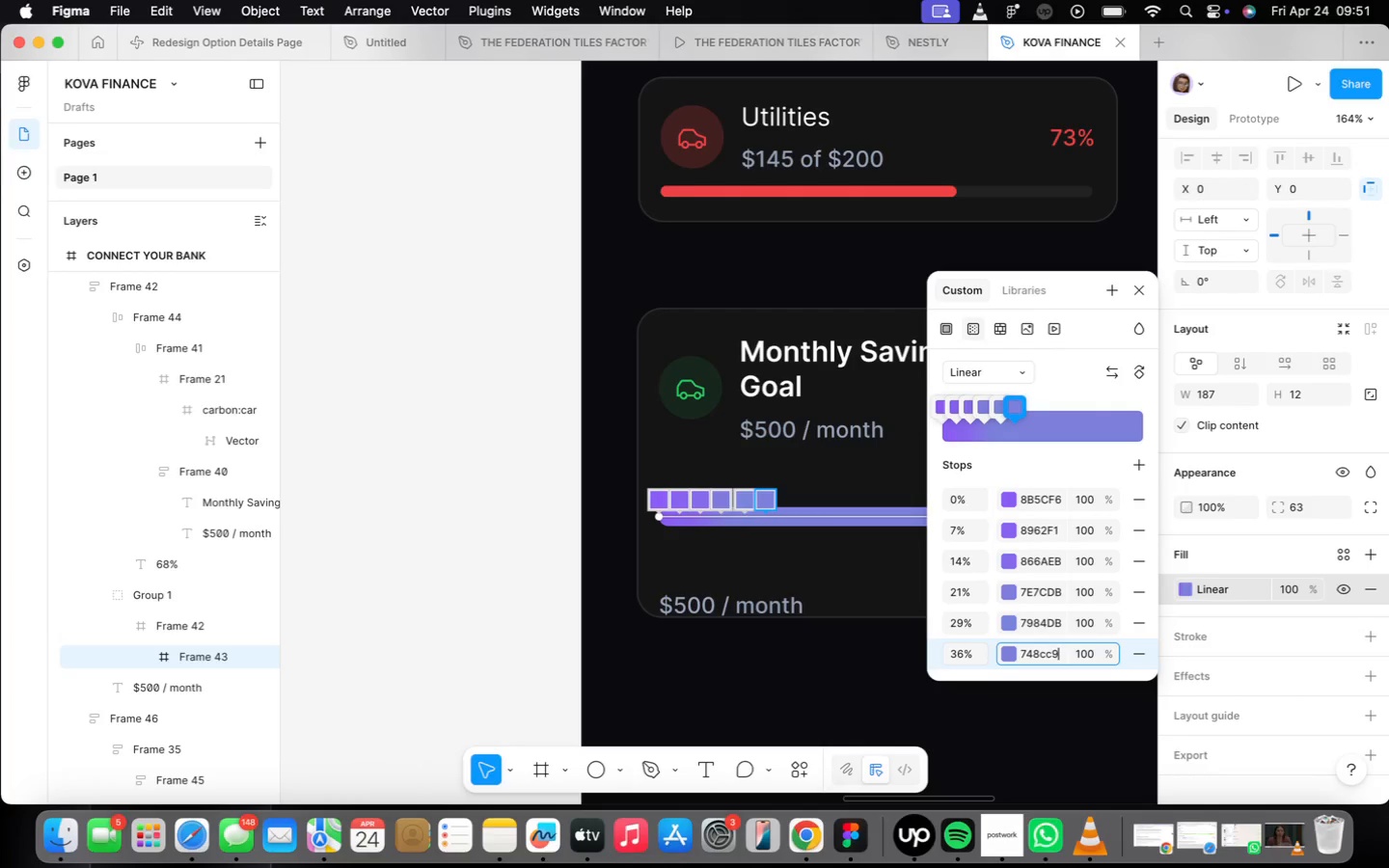 
key(Enter)
 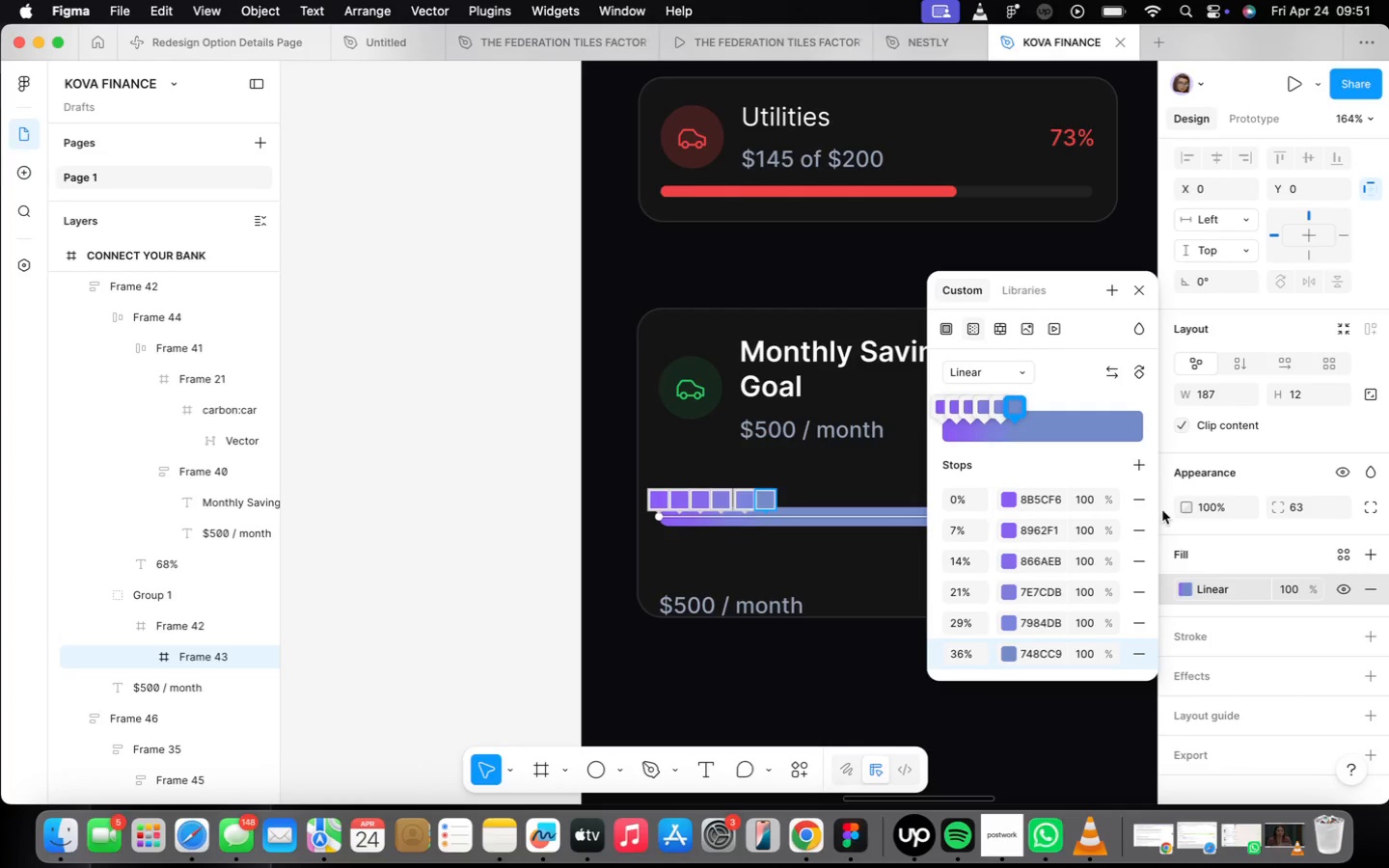 
left_click([1141, 462])
 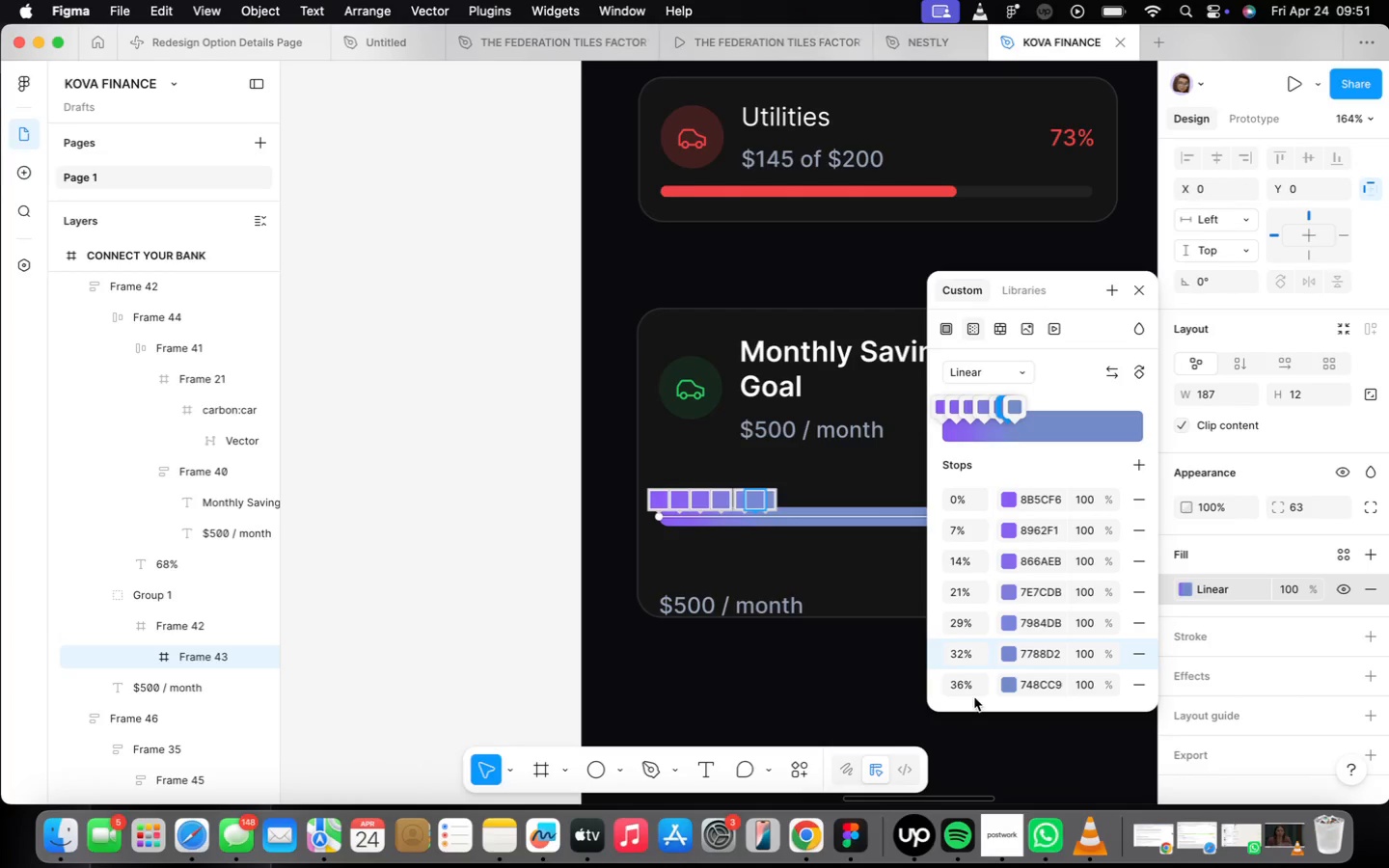 
left_click([974, 687])
 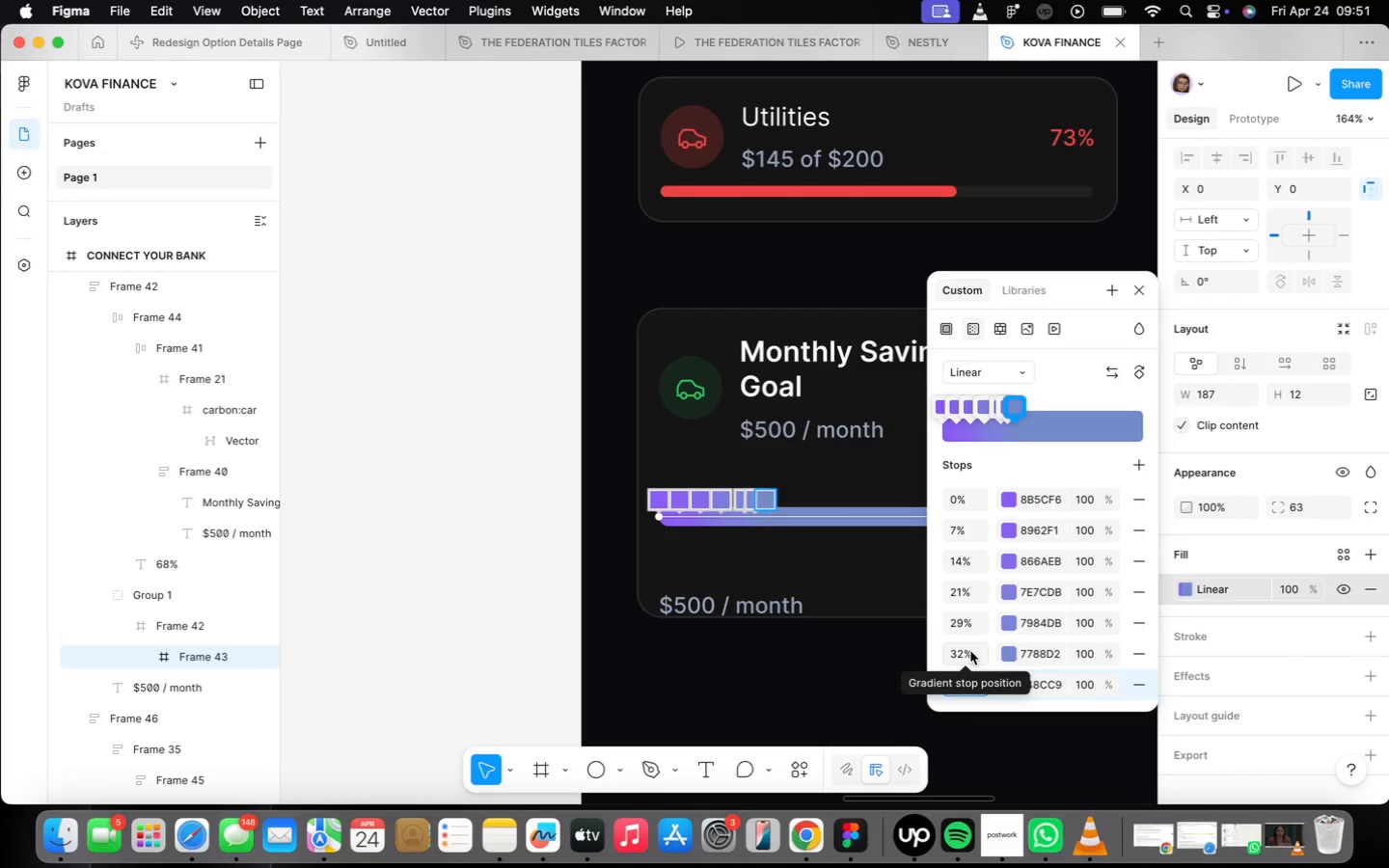 
type(36)
 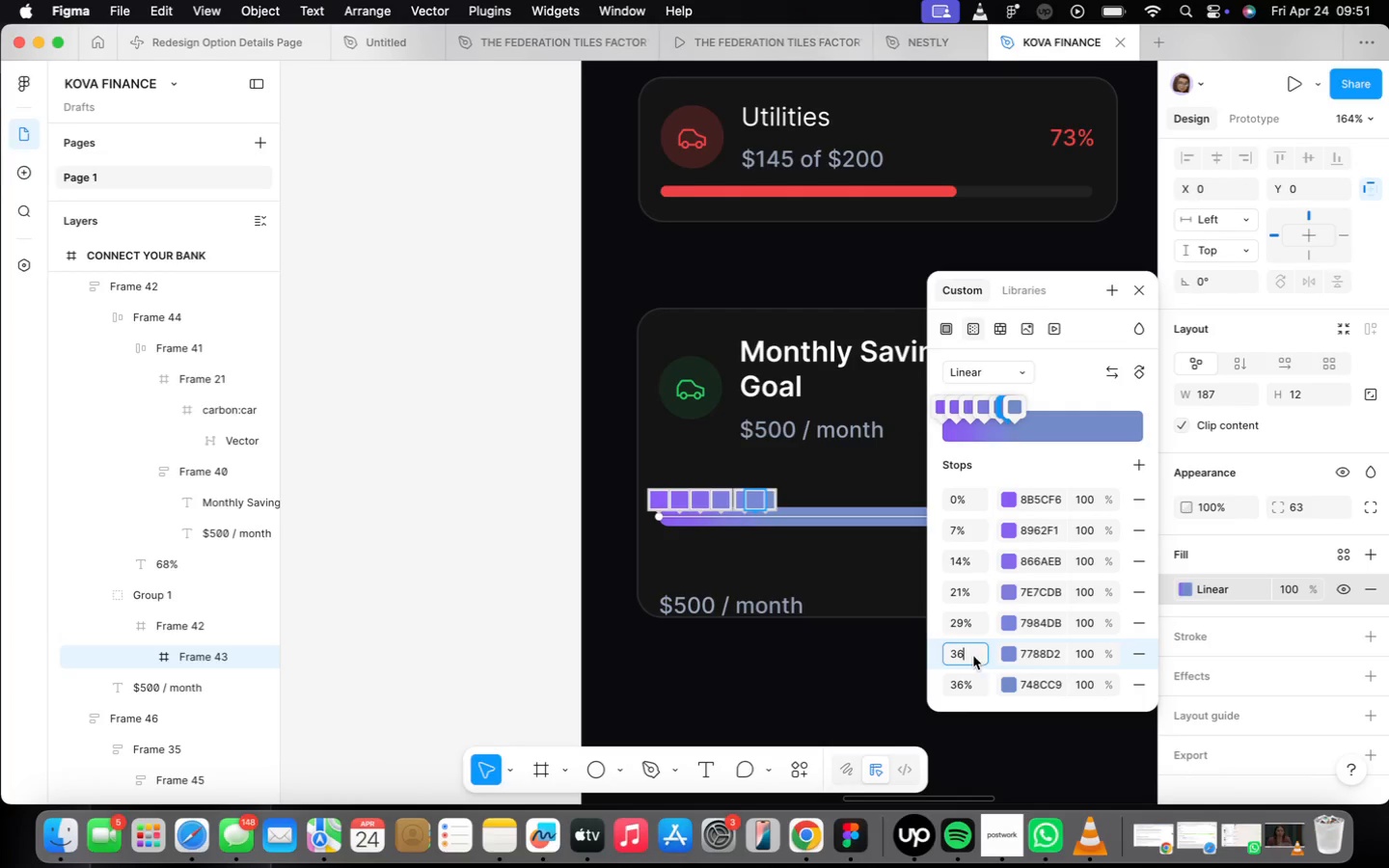 
key(Enter)
 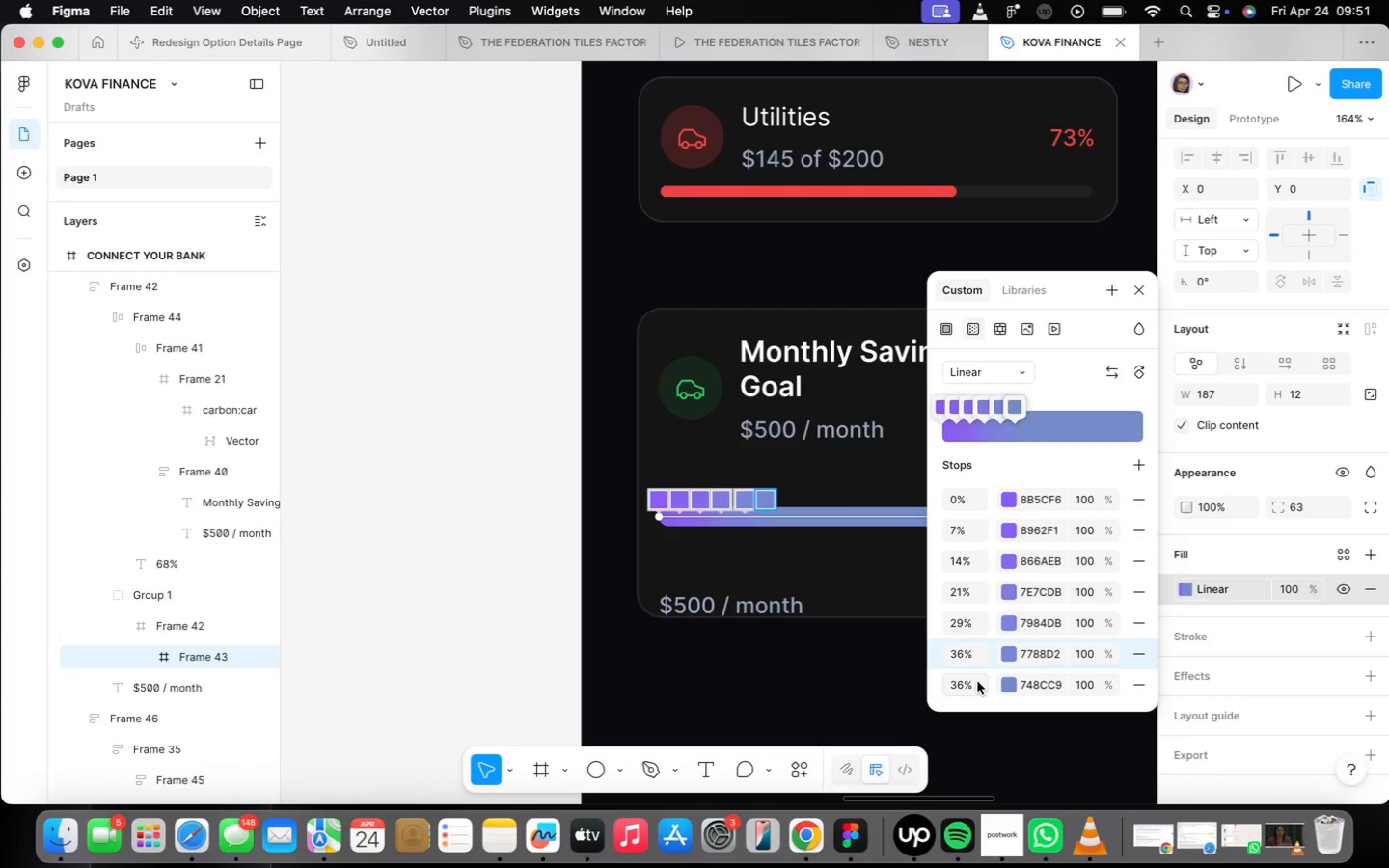 
left_click([977, 681])
 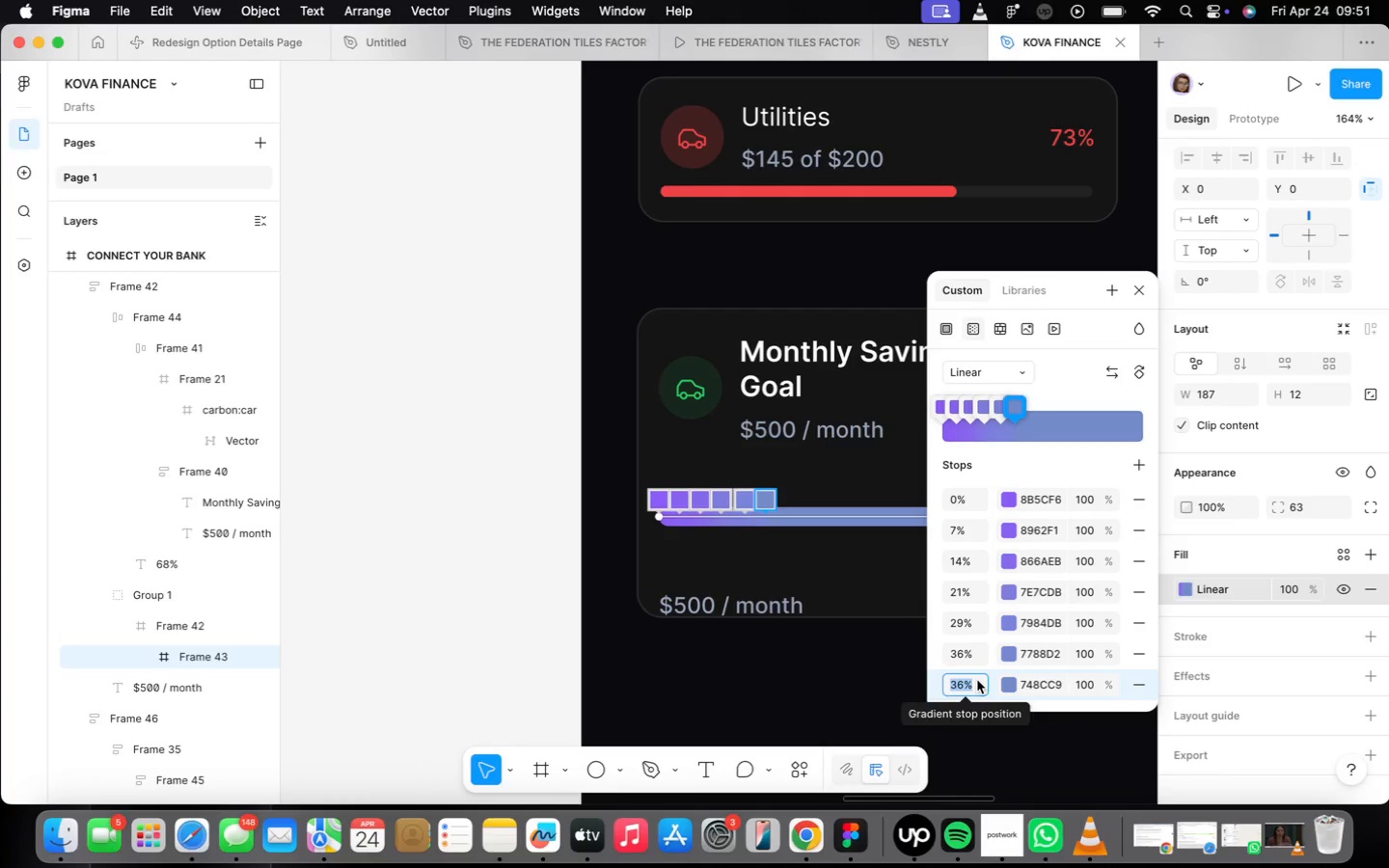 
type(43)
 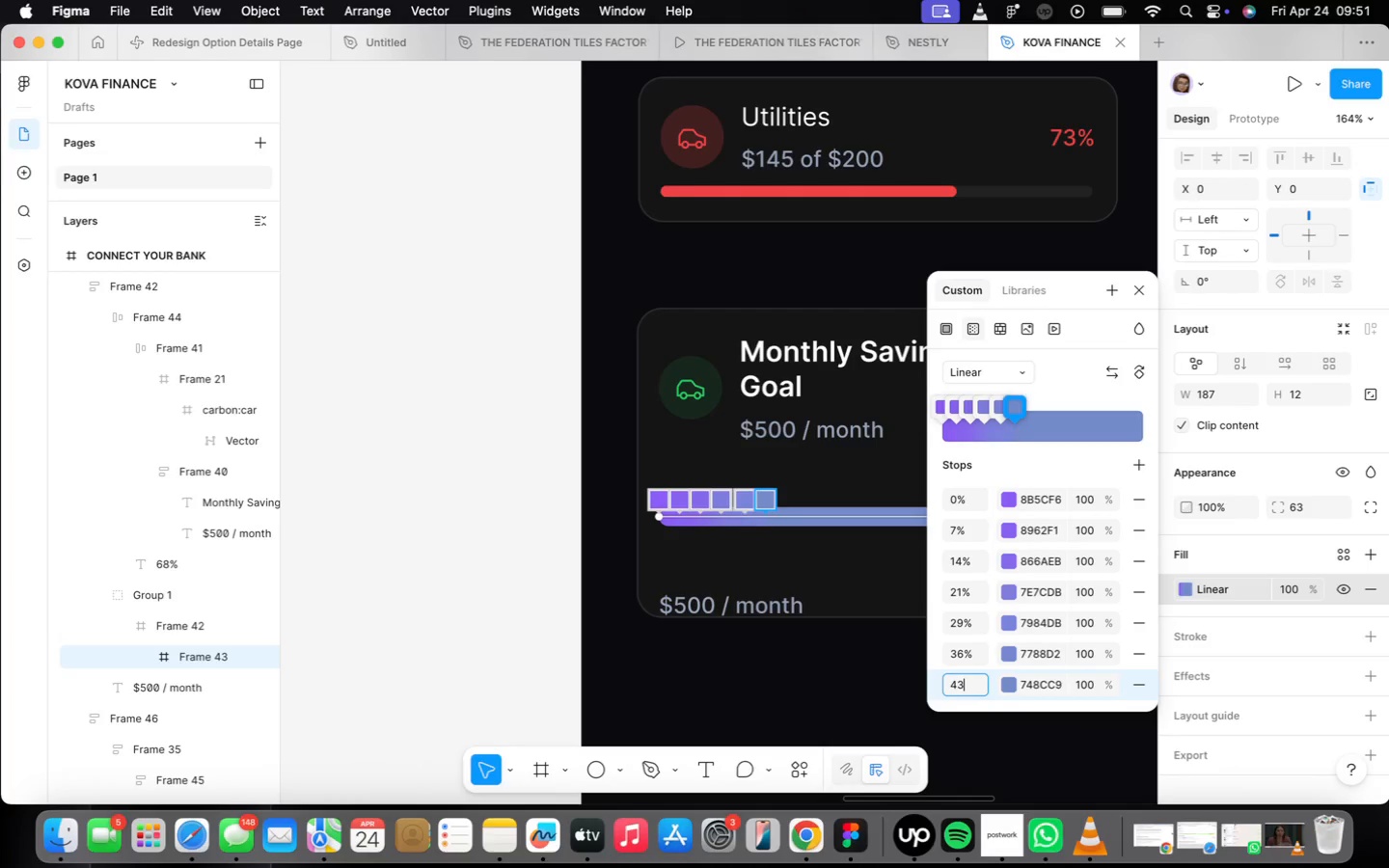 
key(Enter)
 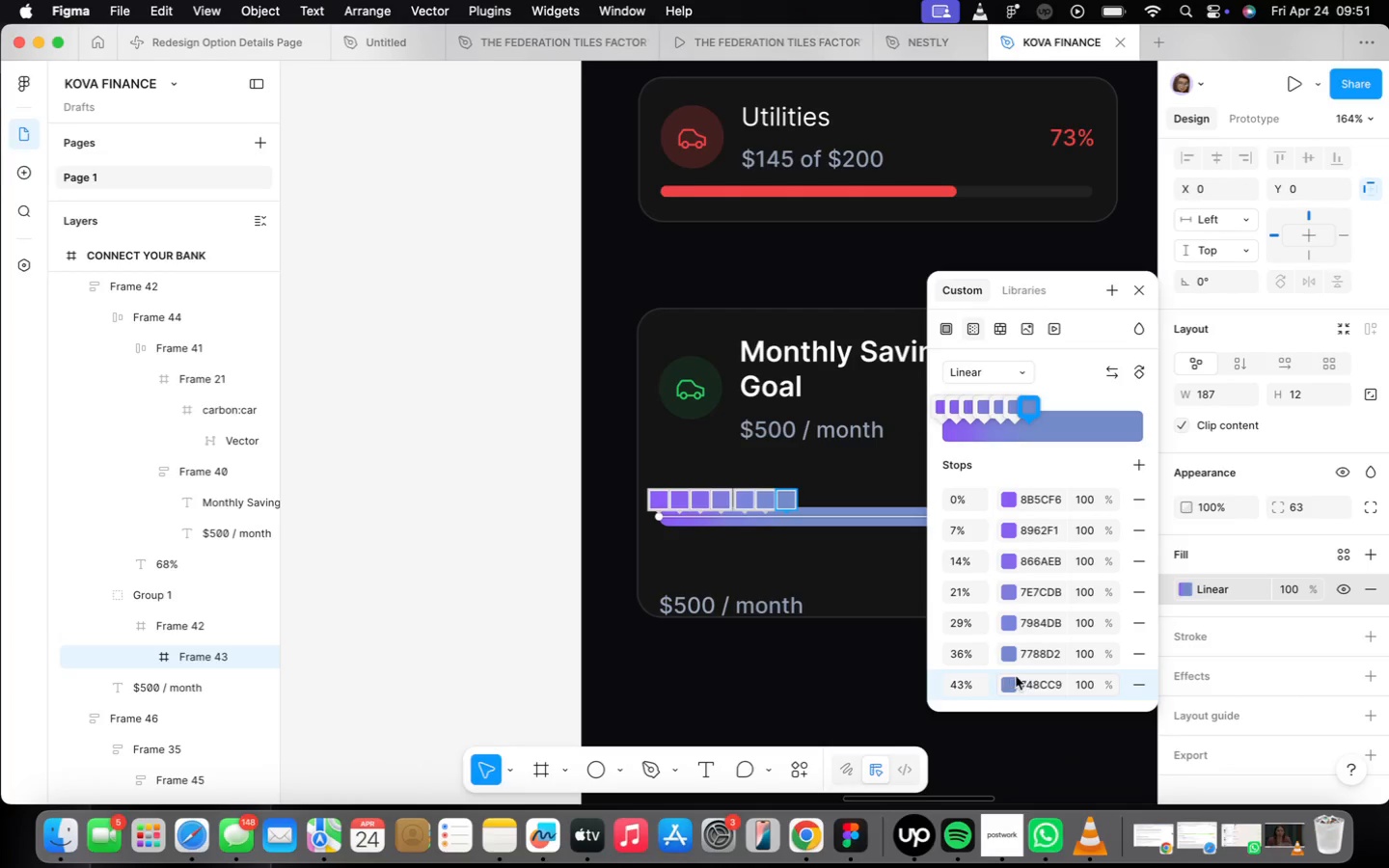 
left_click([1065, 683])
 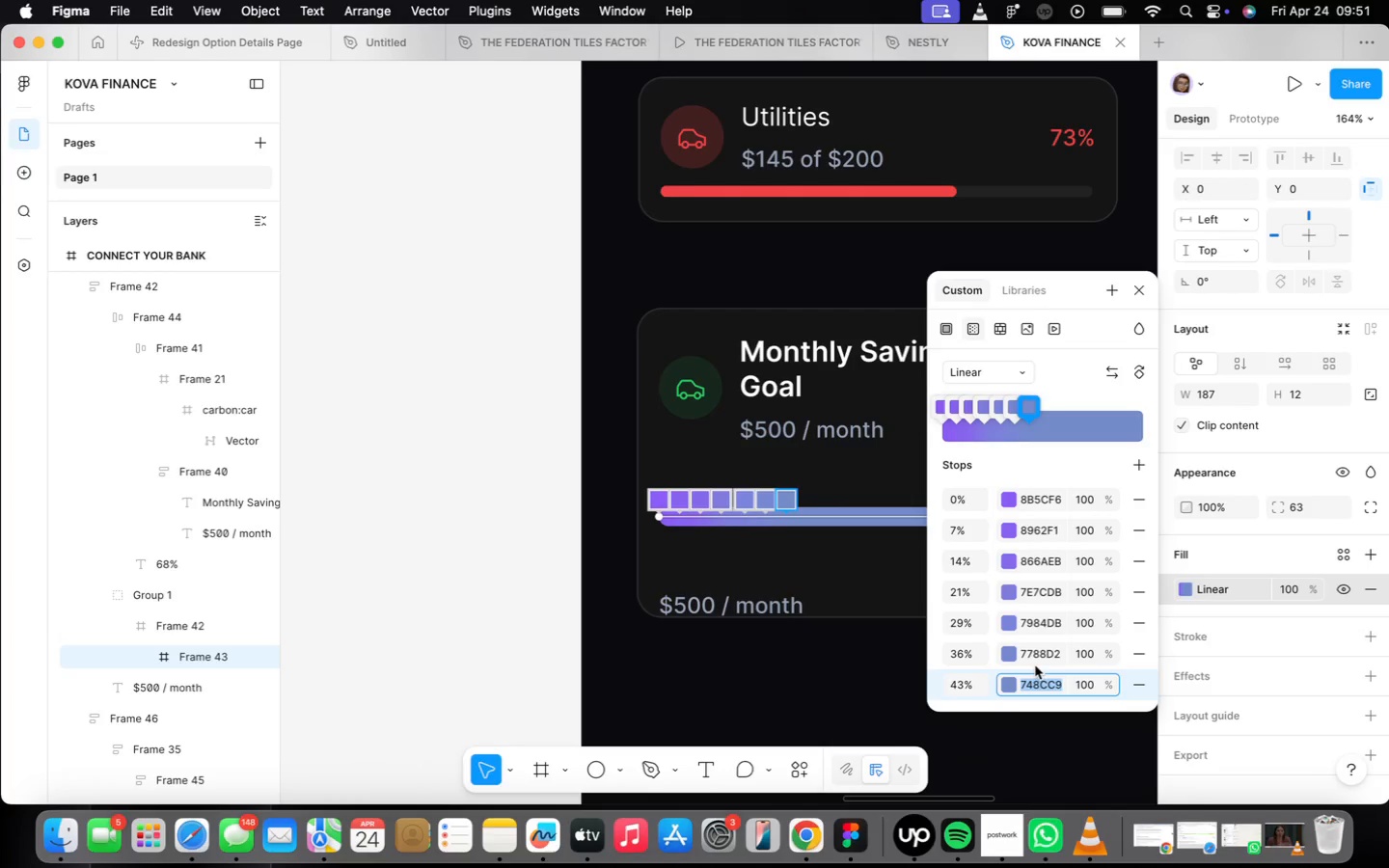 
type(6f94bf)
 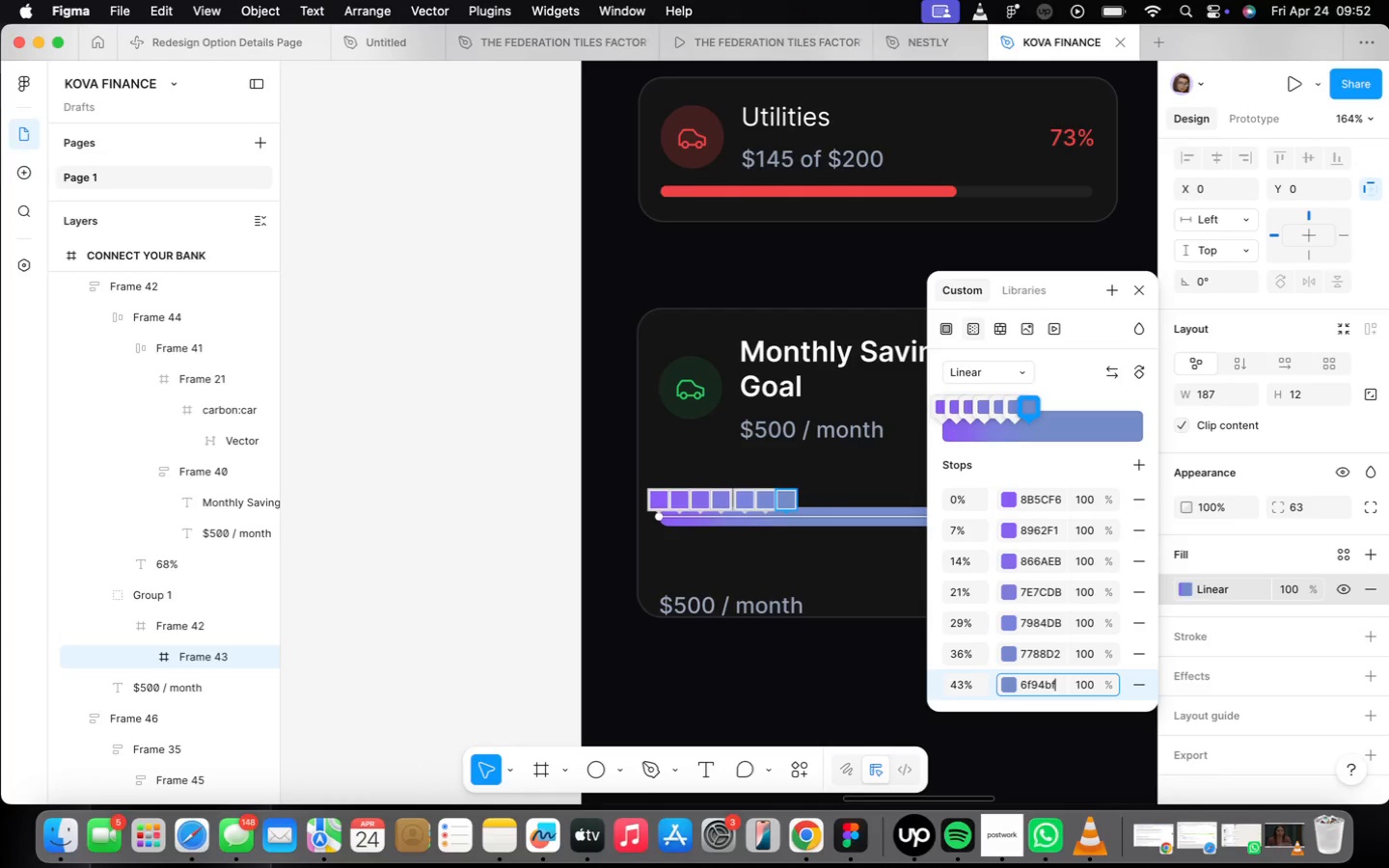 
key(Enter)
 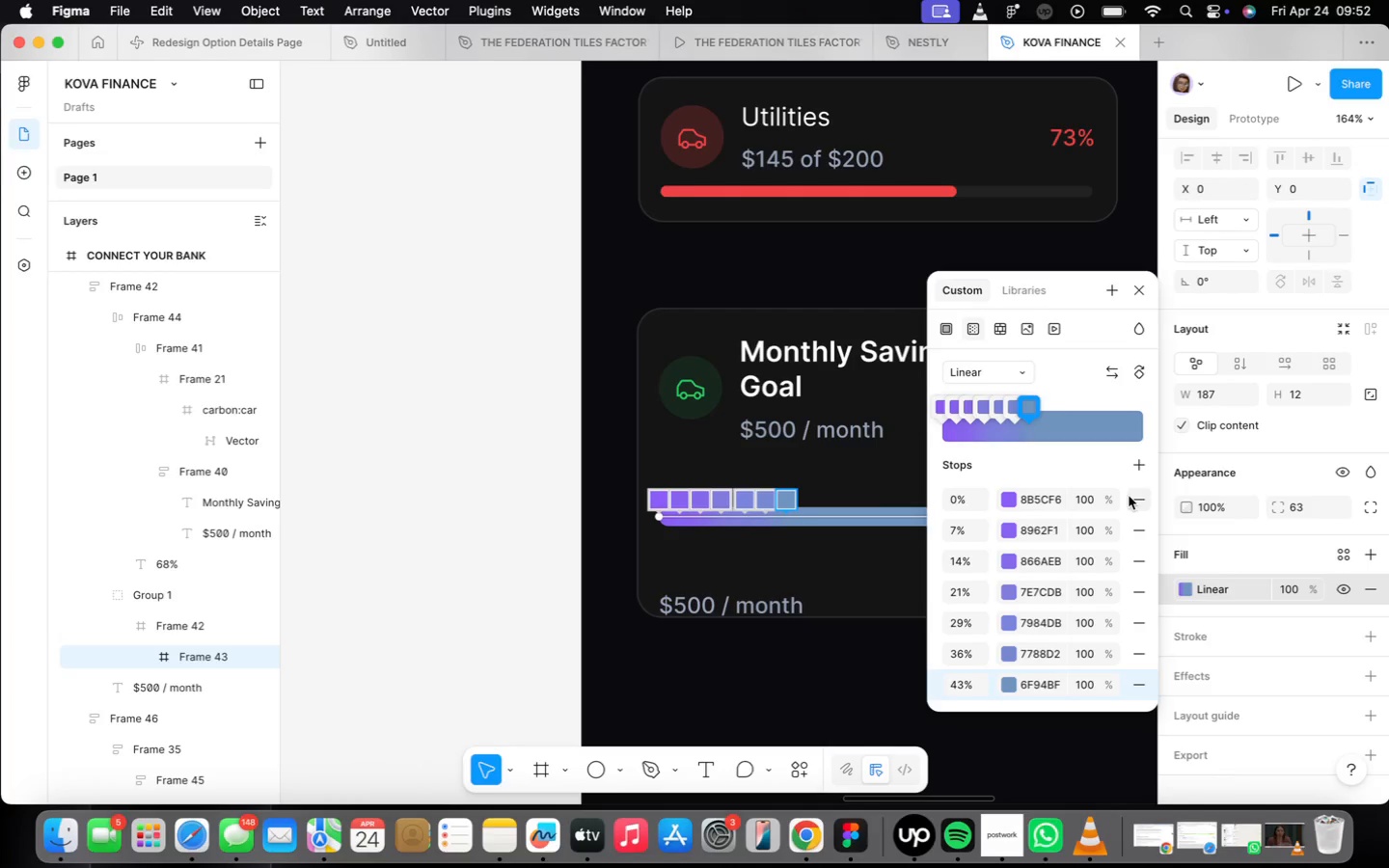 
left_click([1142, 468])
 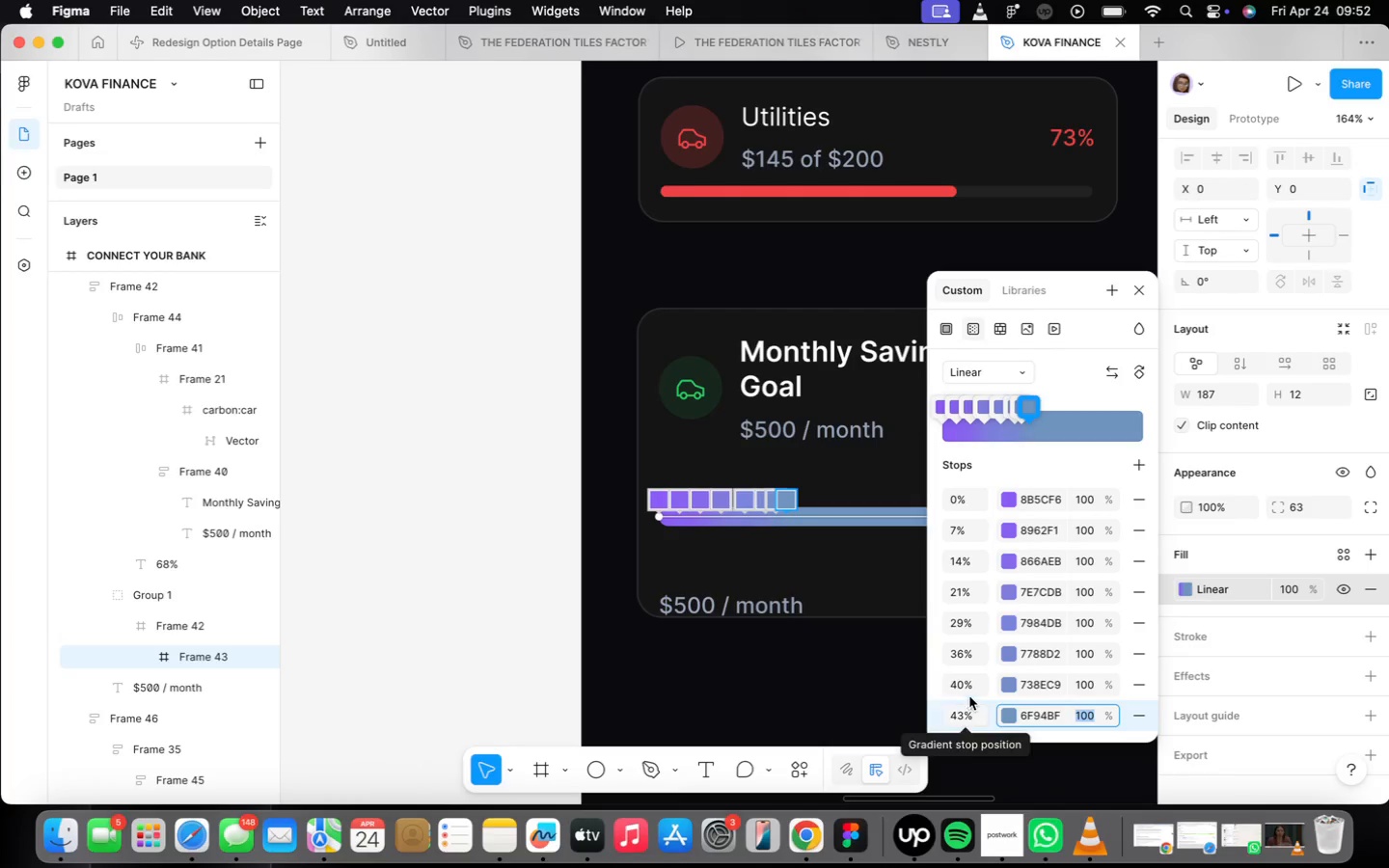 
wait(5.04)
 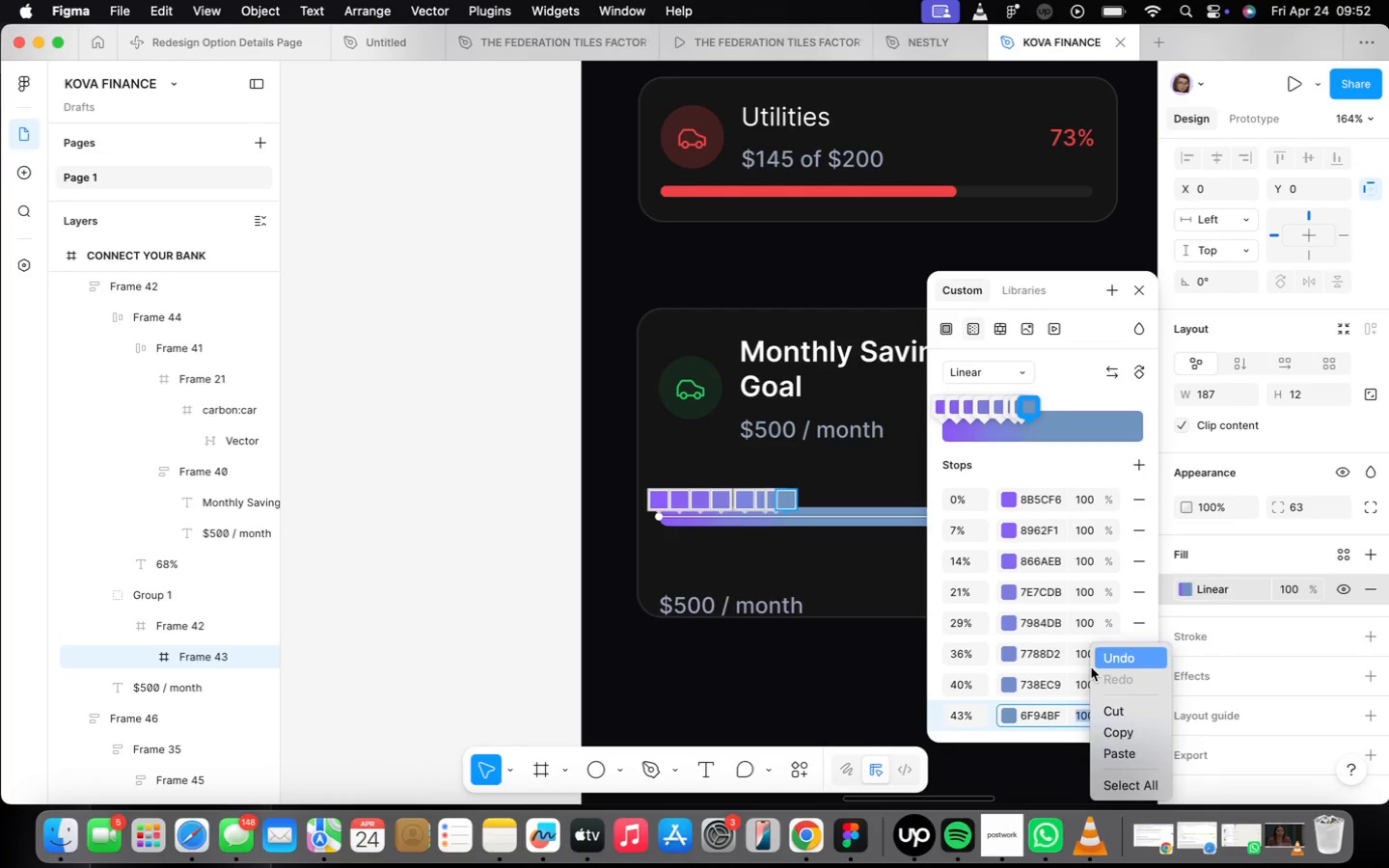 
type(43)
 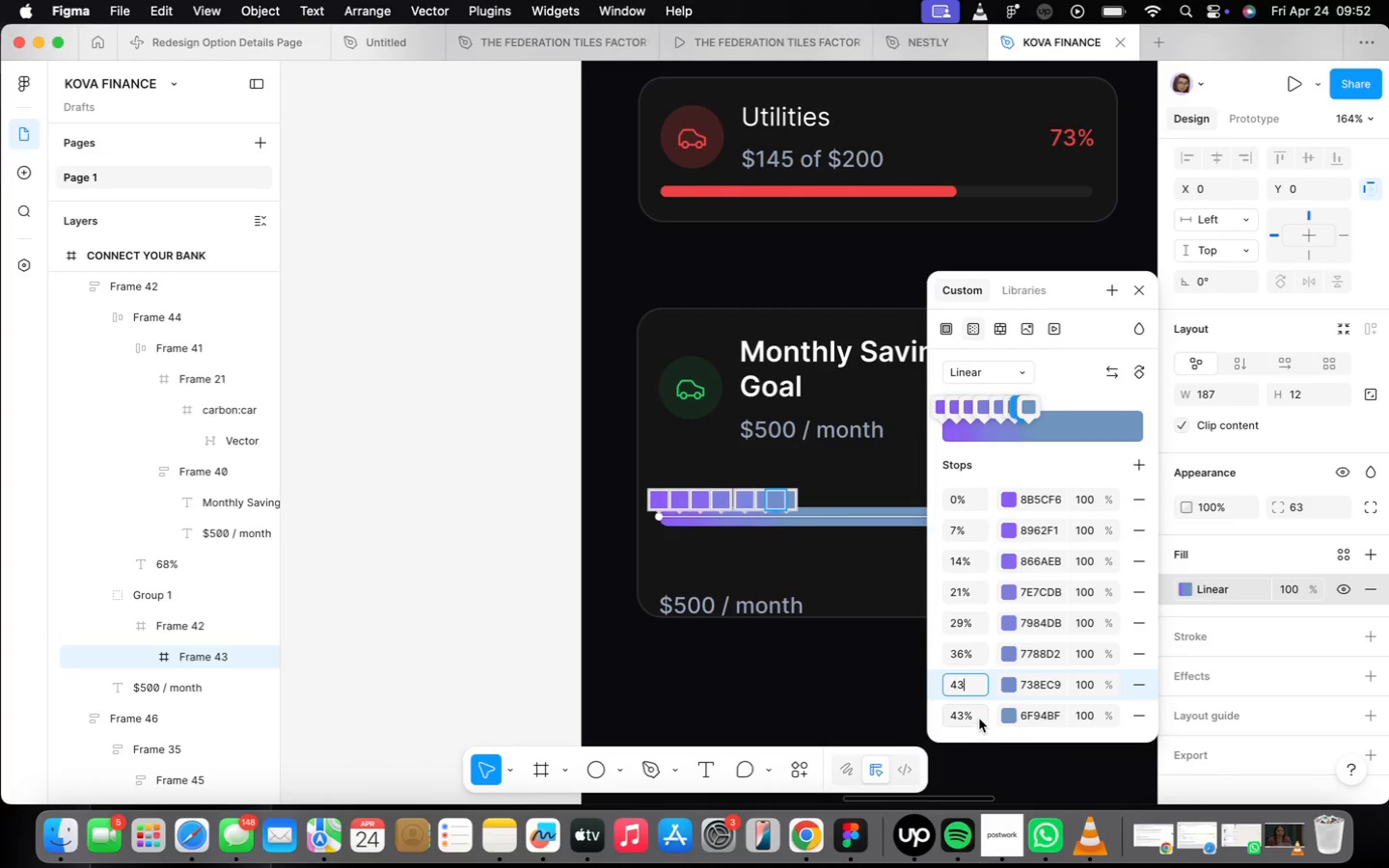 
left_click([980, 712])
 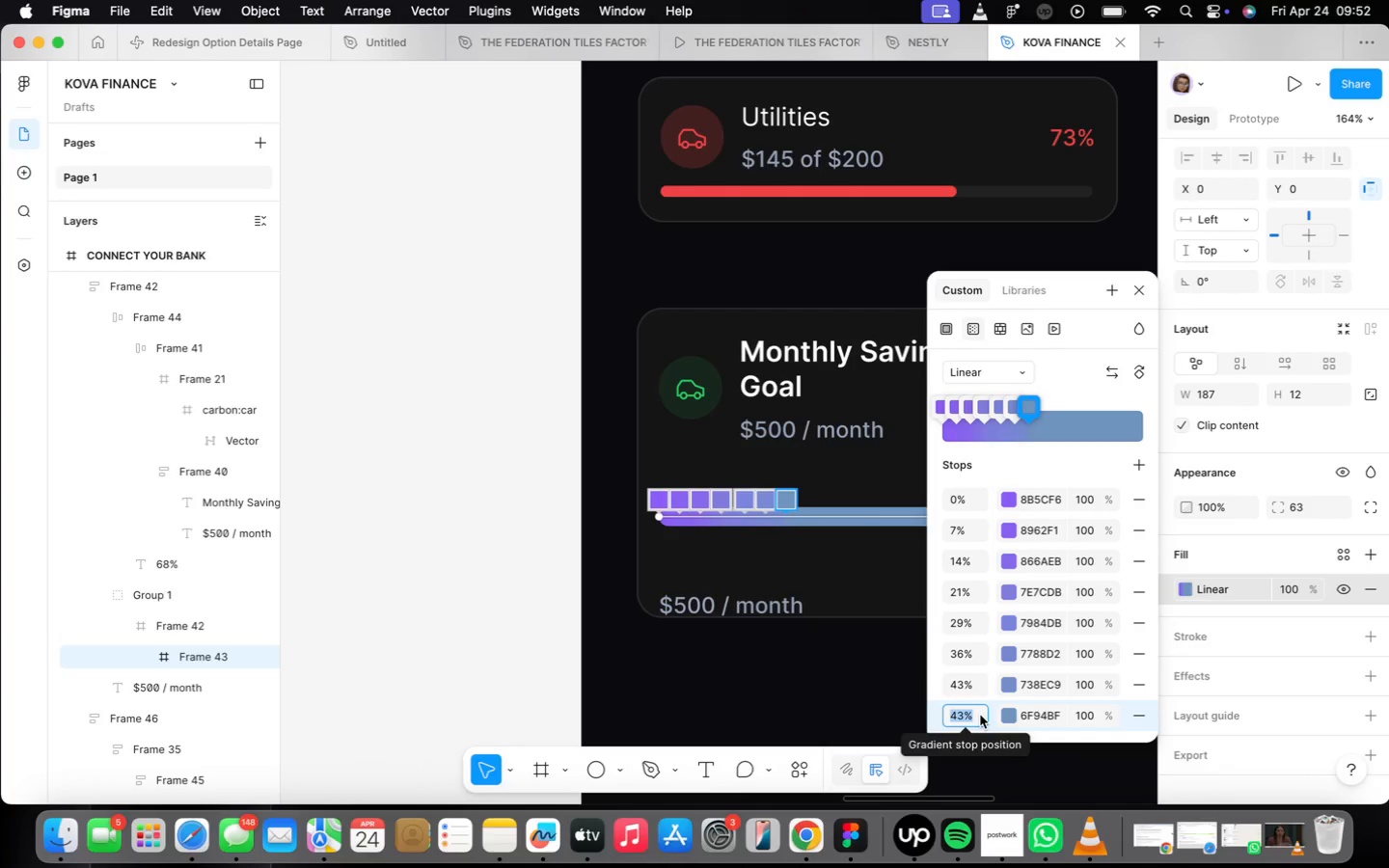 
type(50)
 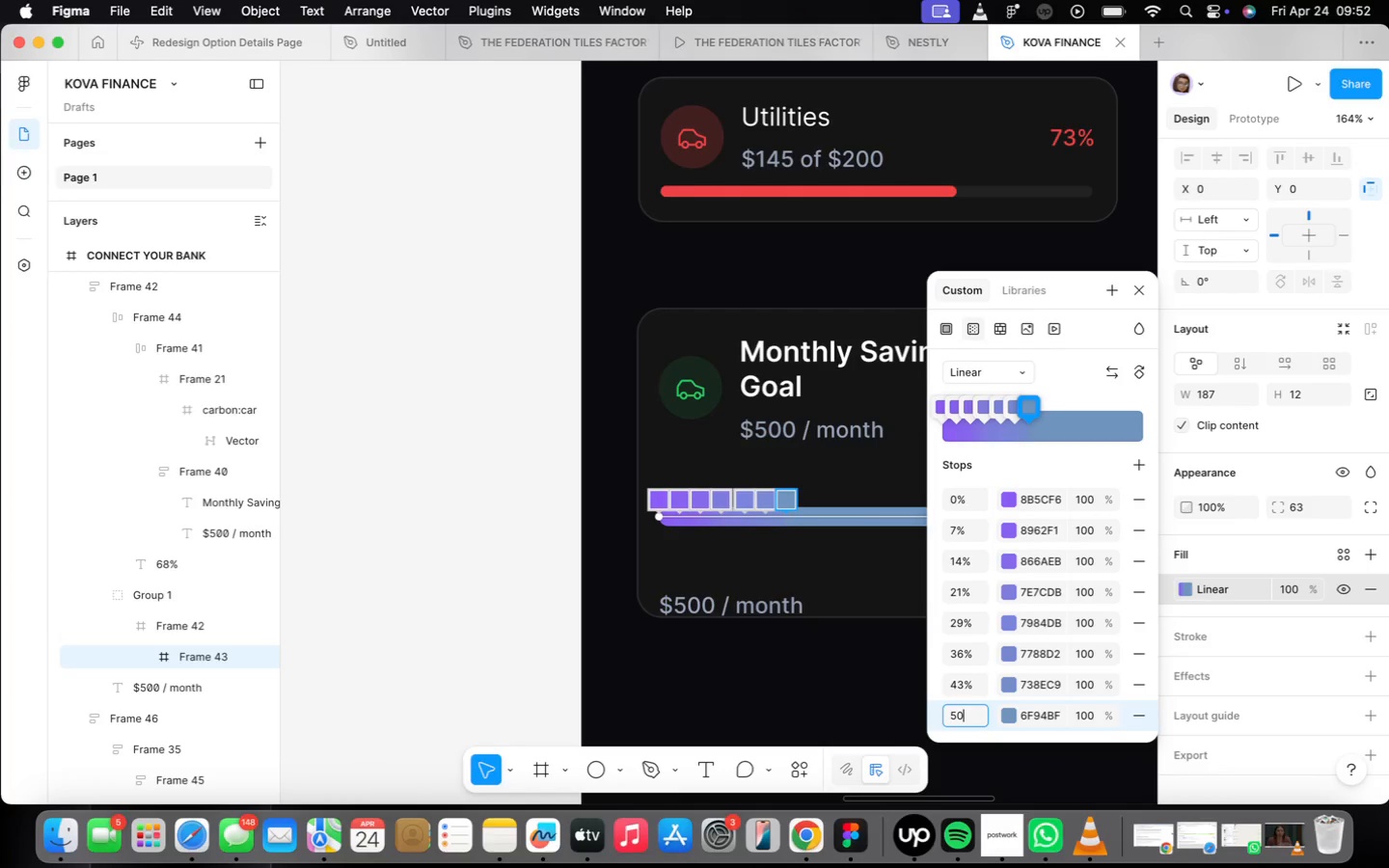 
key(Enter)
 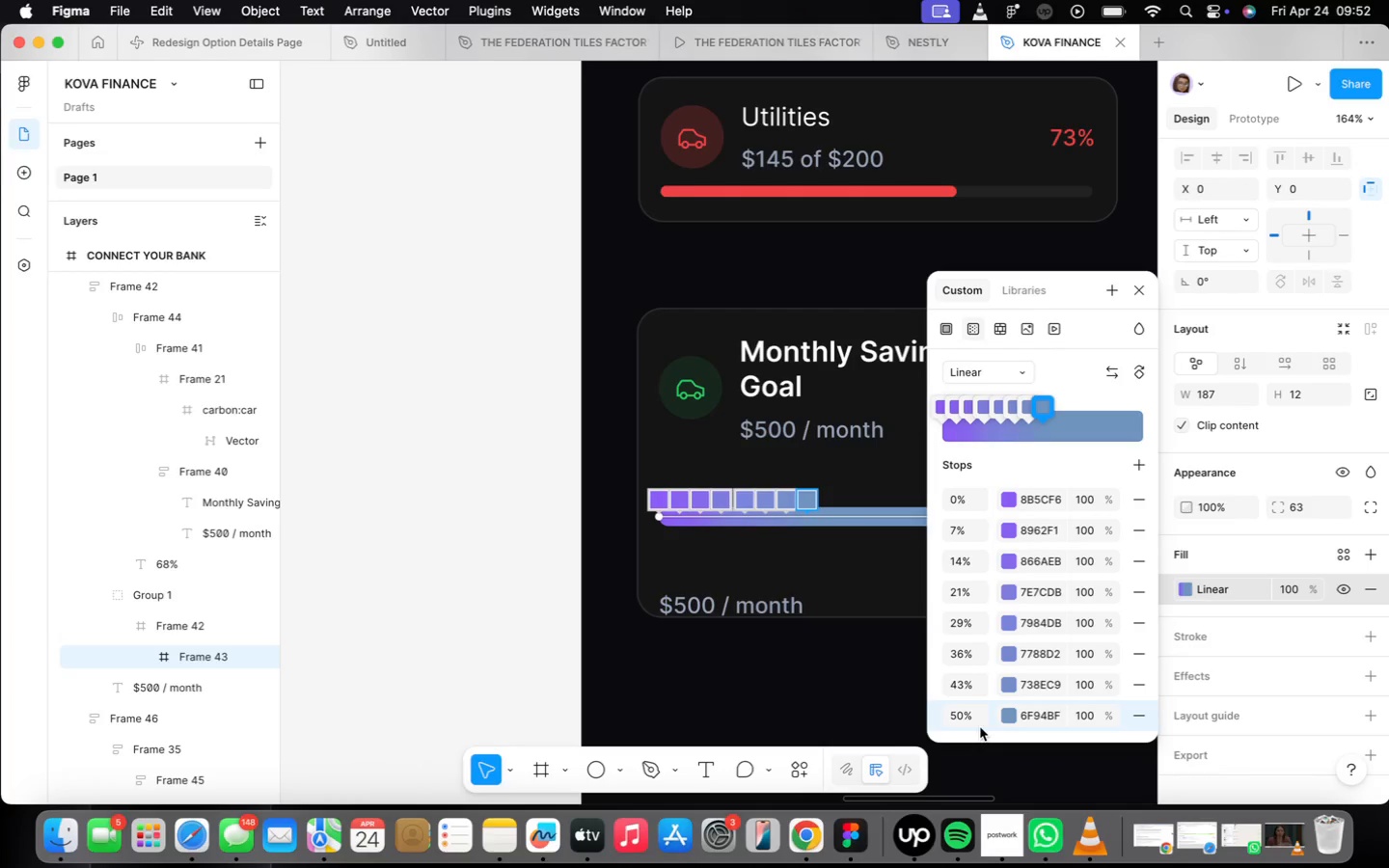 
left_click([1047, 714])
 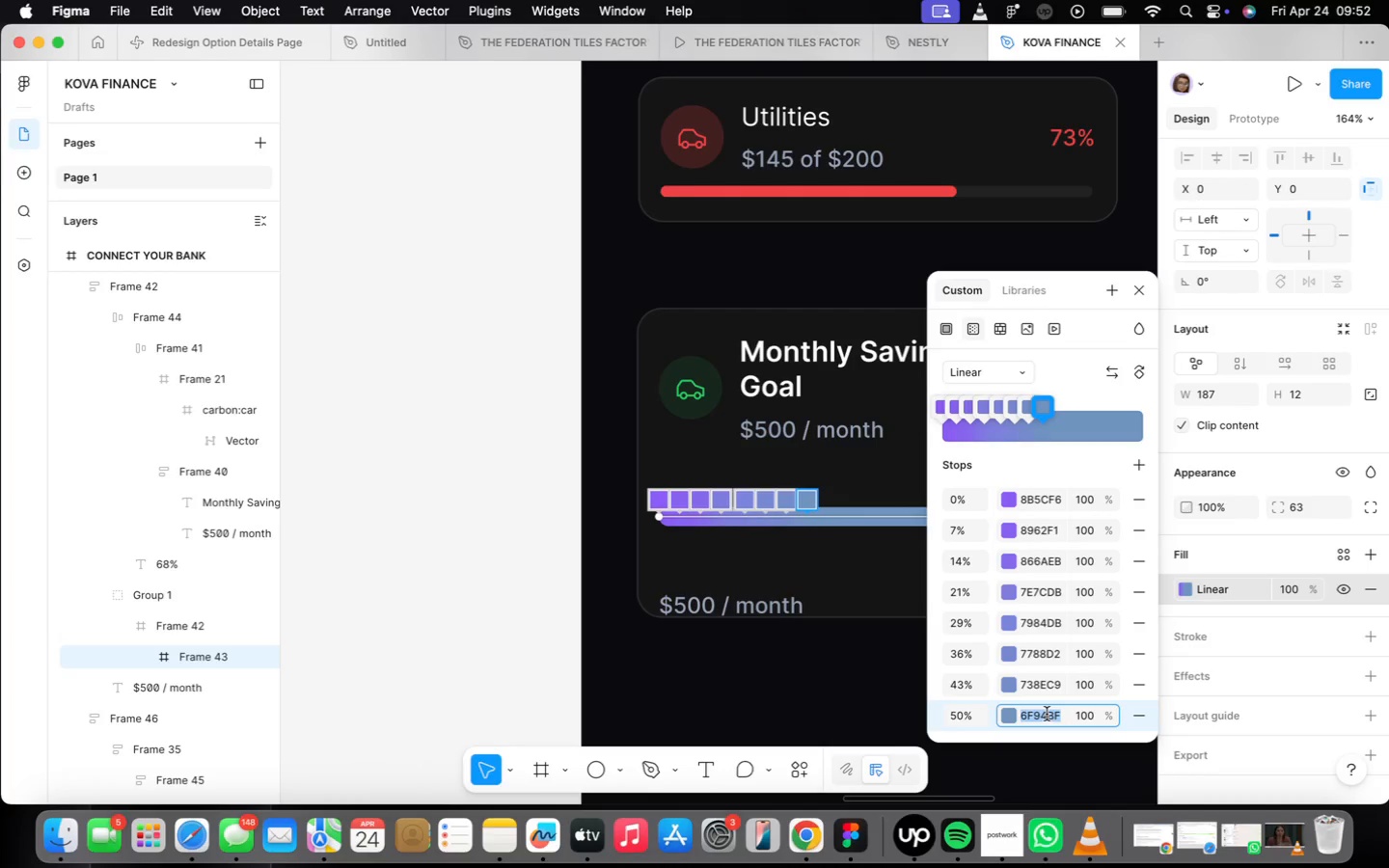 
type(699bb5)
 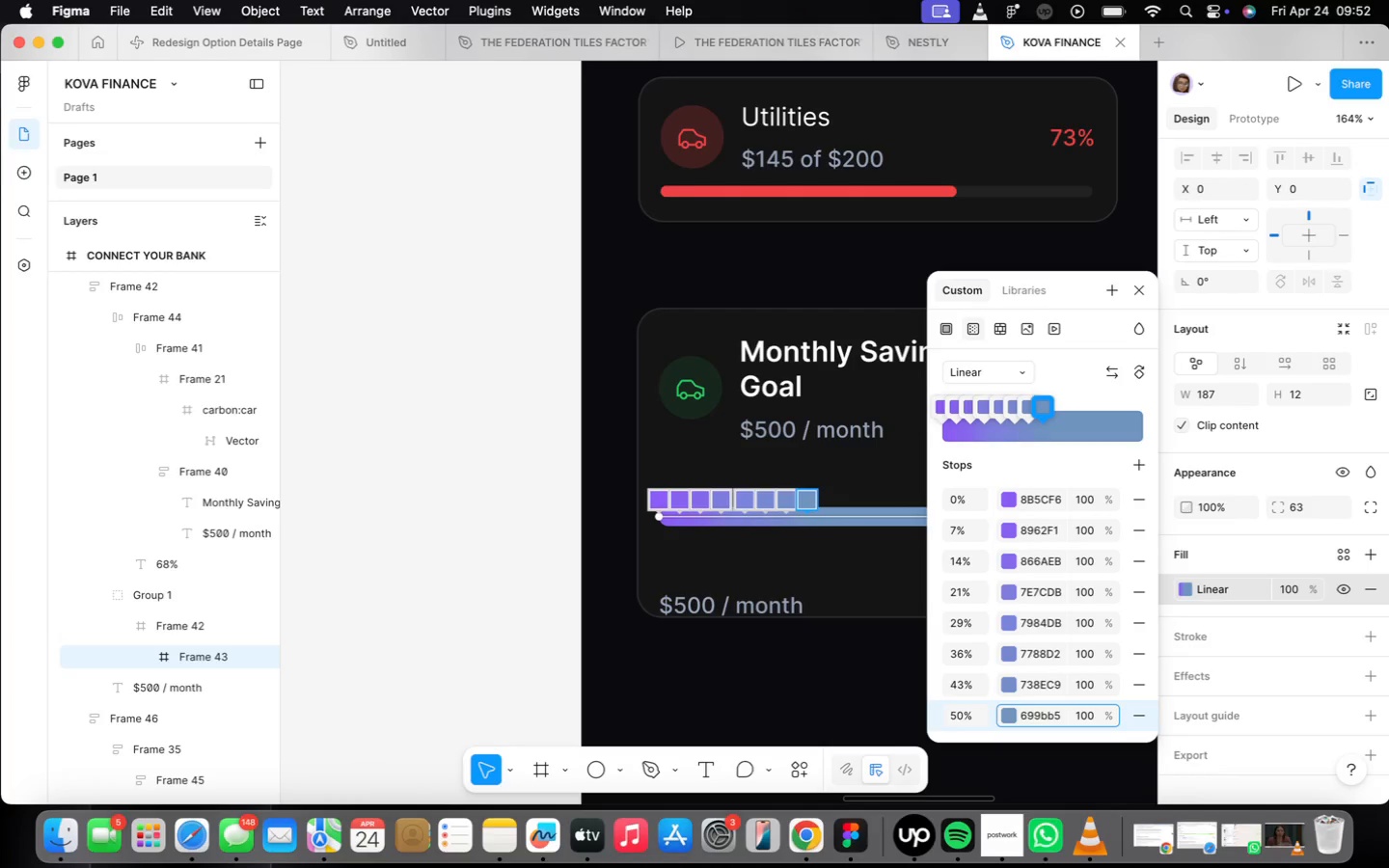 
key(Enter)
 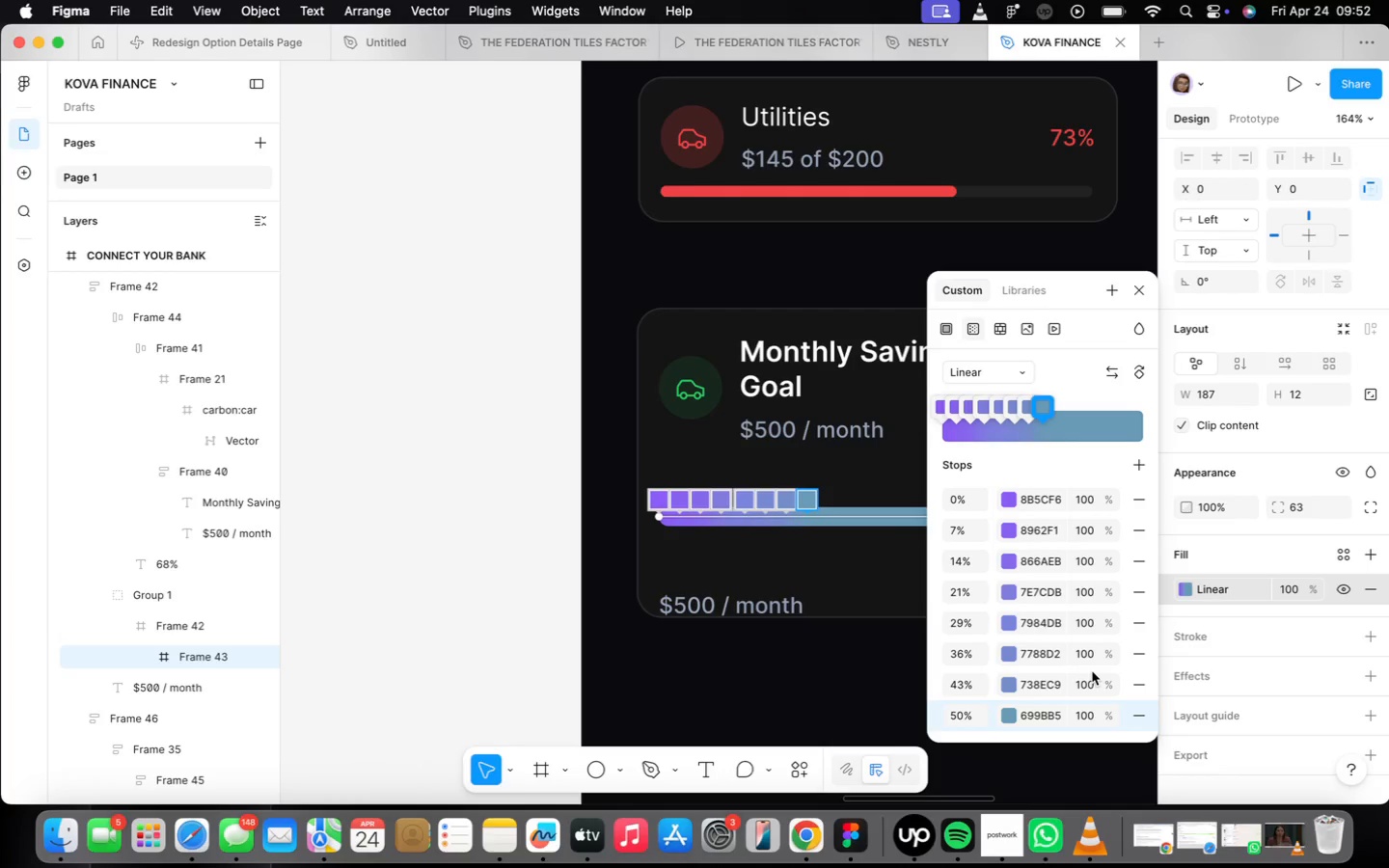 
left_click([1139, 463])
 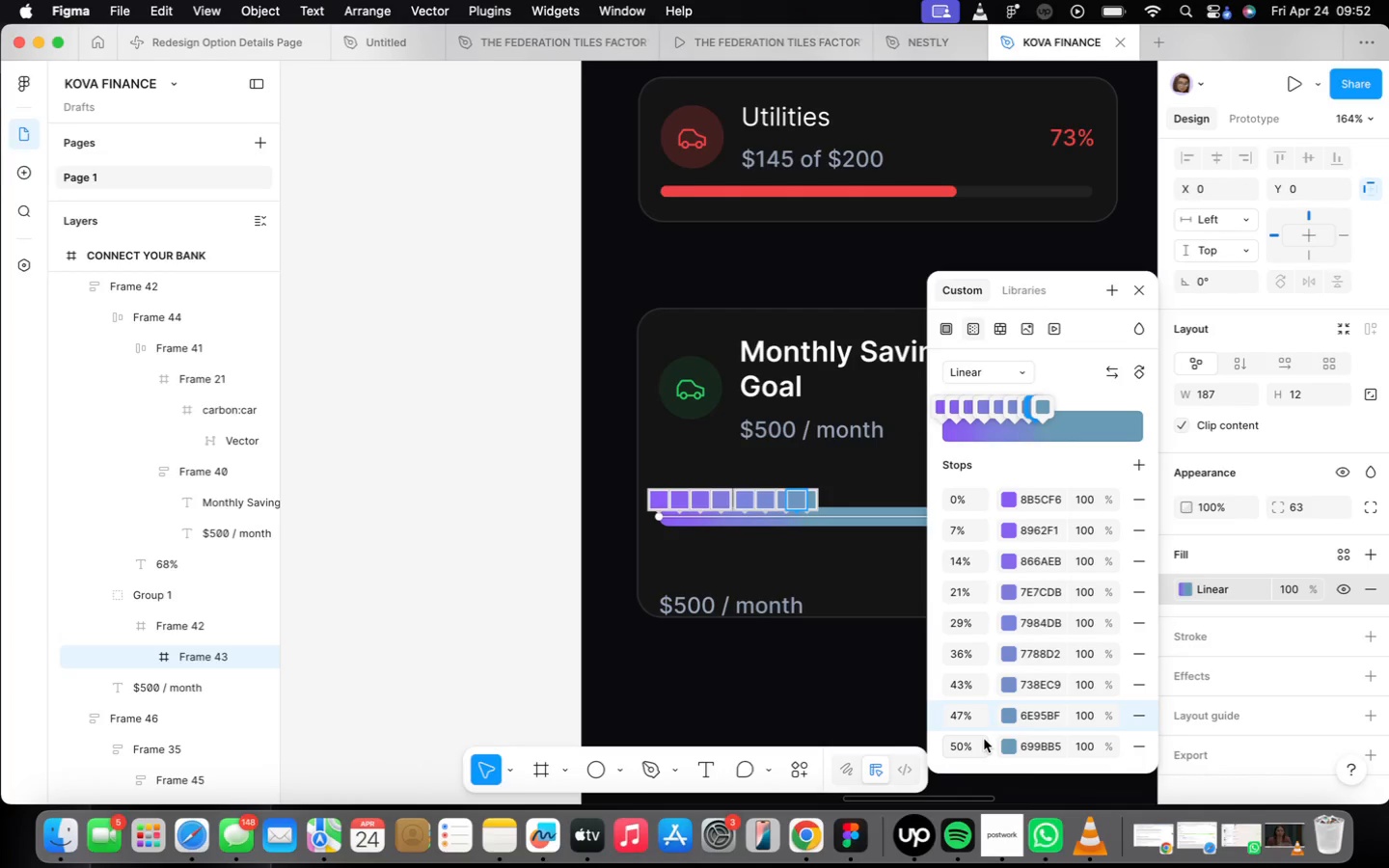 
left_click([979, 741])
 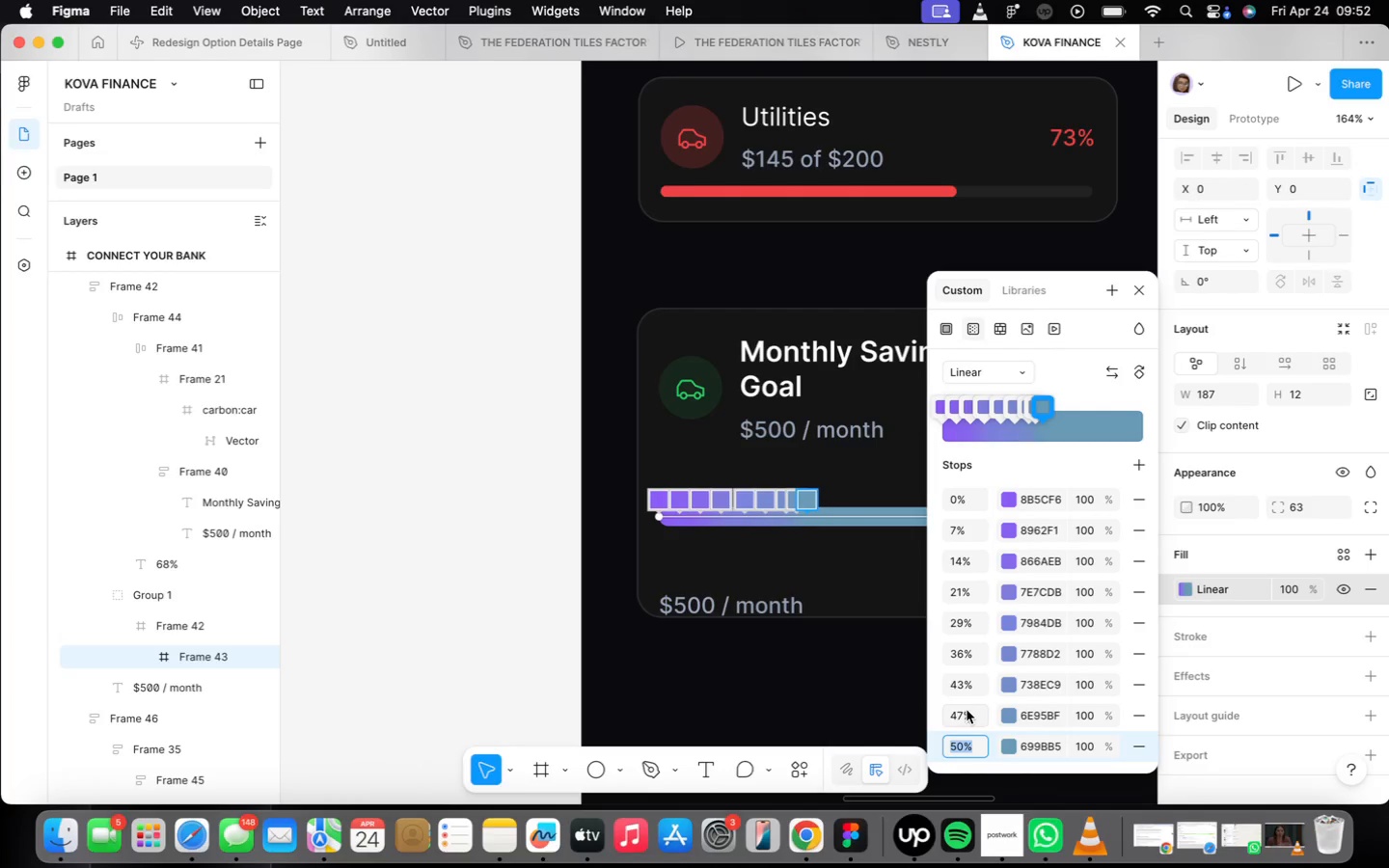 
left_click([968, 715])
 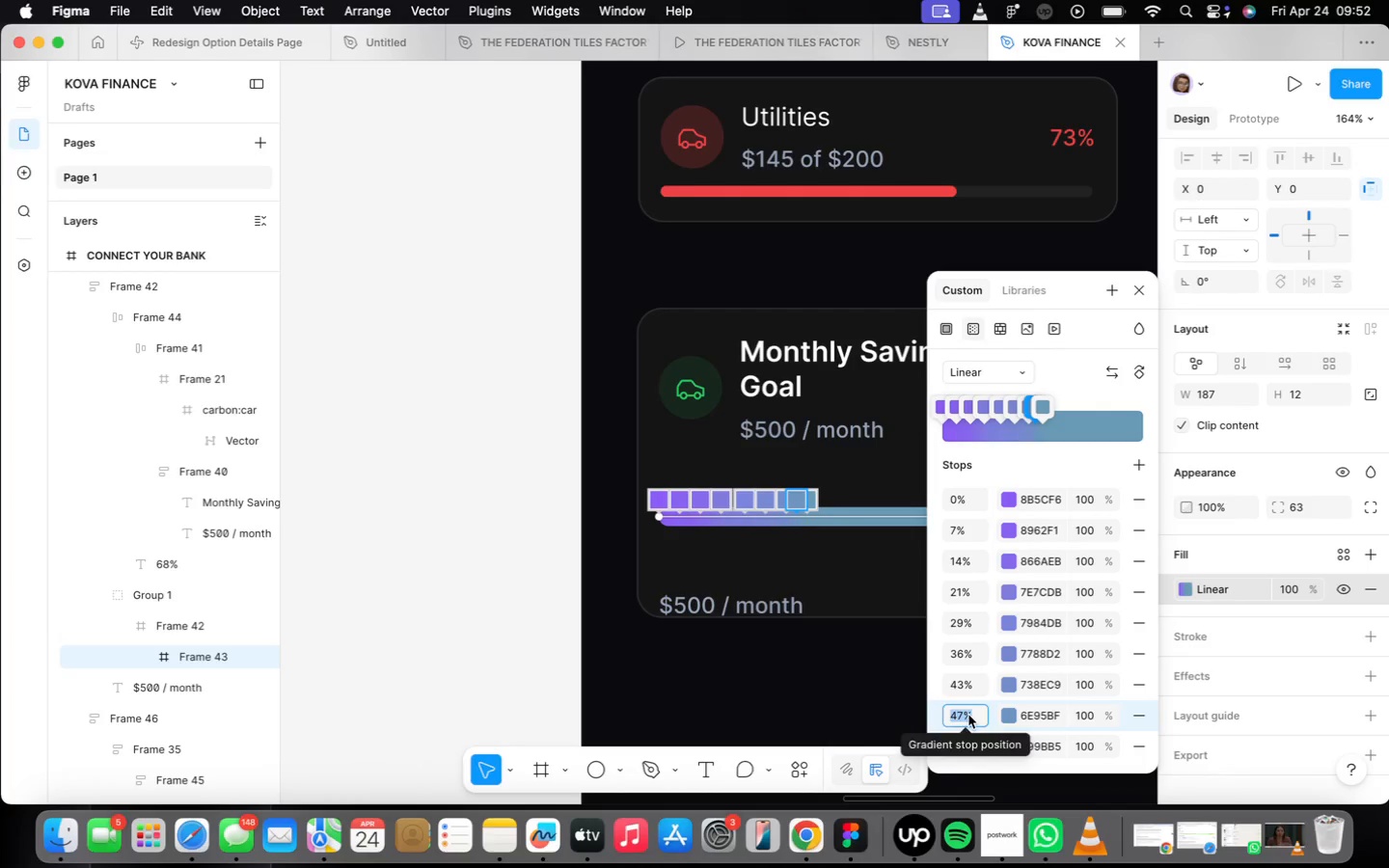 
type(50)
 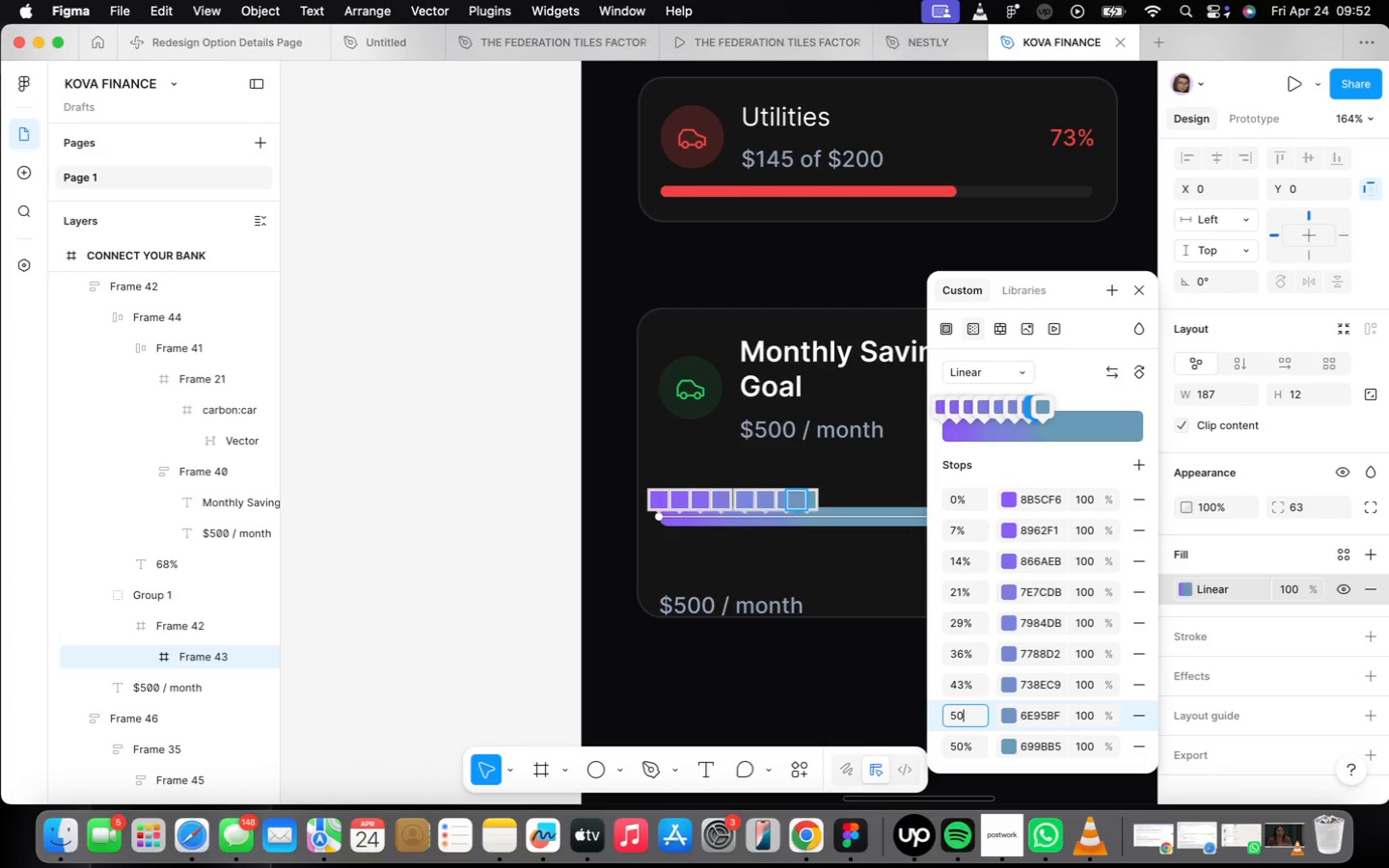 
key(Enter)
 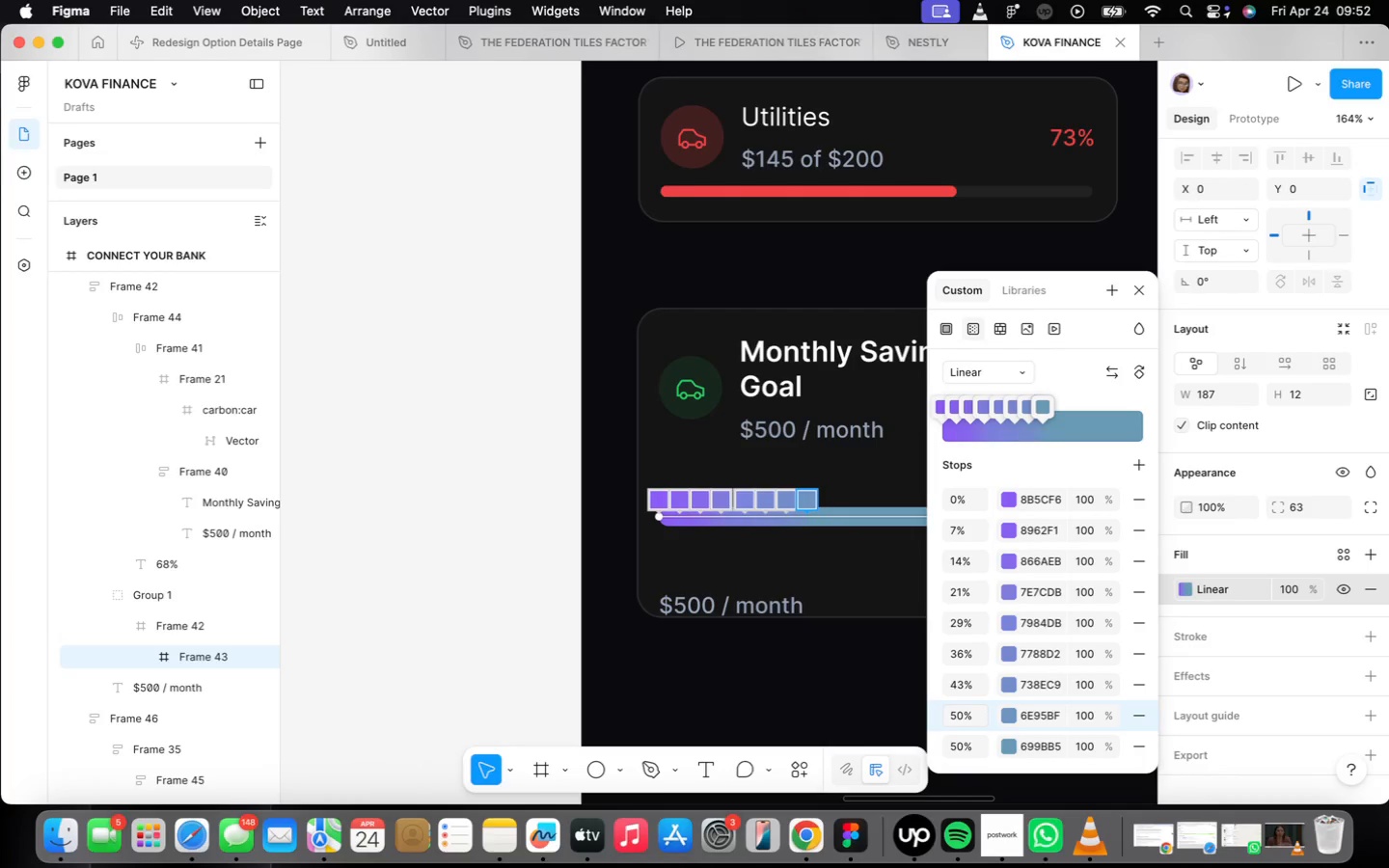 
left_click([969, 751])
 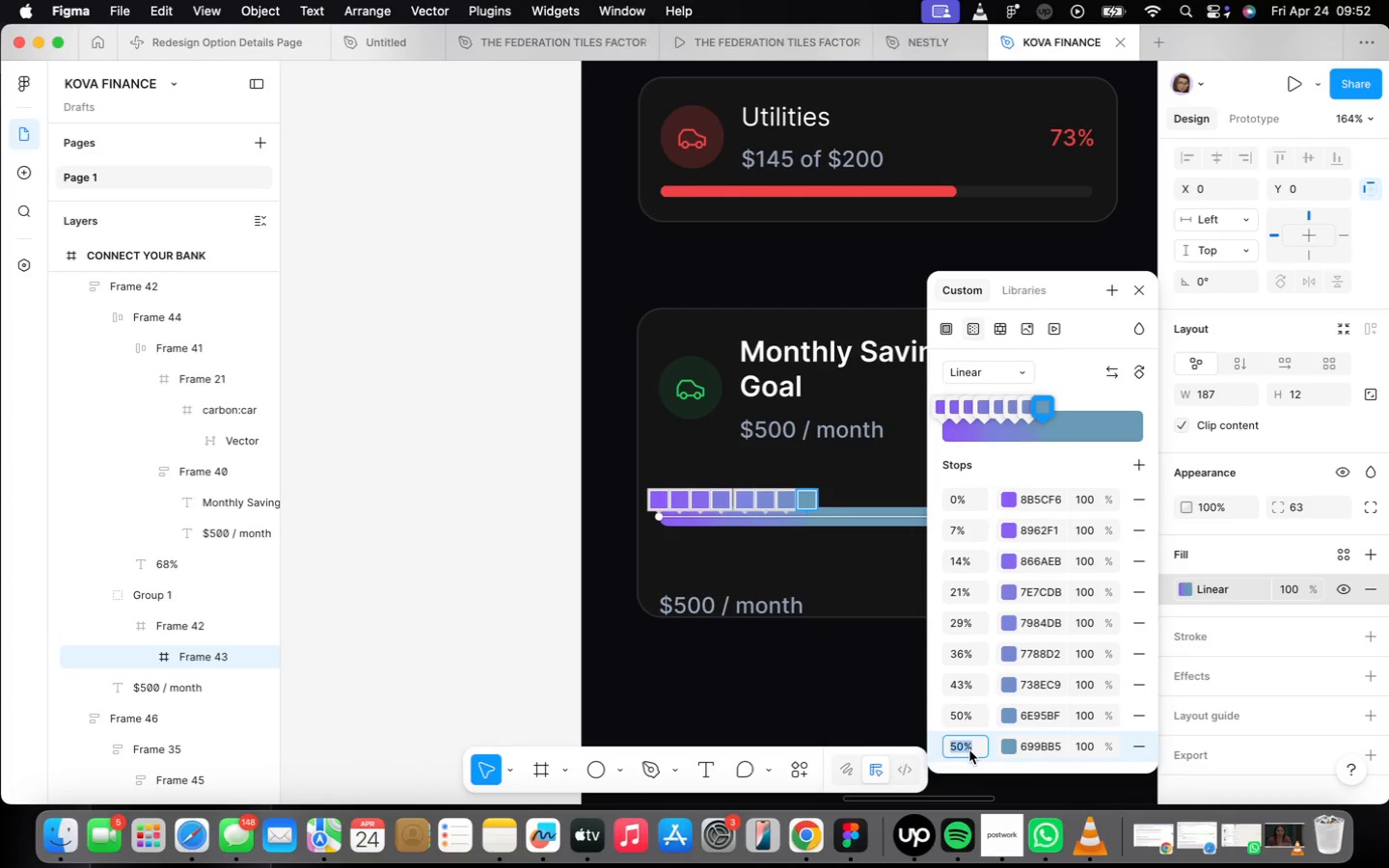 
type(57)
 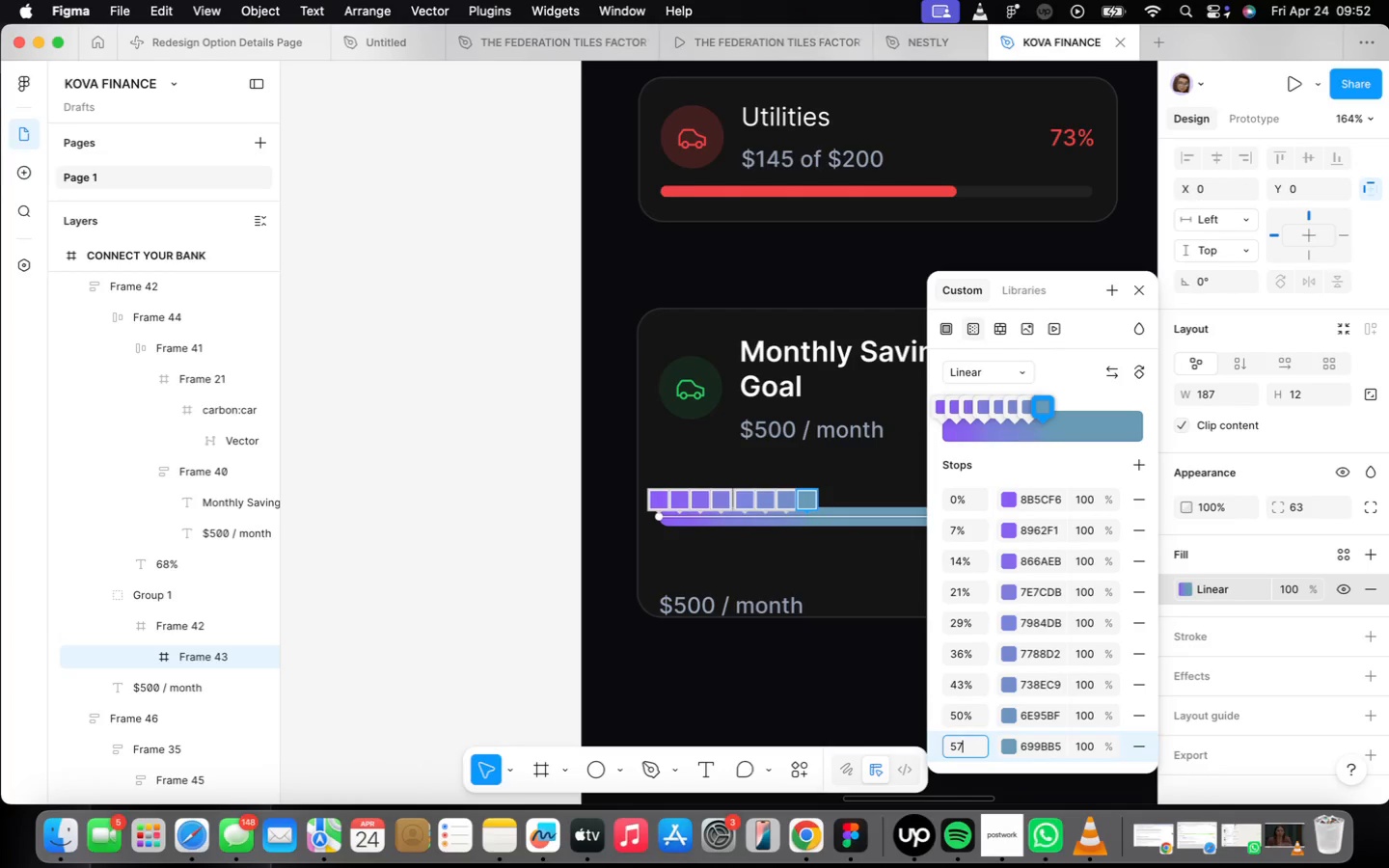 
key(Enter)
 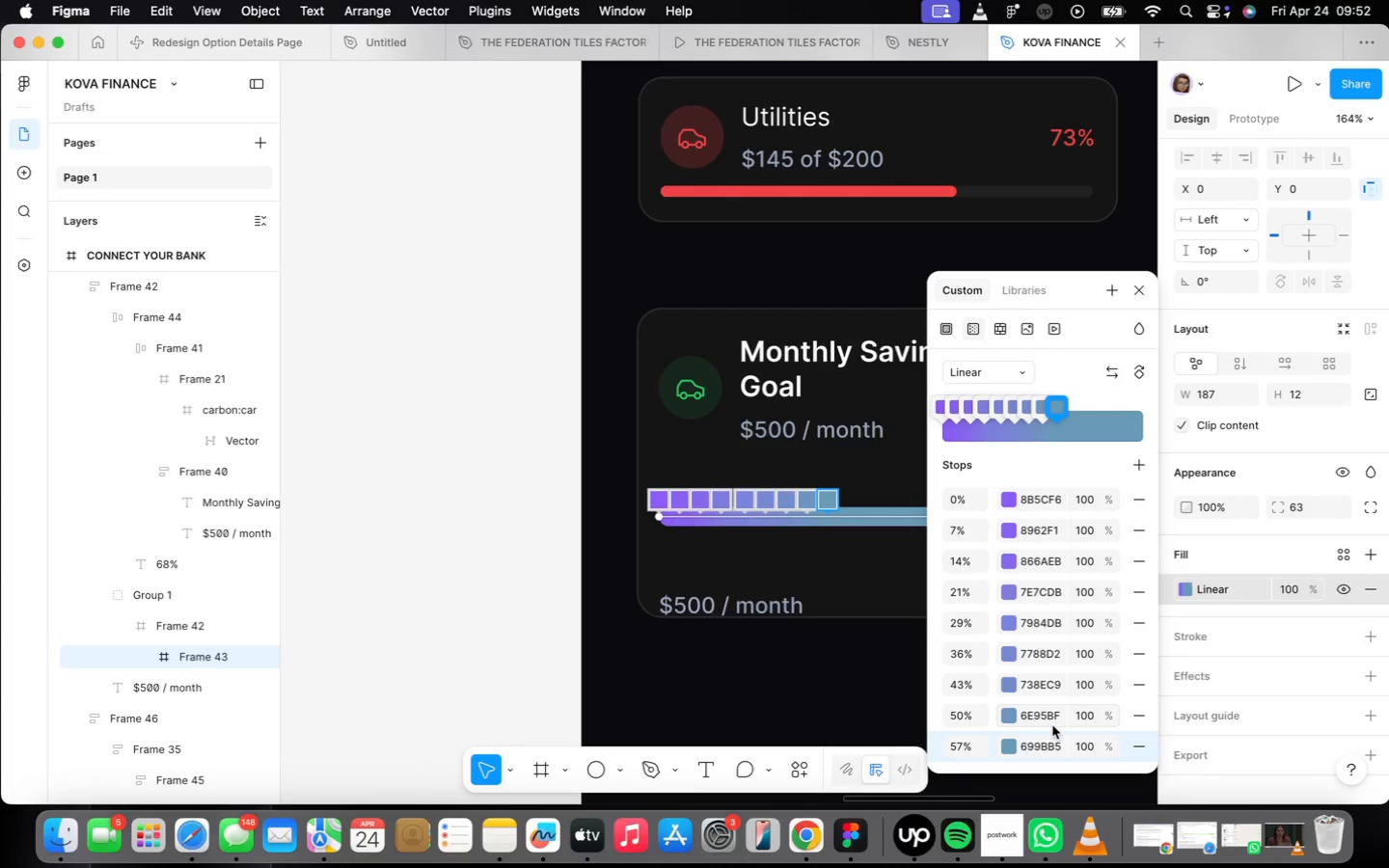 
wait(10.0)
 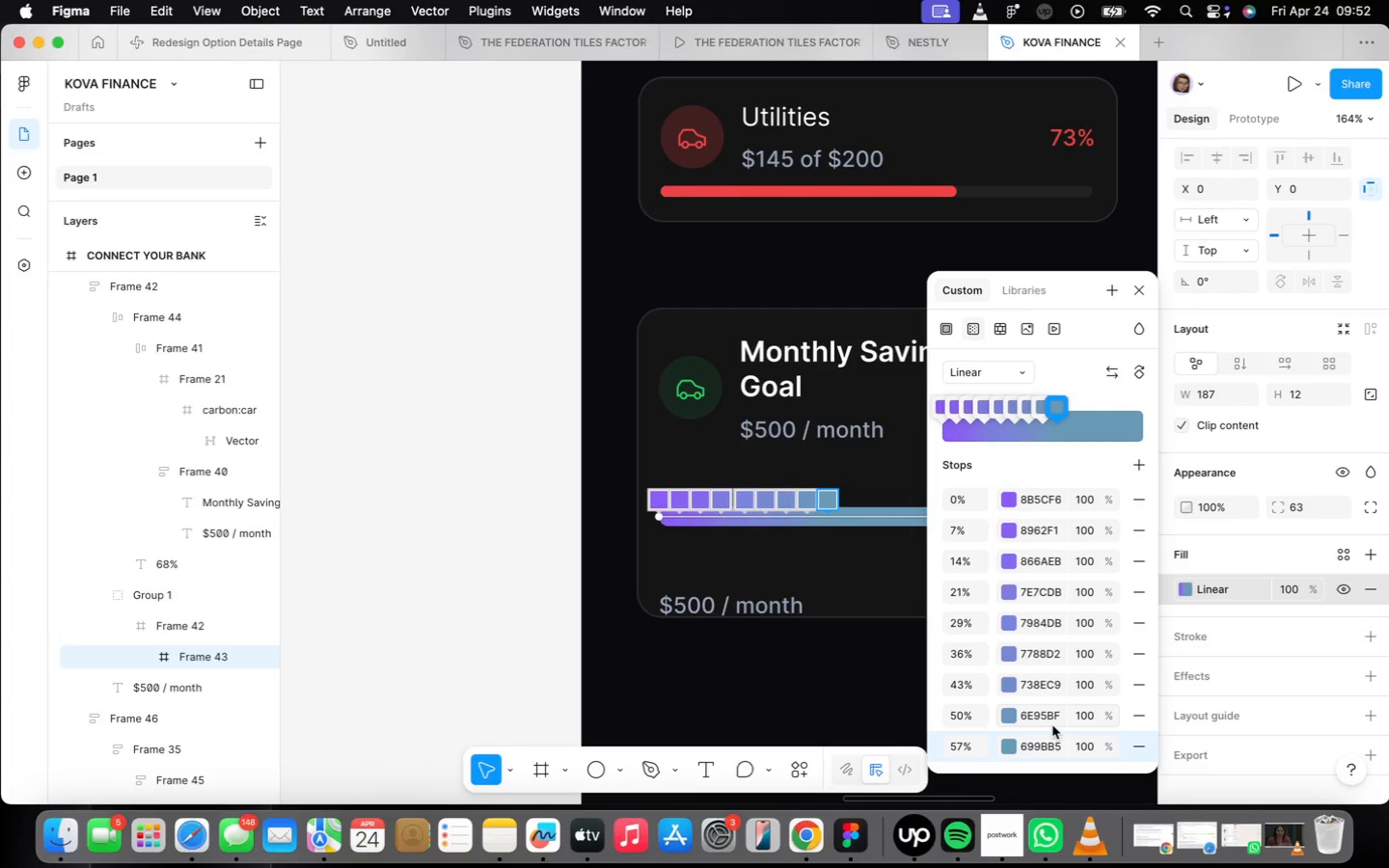 
type(699bb5)
 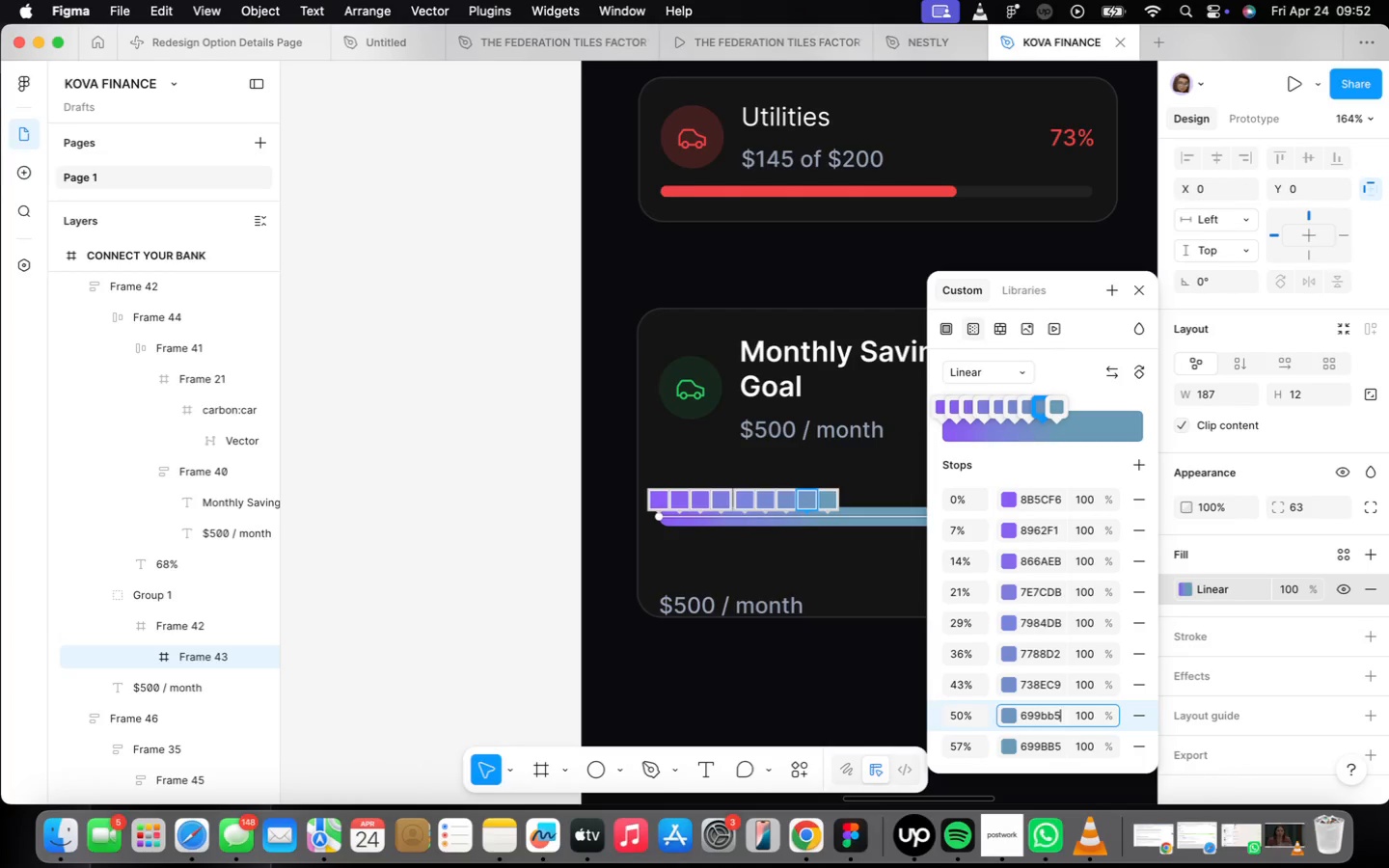 
key(Enter)
 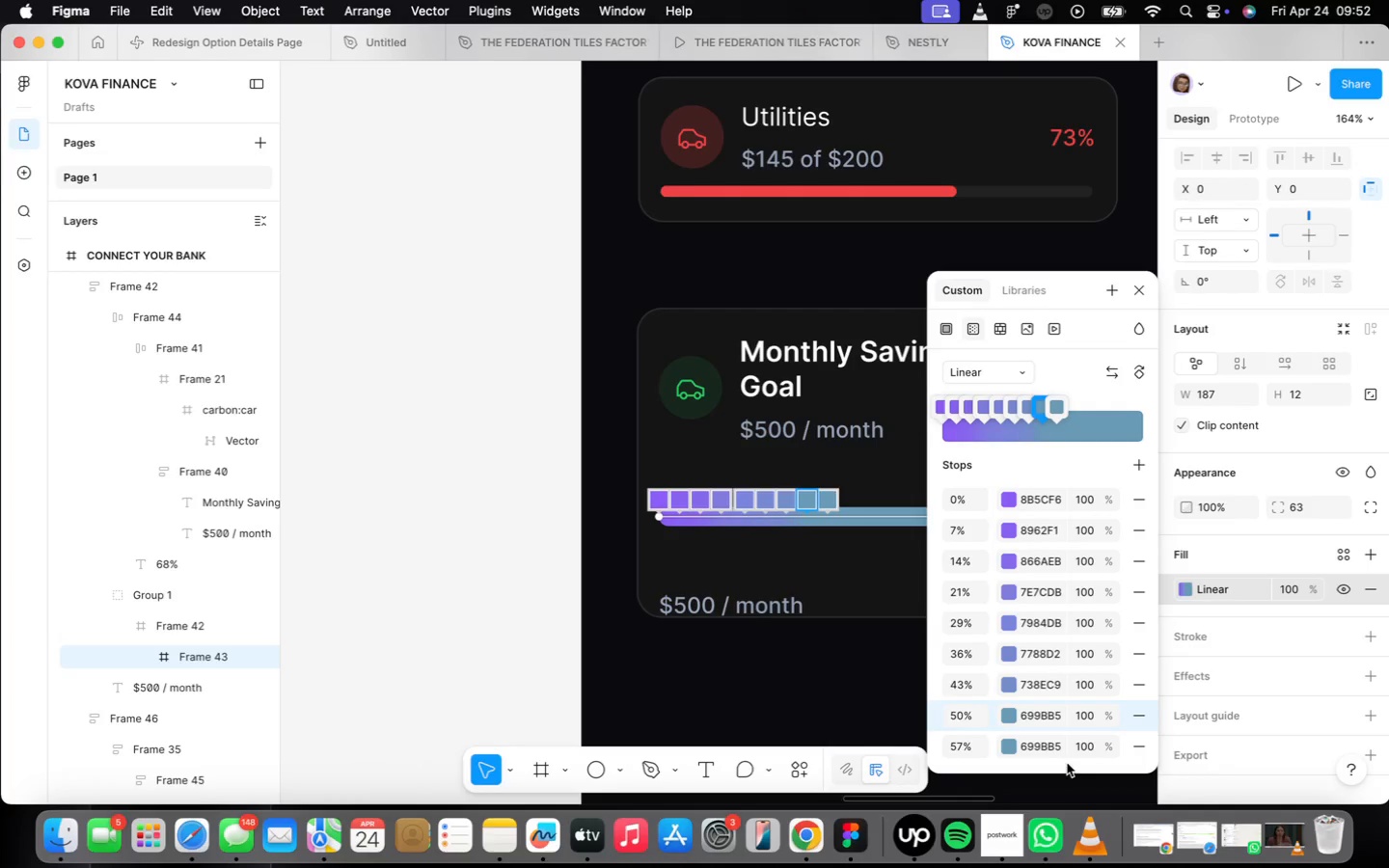 
left_click([1064, 749])
 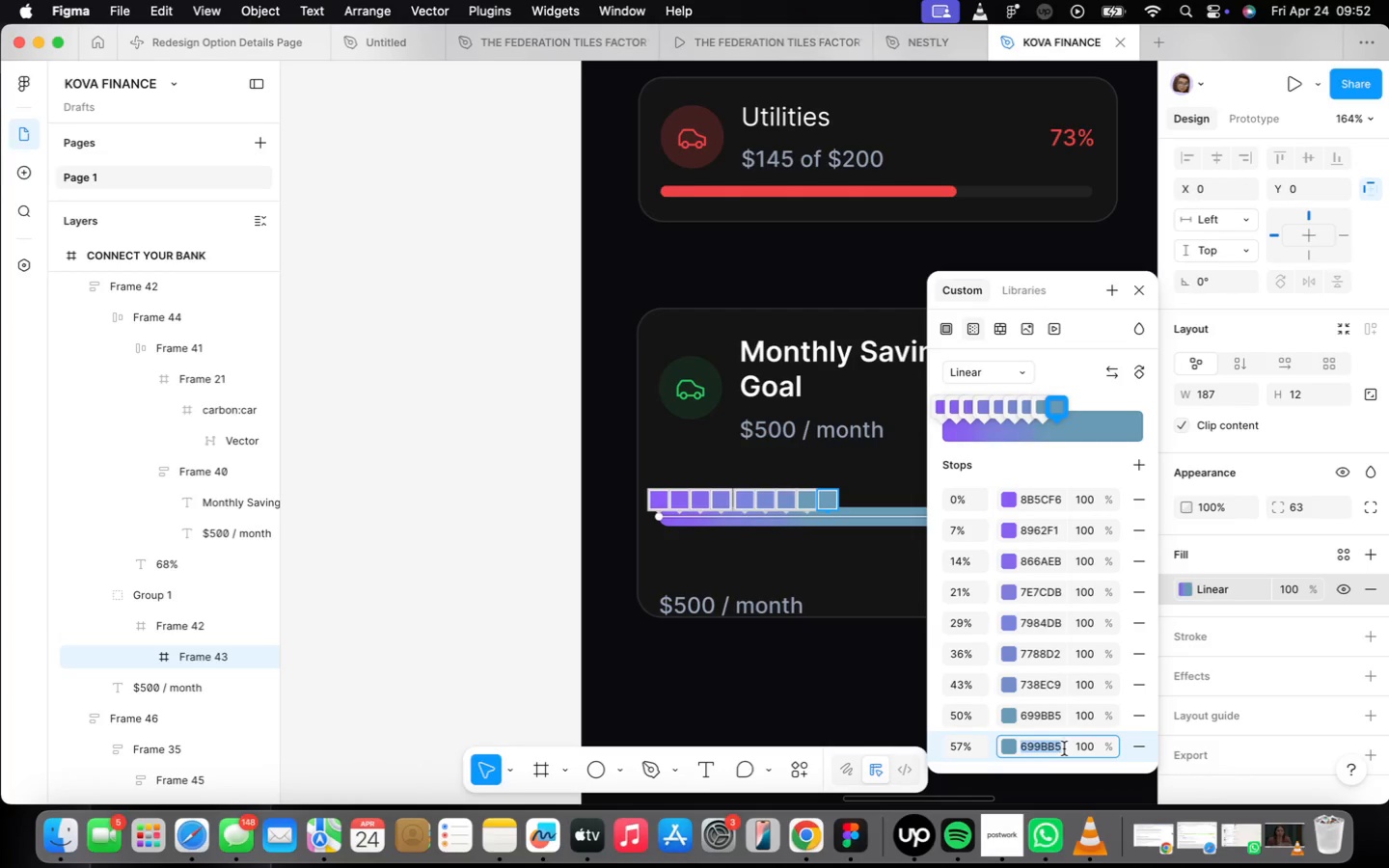 
type(63a)
 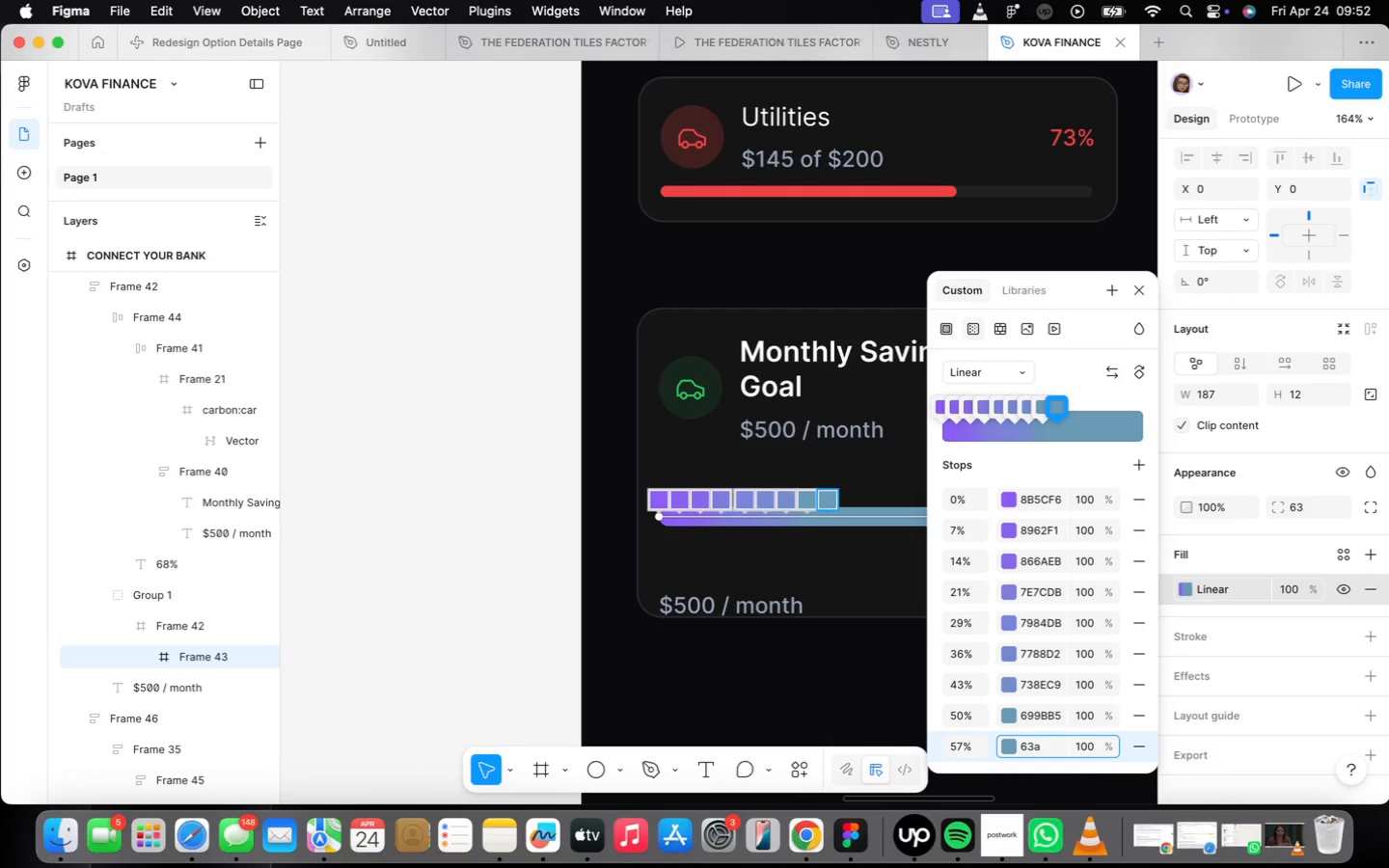 
type(2ab)
 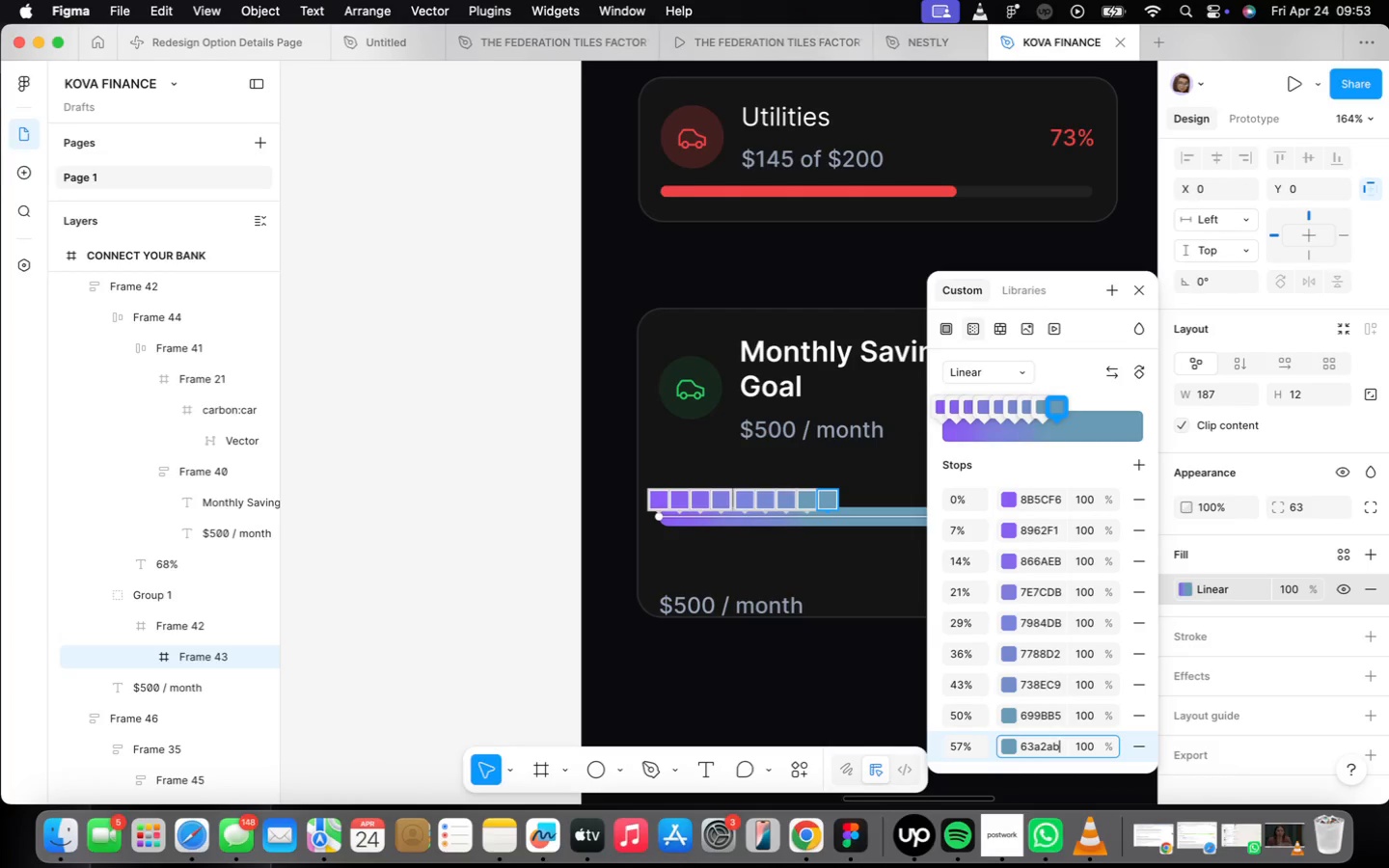 
key(Enter)
 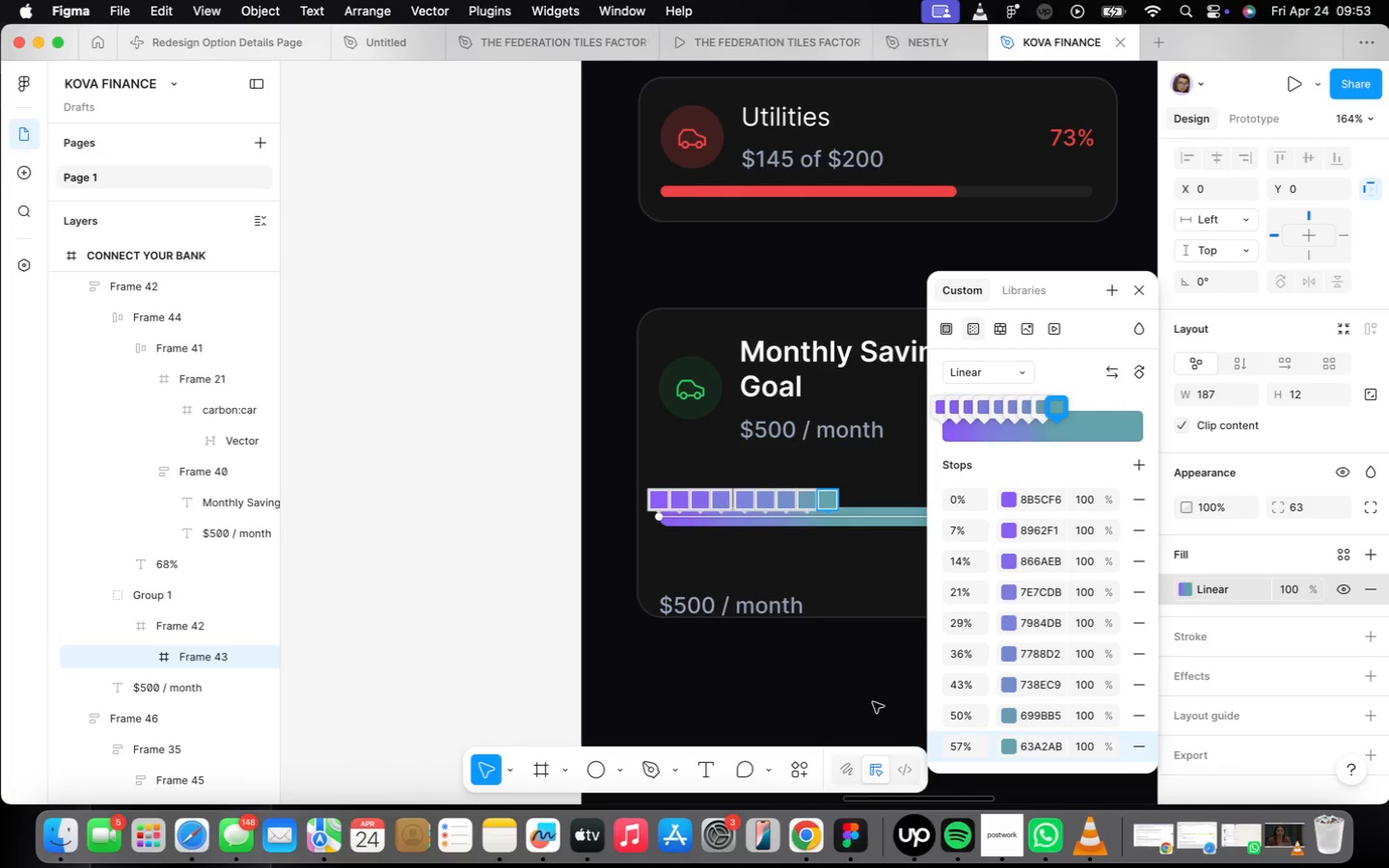 
scroll: coordinate [1027, 687], scroll_direction: down, amount: 4.0
 